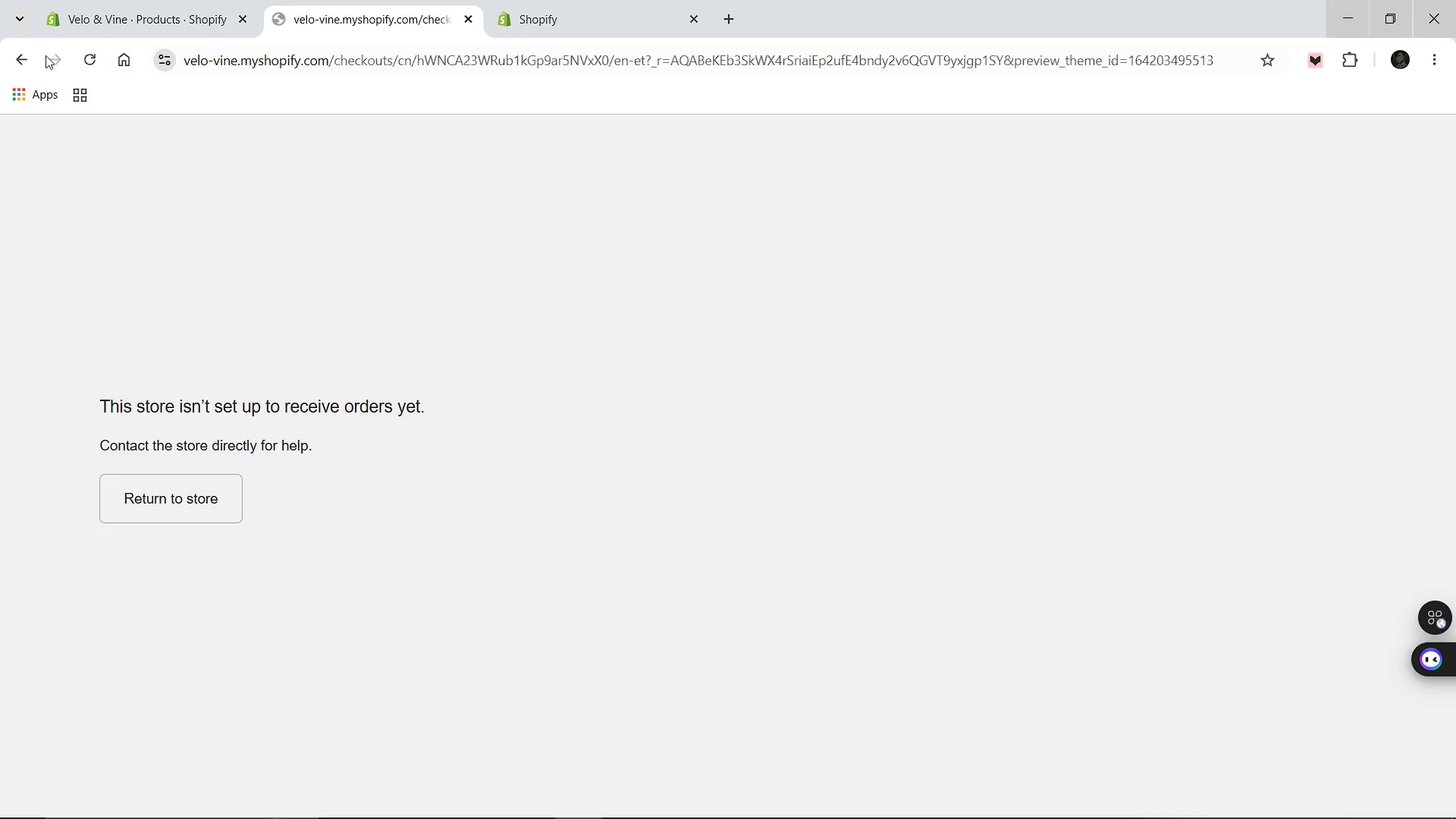 
left_click([215, 2])
 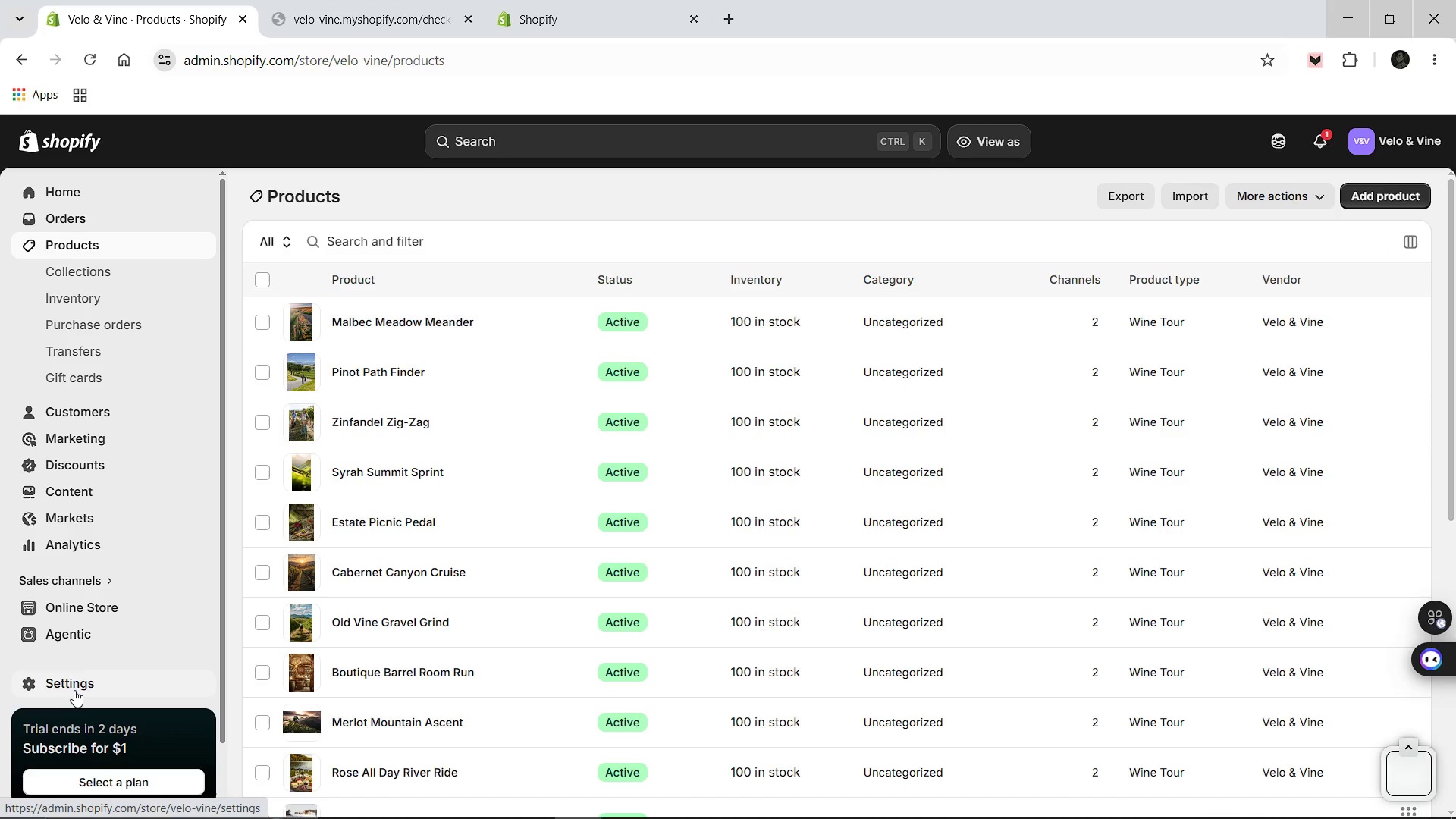 
left_click([67, 688])
 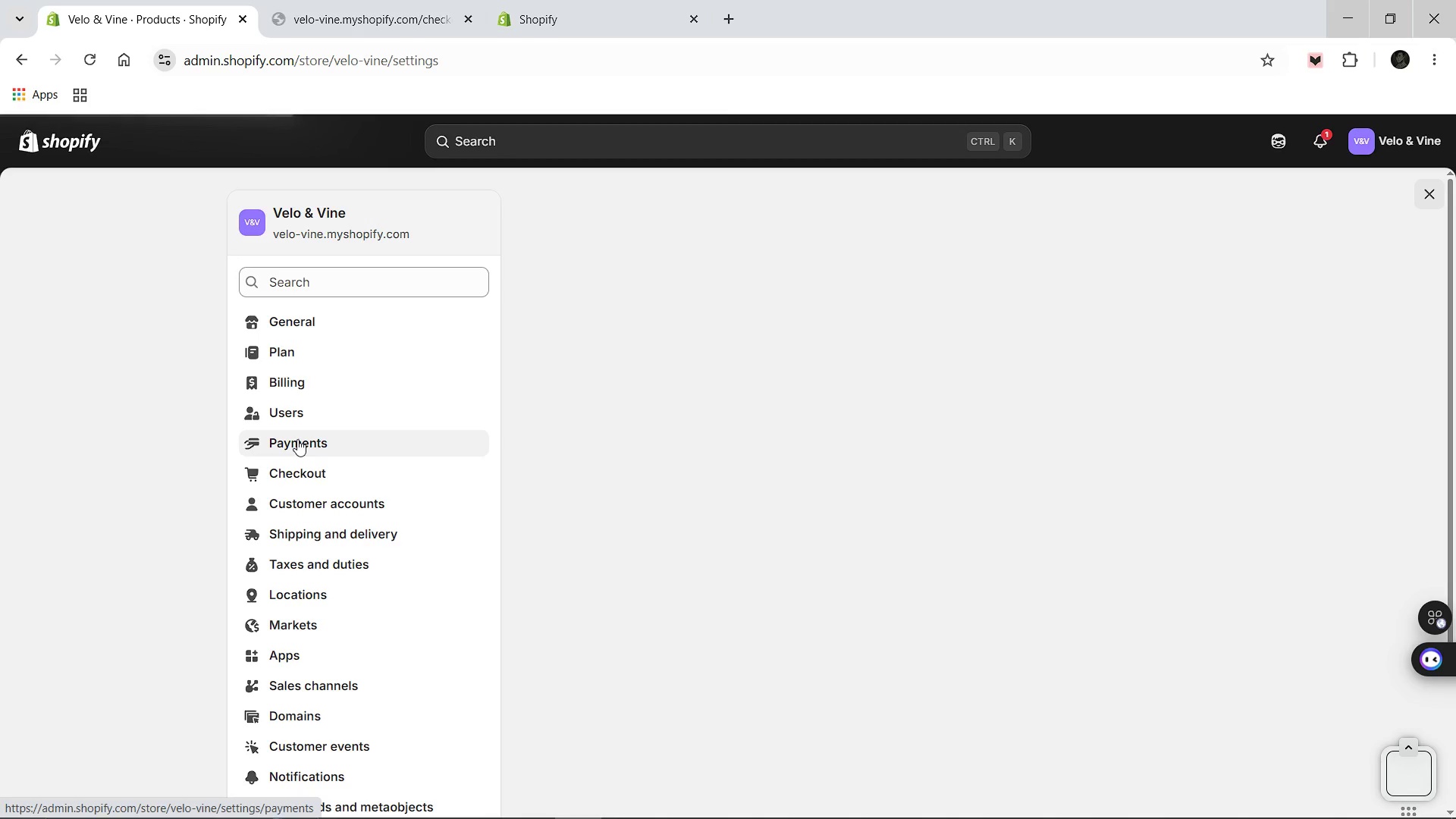 
wait(12.03)
 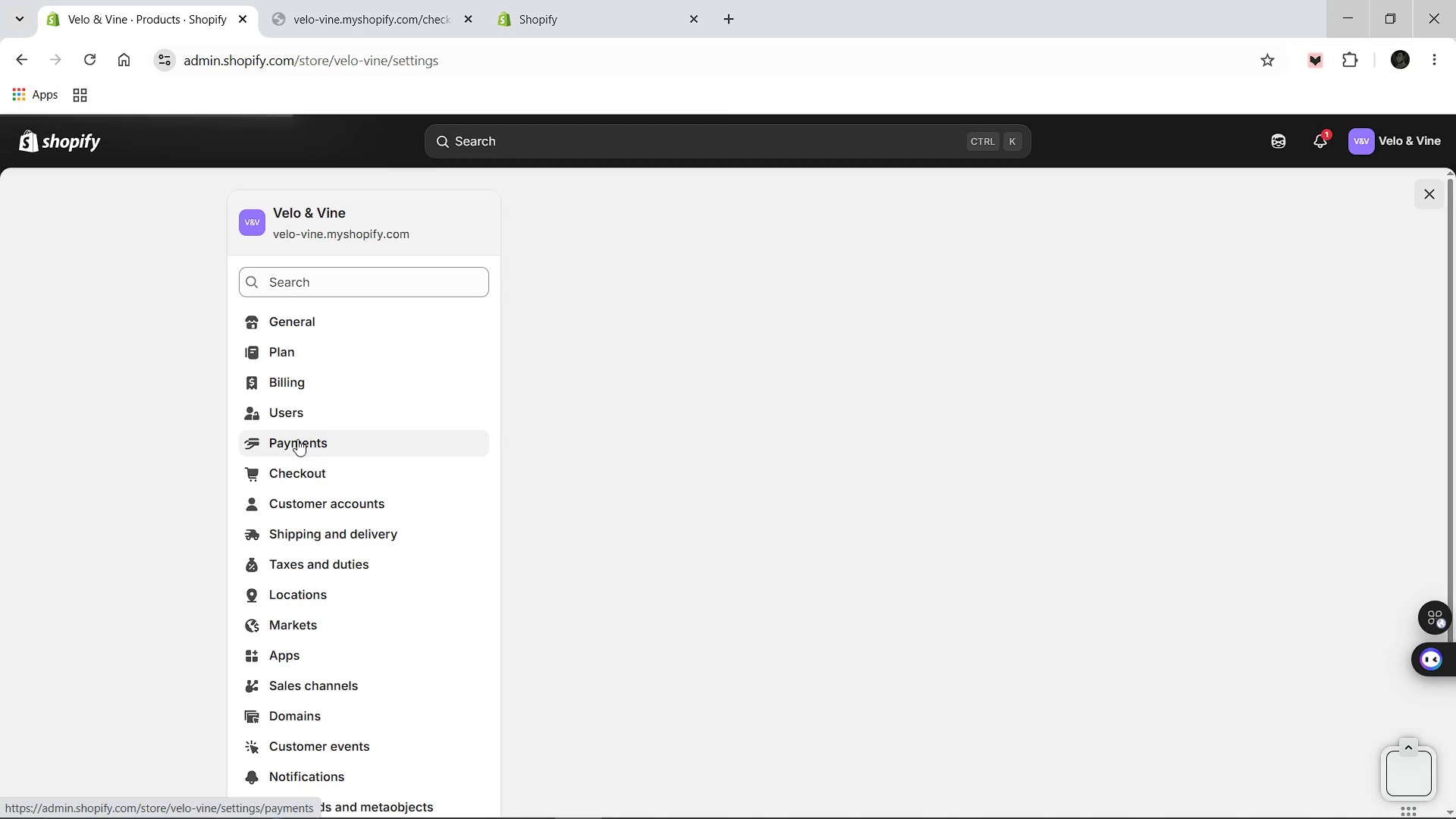 
left_click([551, 707])
 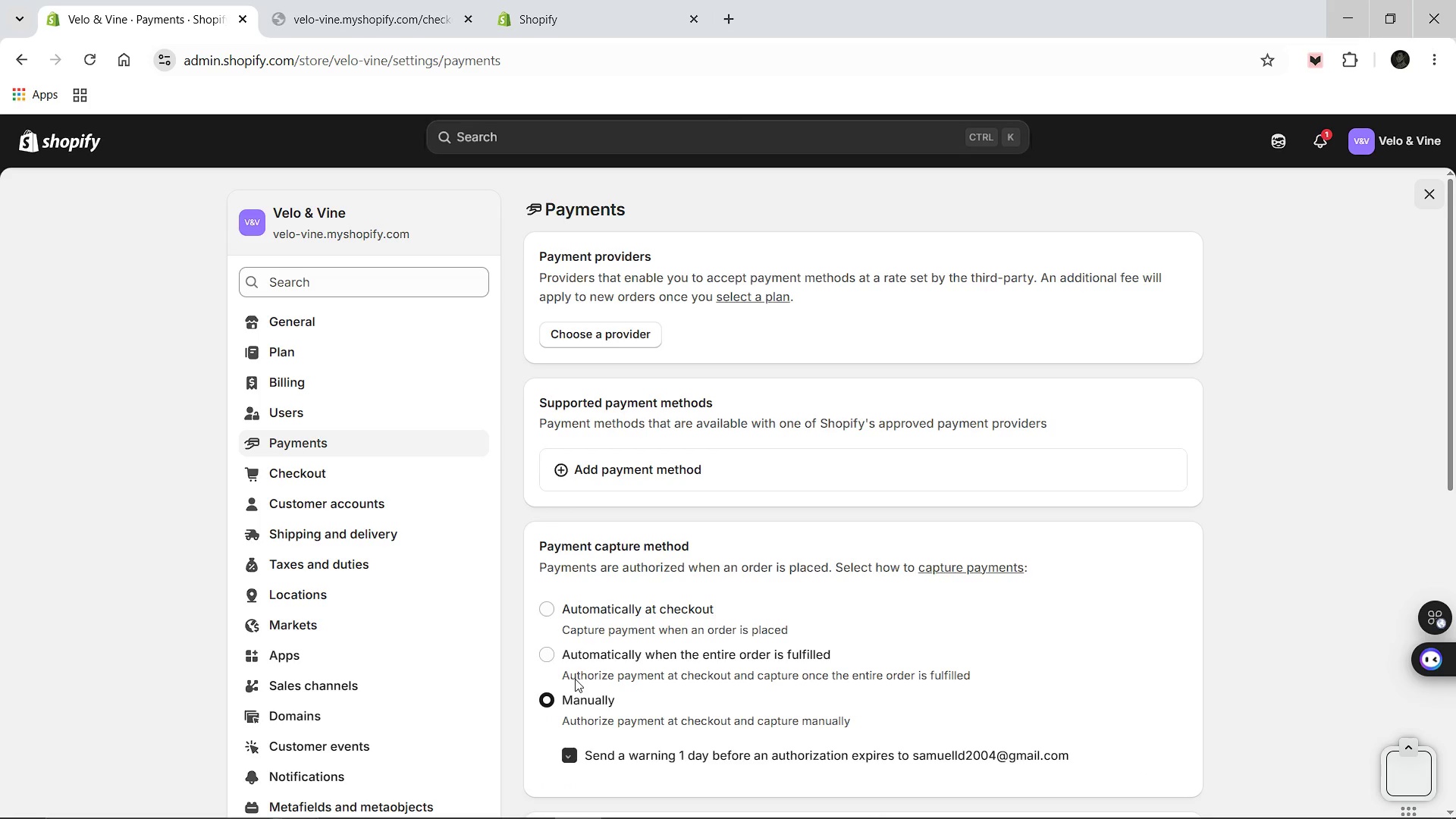 
left_click([553, 695])
 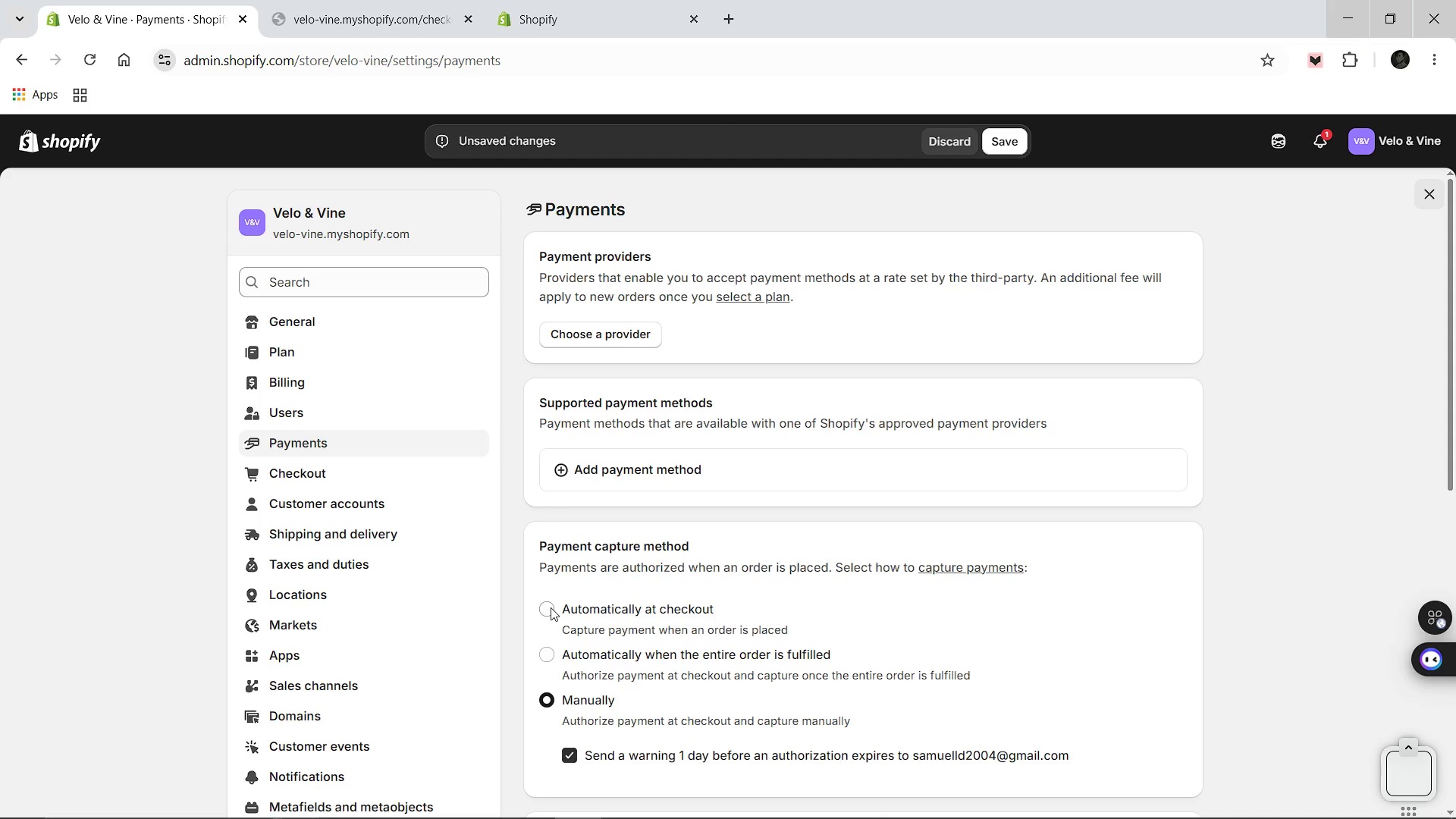 
left_click([550, 608])
 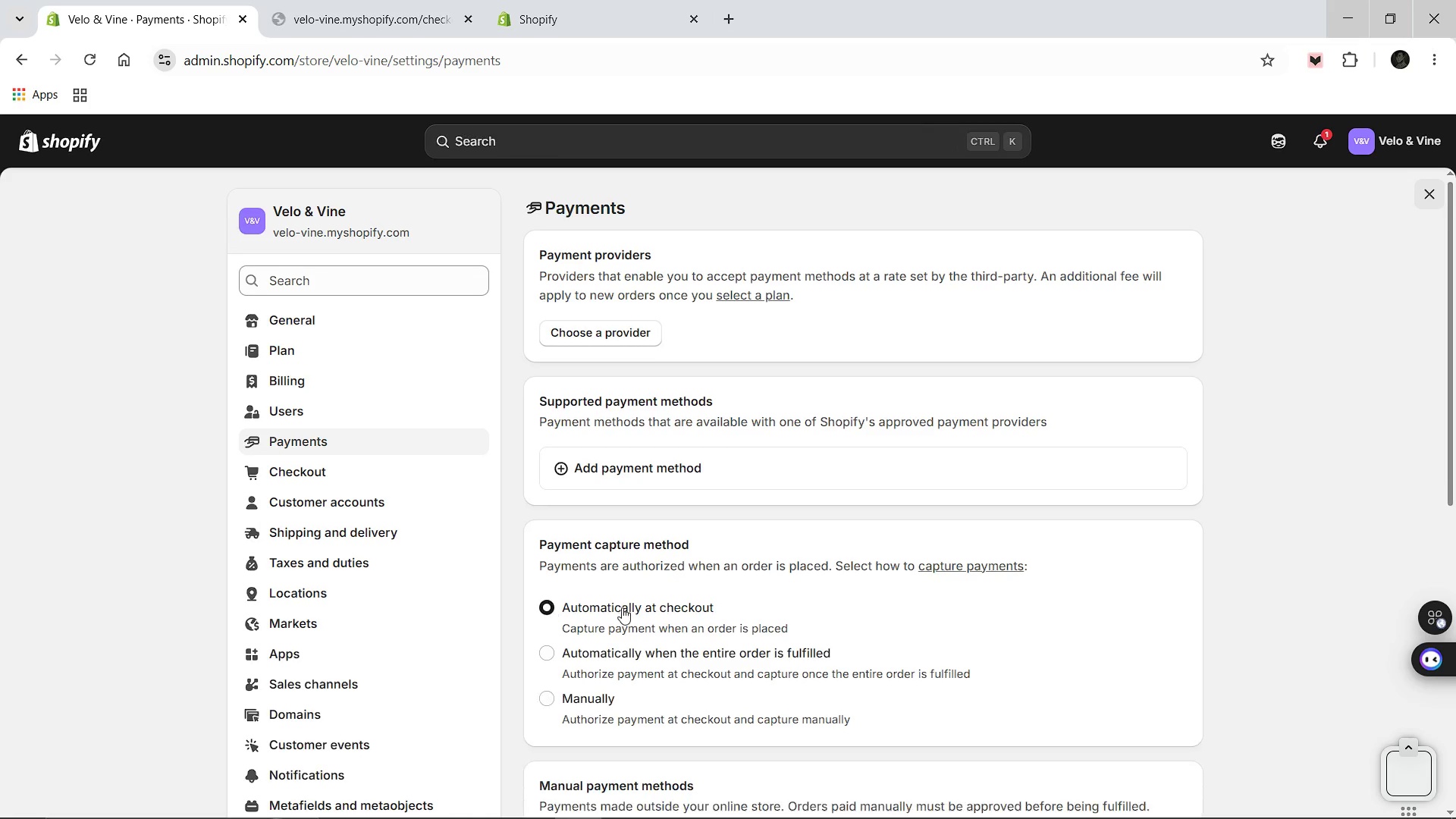 
scroll: coordinate [622, 607], scroll_direction: down, amount: 3.0
 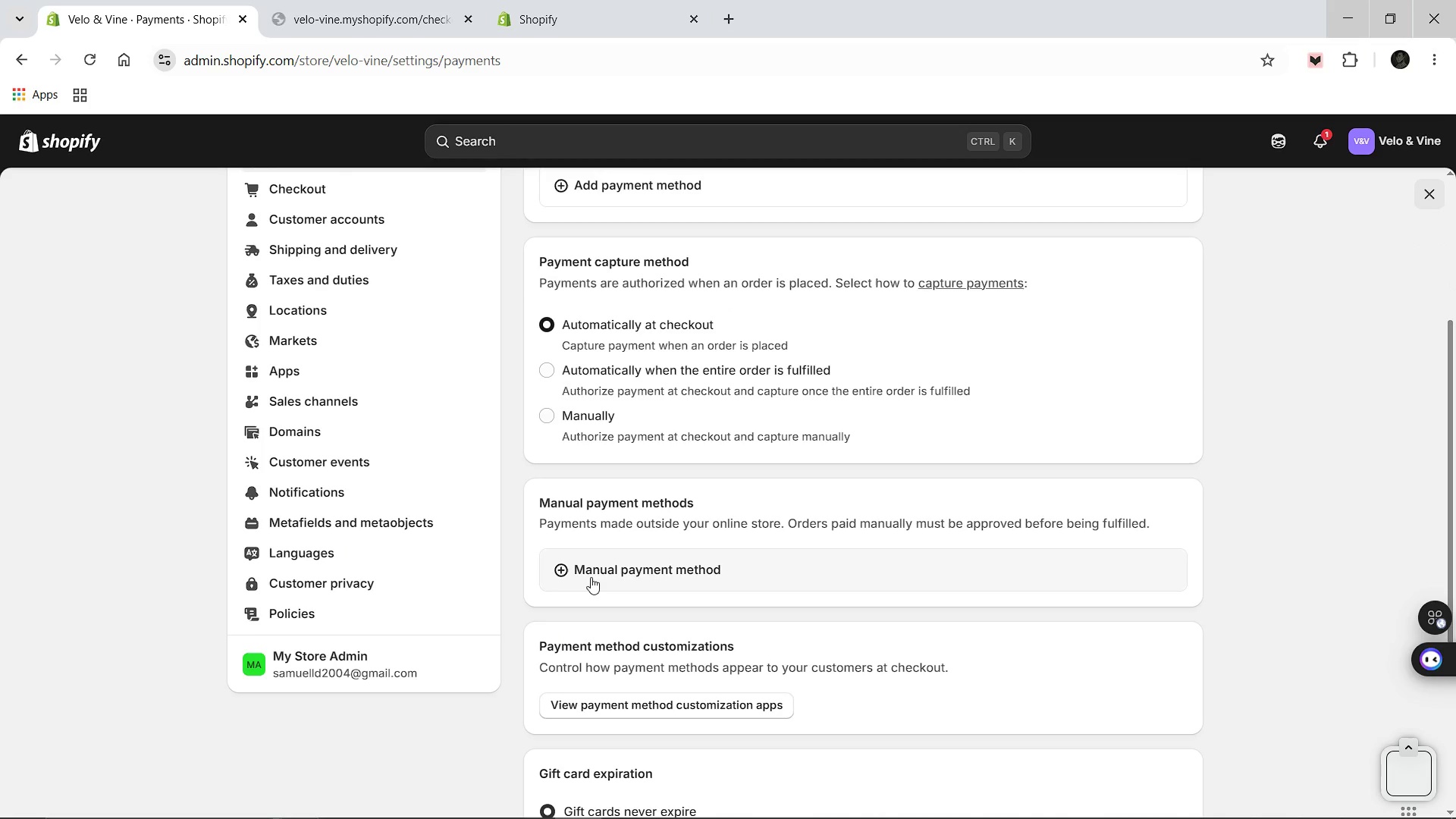 
left_click([591, 577])
 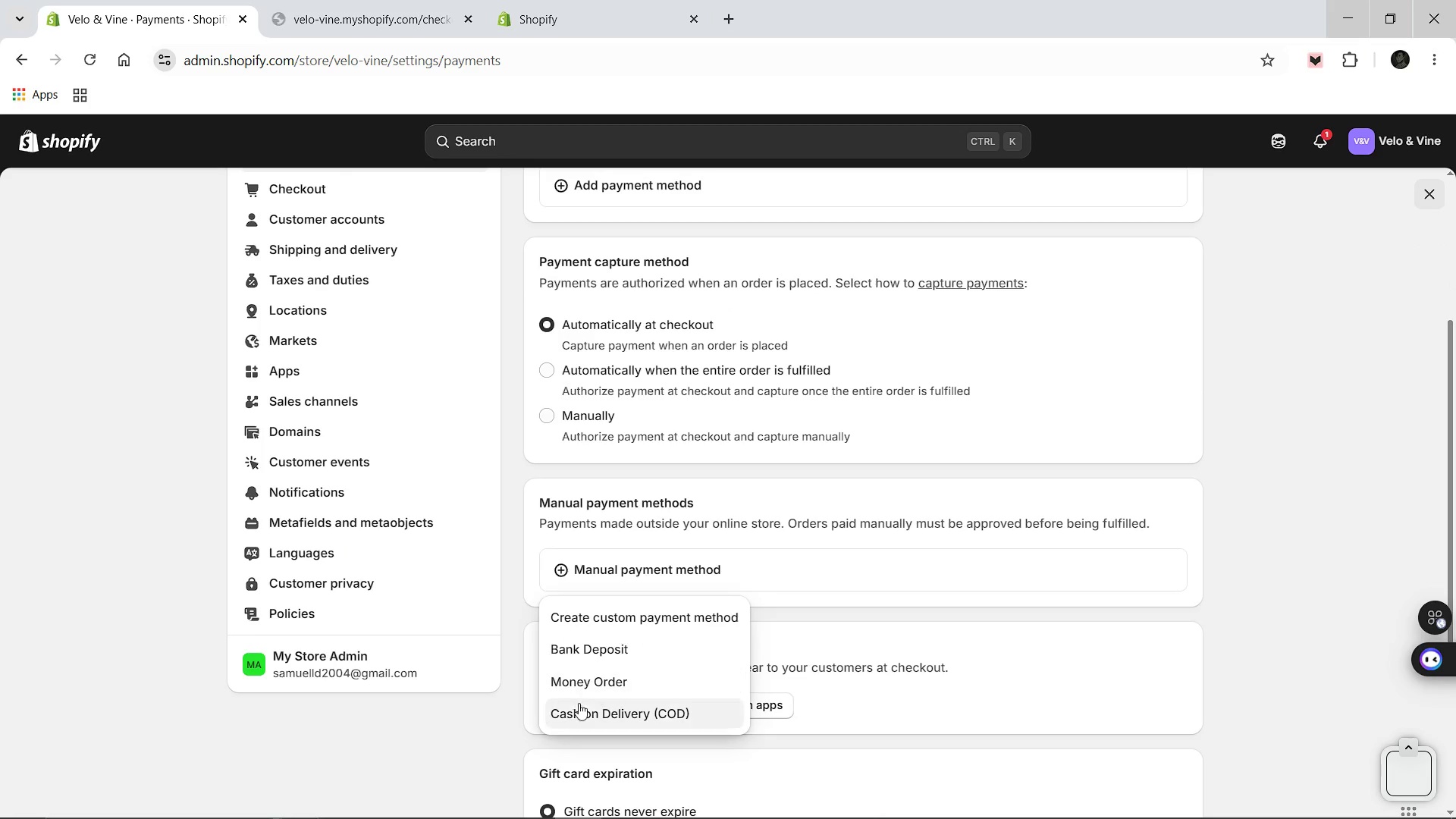 
left_click([577, 711])
 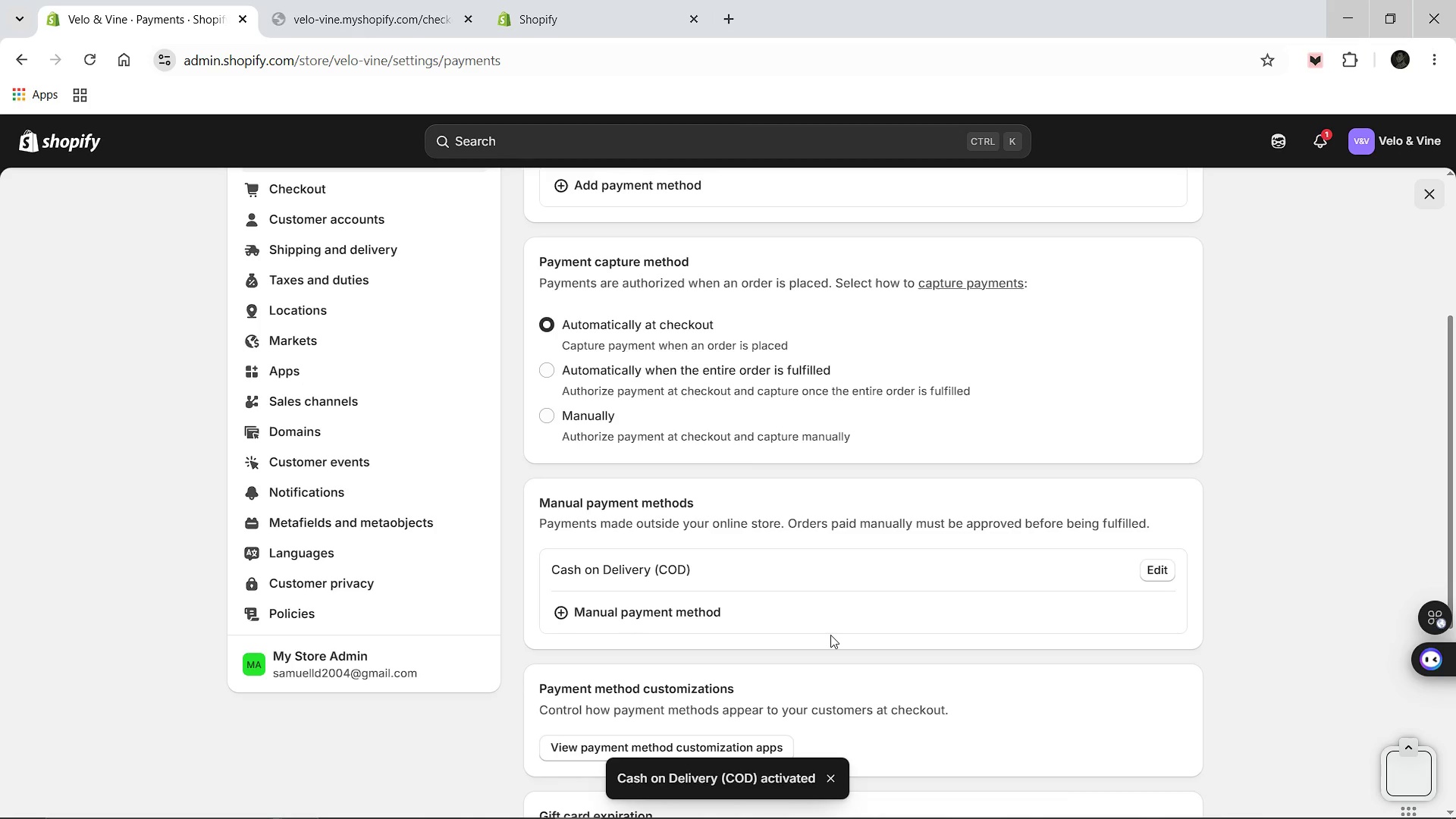 
wait(5.88)
 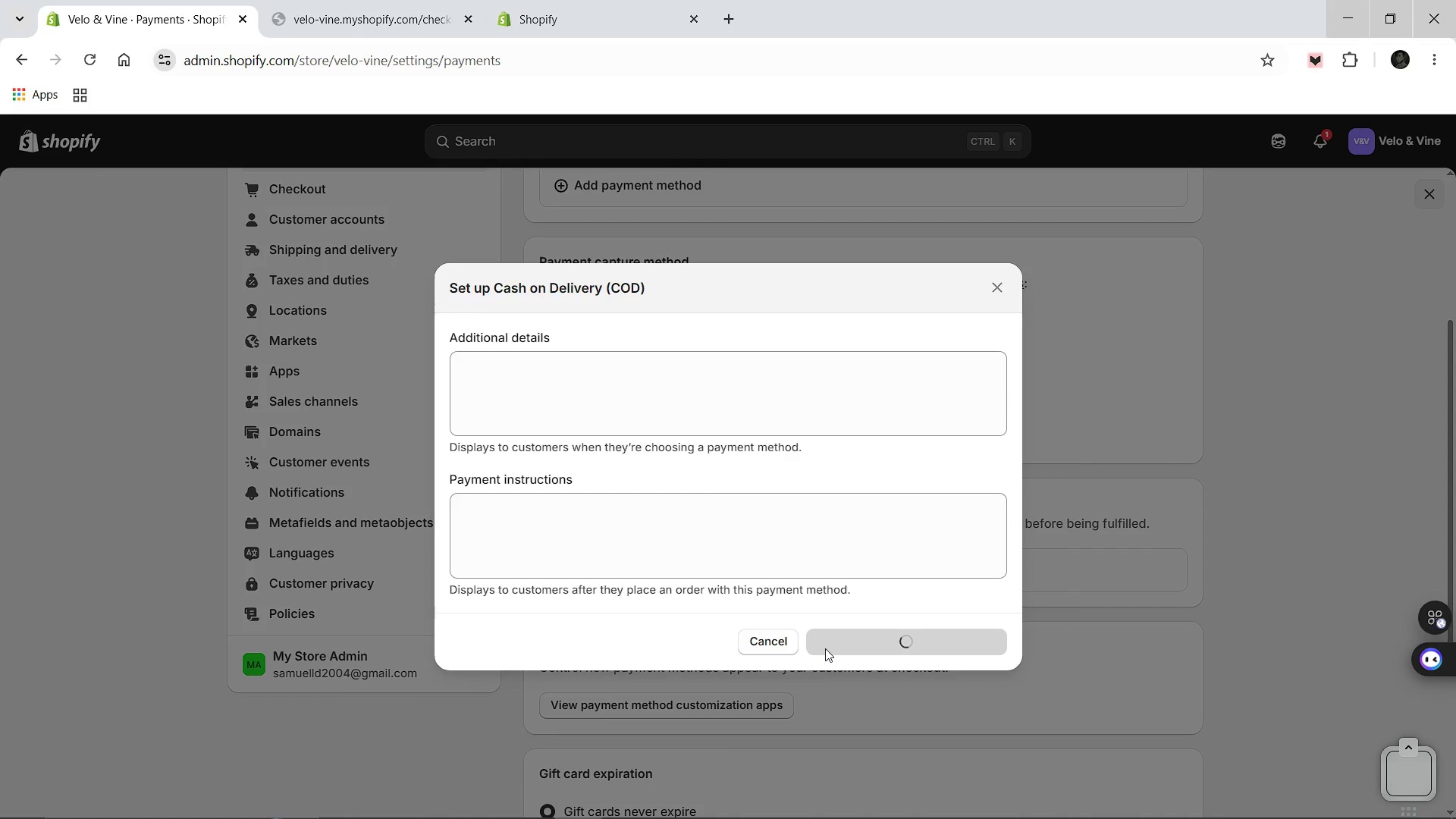 
scroll: coordinate [830, 635], scroll_direction: up, amount: 1.0
 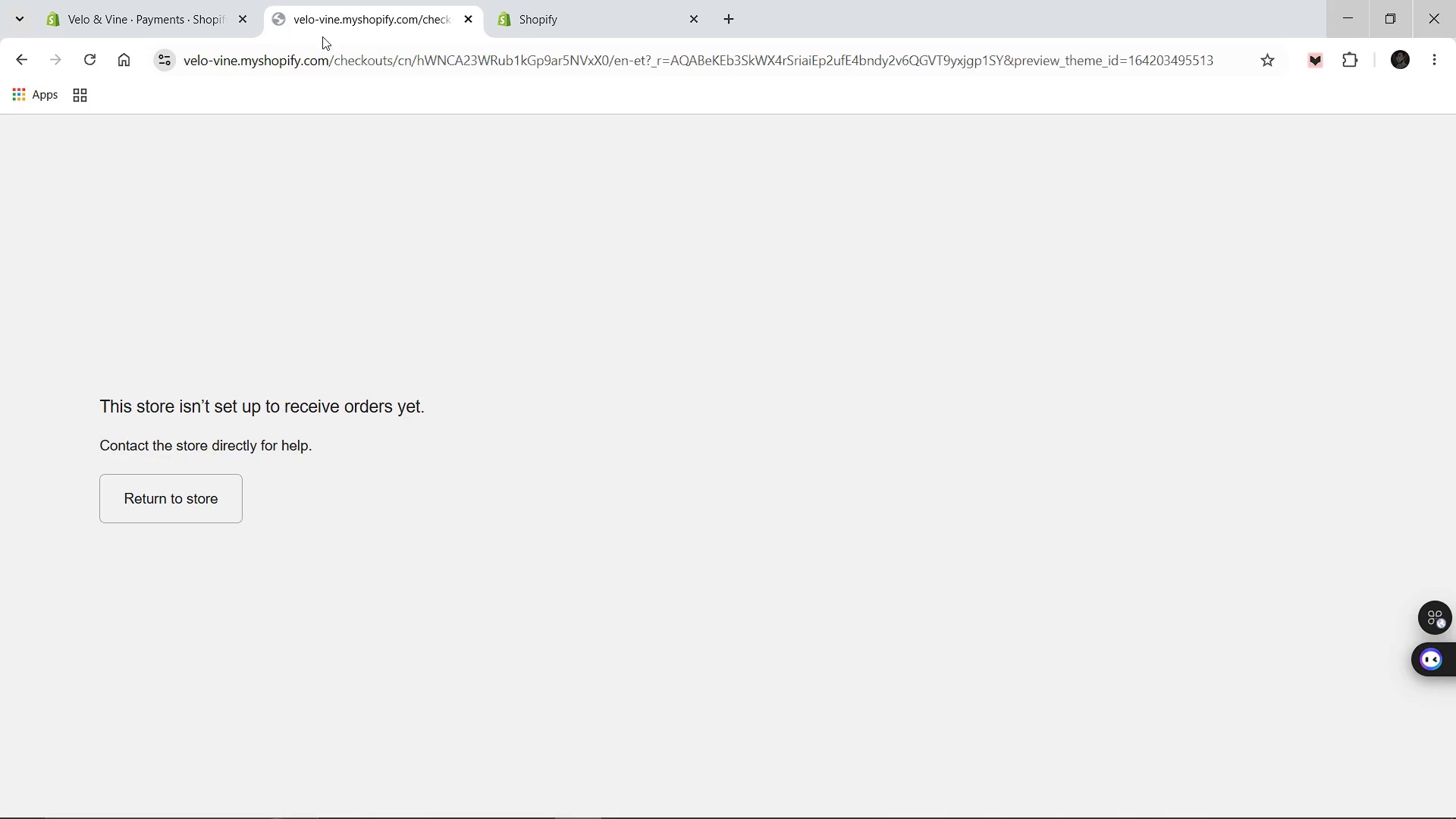 
wait(5.53)
 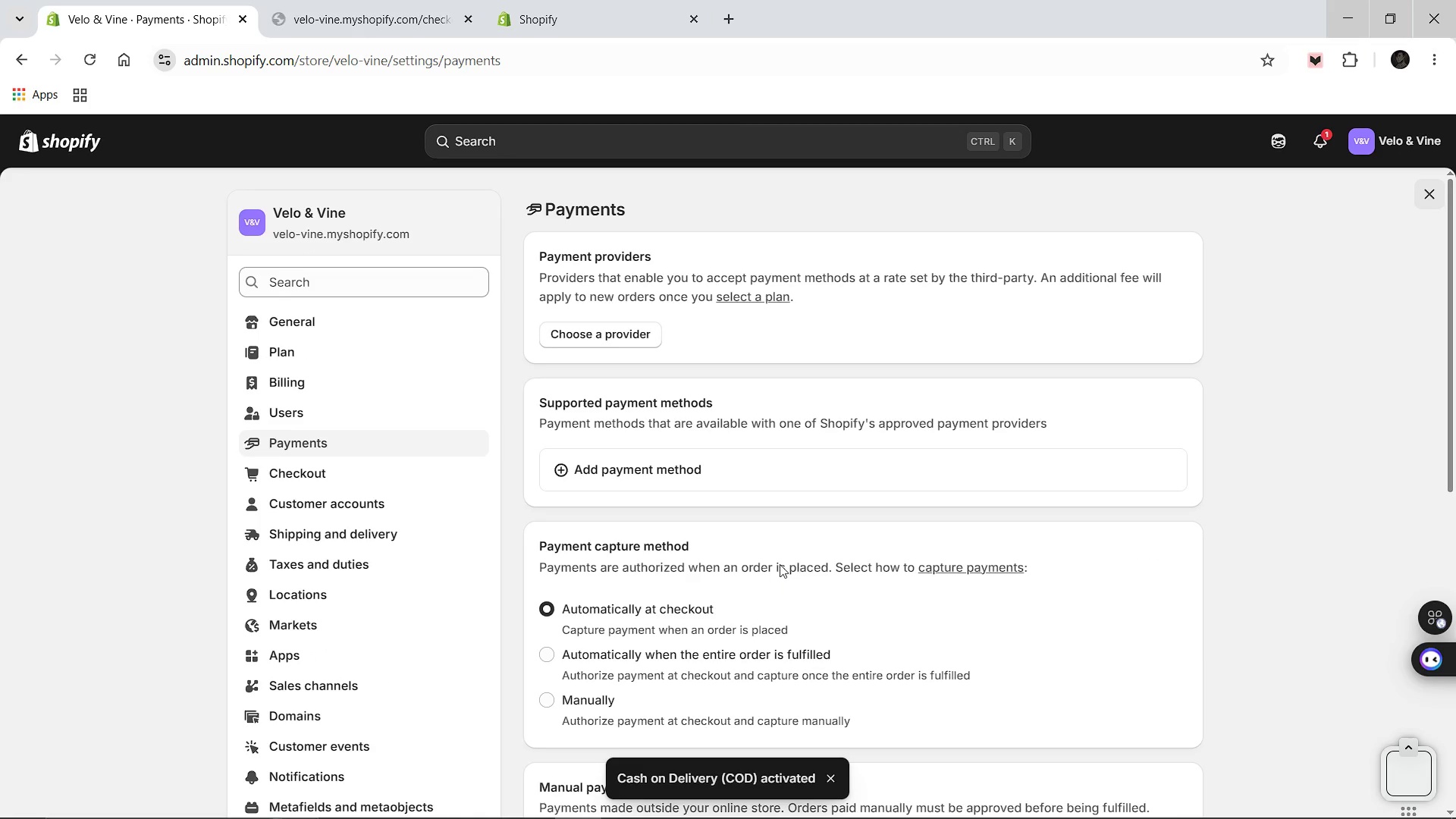 
left_click([22, 63])
 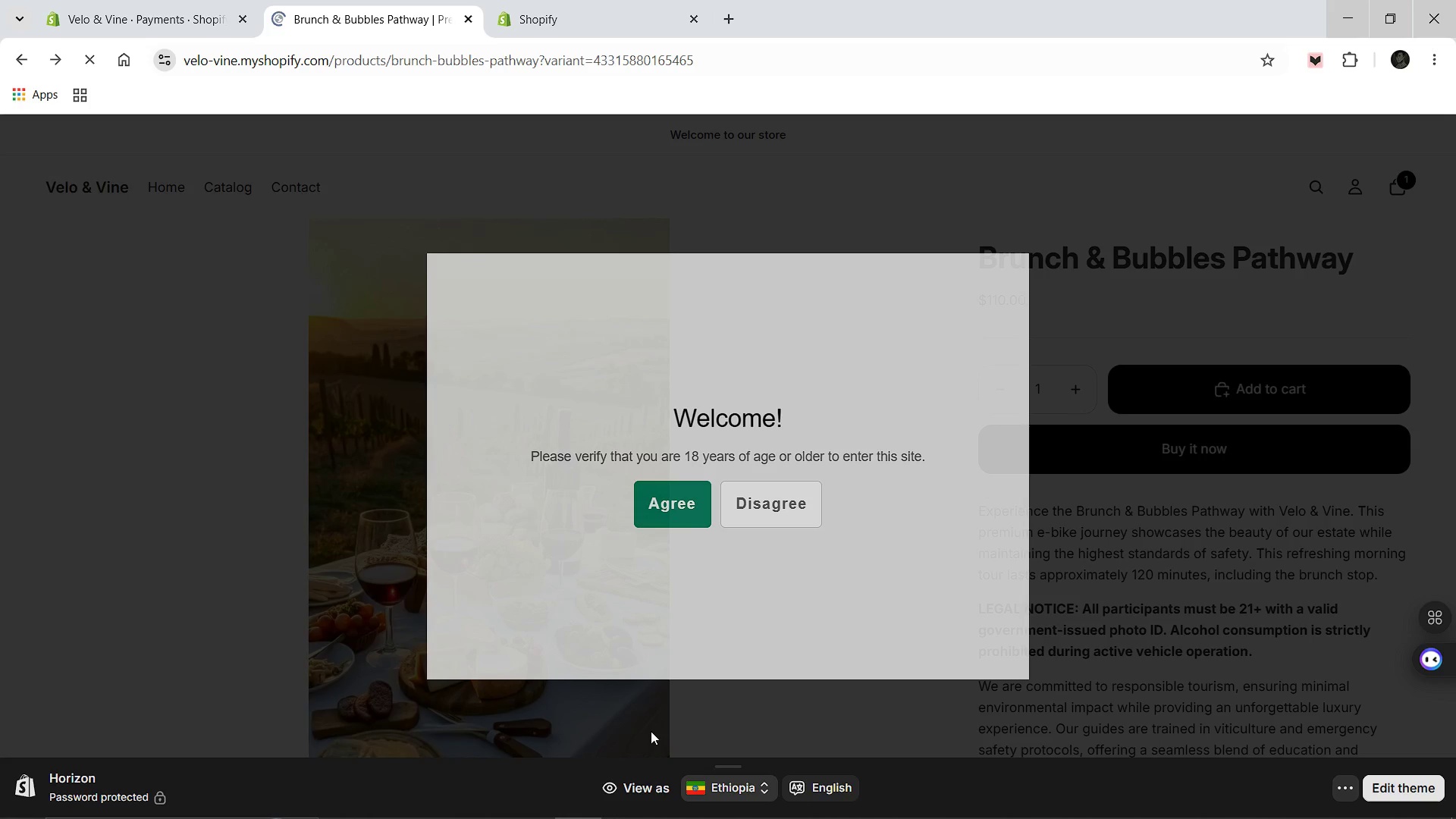 
wait(18.95)
 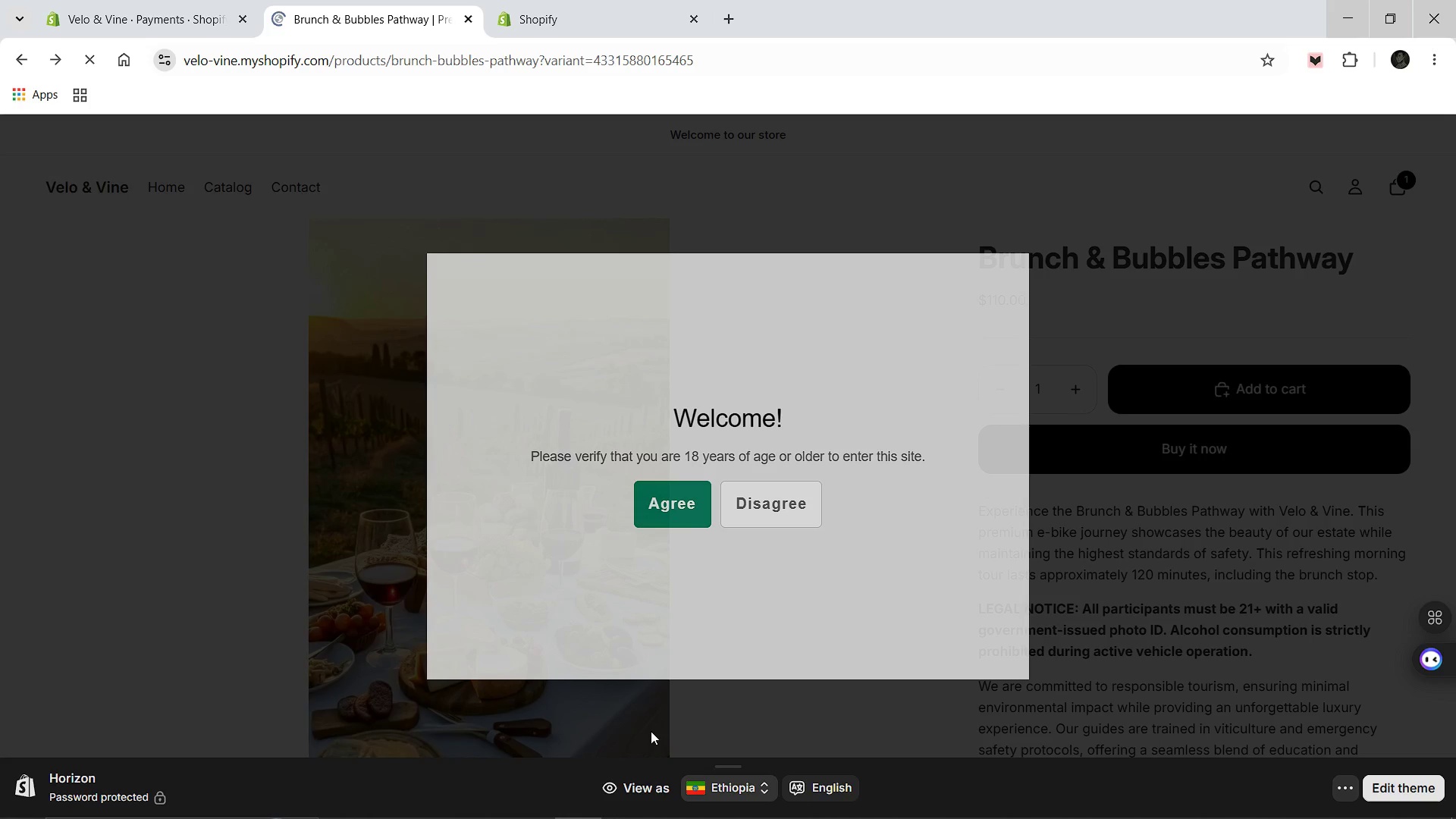 
left_click([678, 507])
 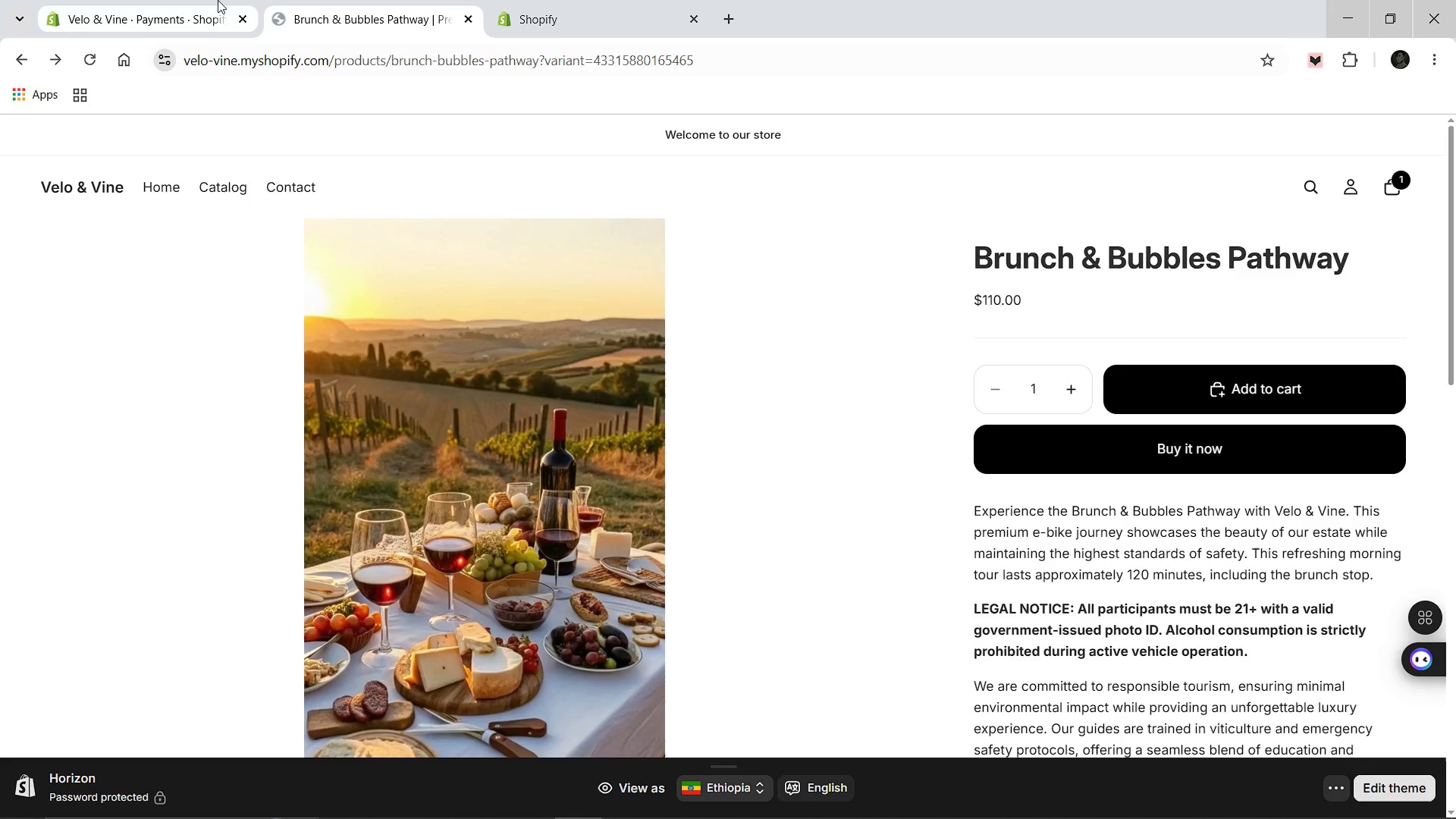 
left_click([189, 0])
 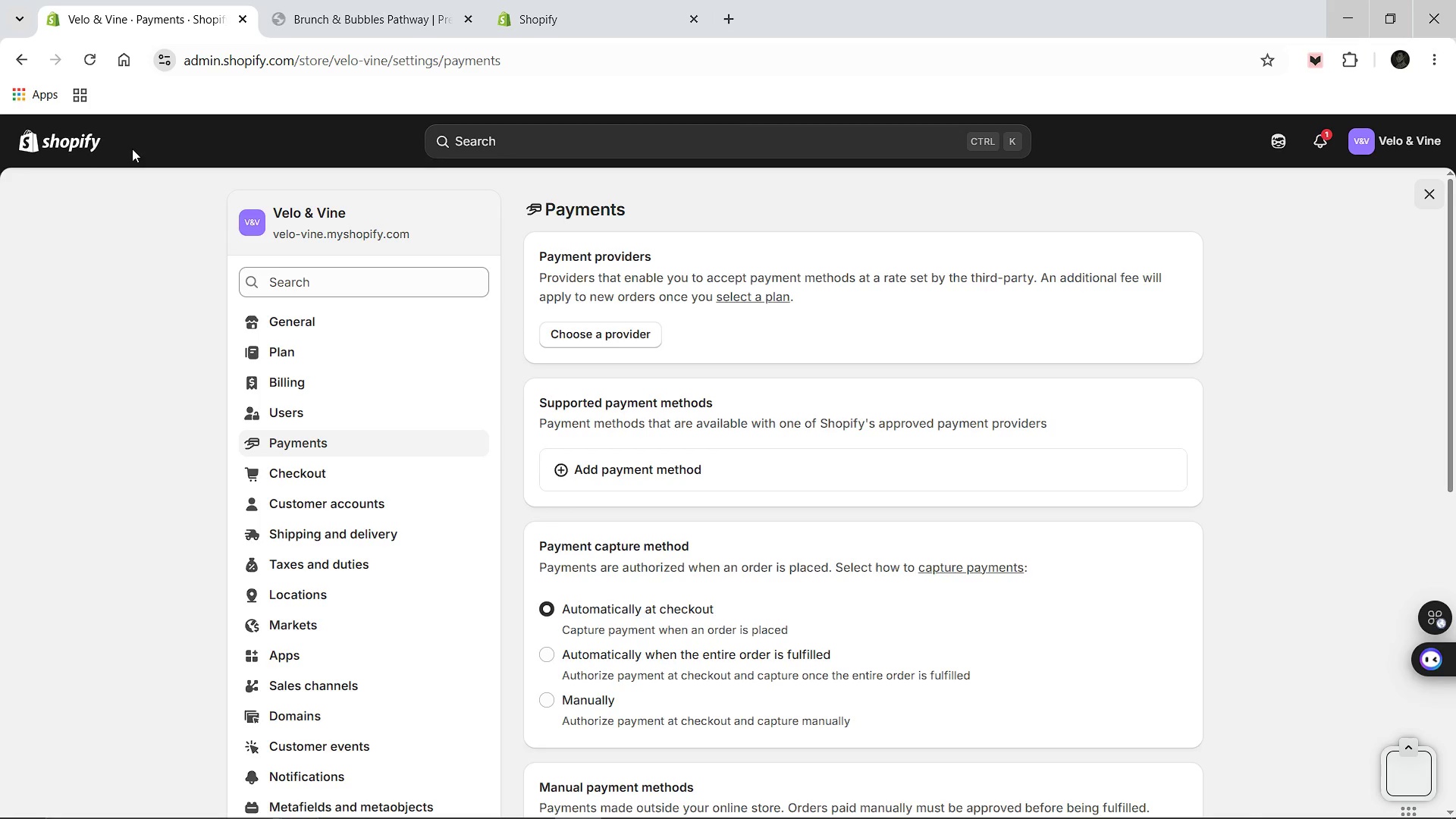 
left_click([75, 136])
 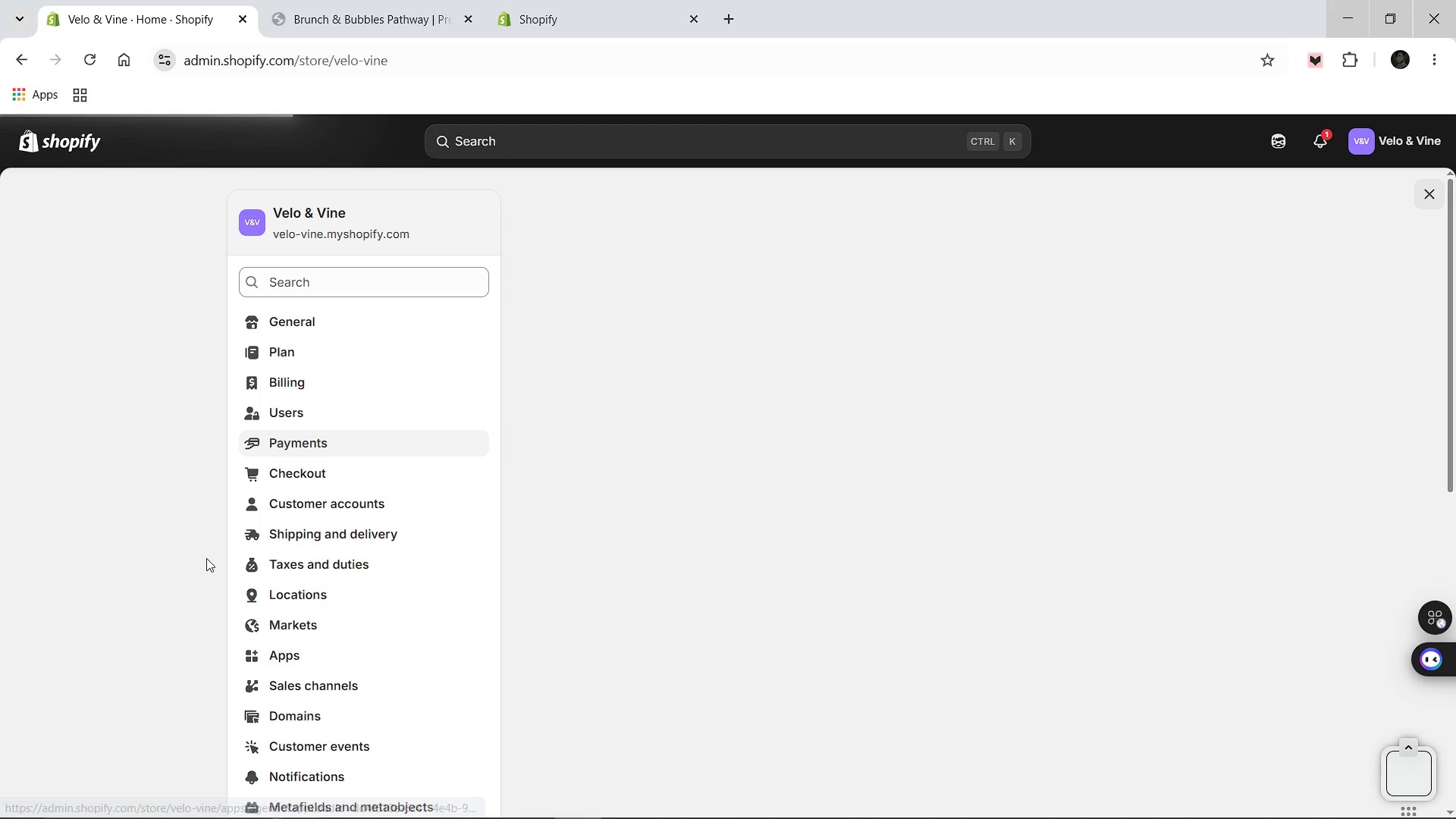 
left_click([30, 686])
 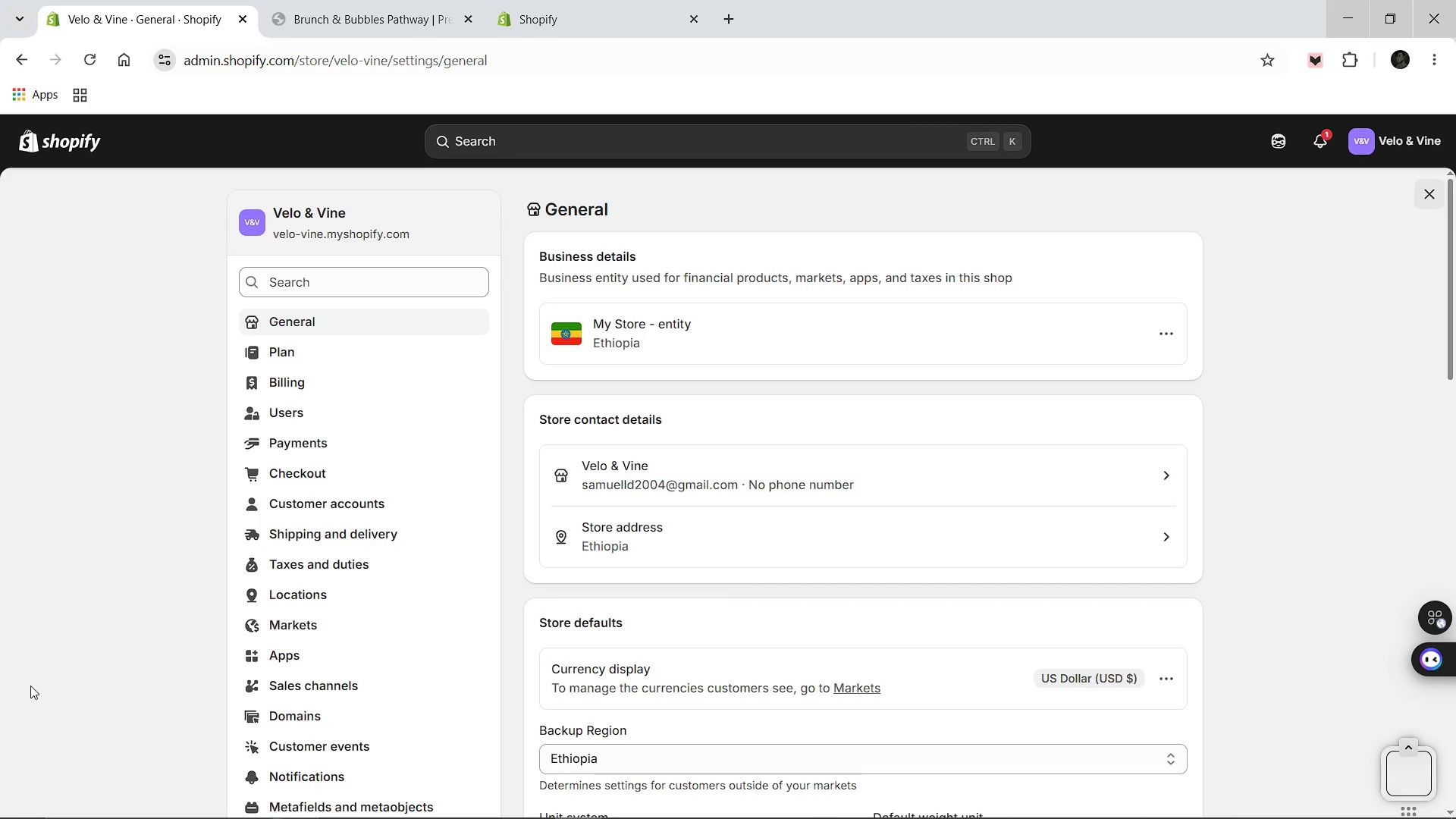 
wait(6.44)
 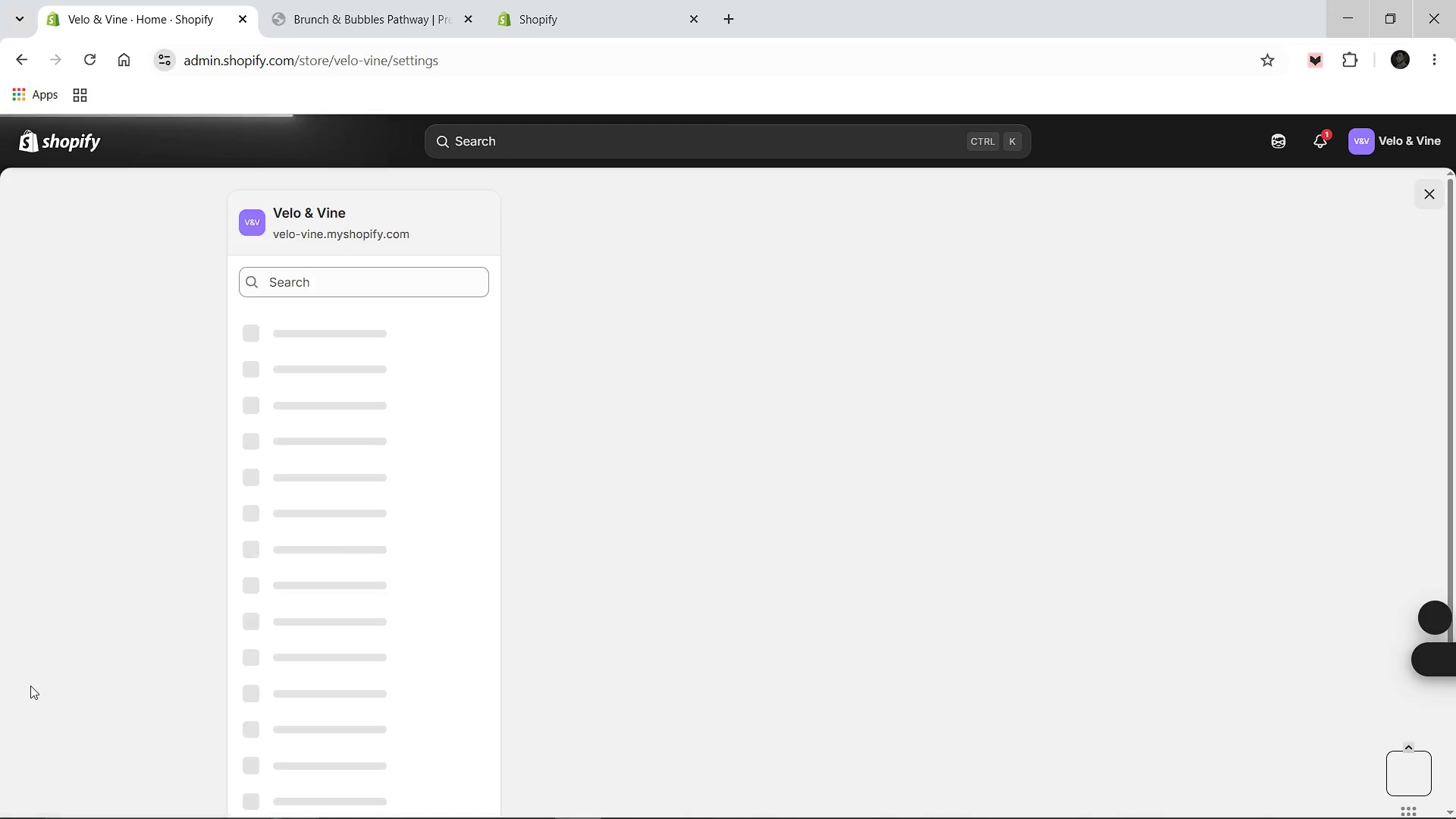 
left_click([278, 654])
 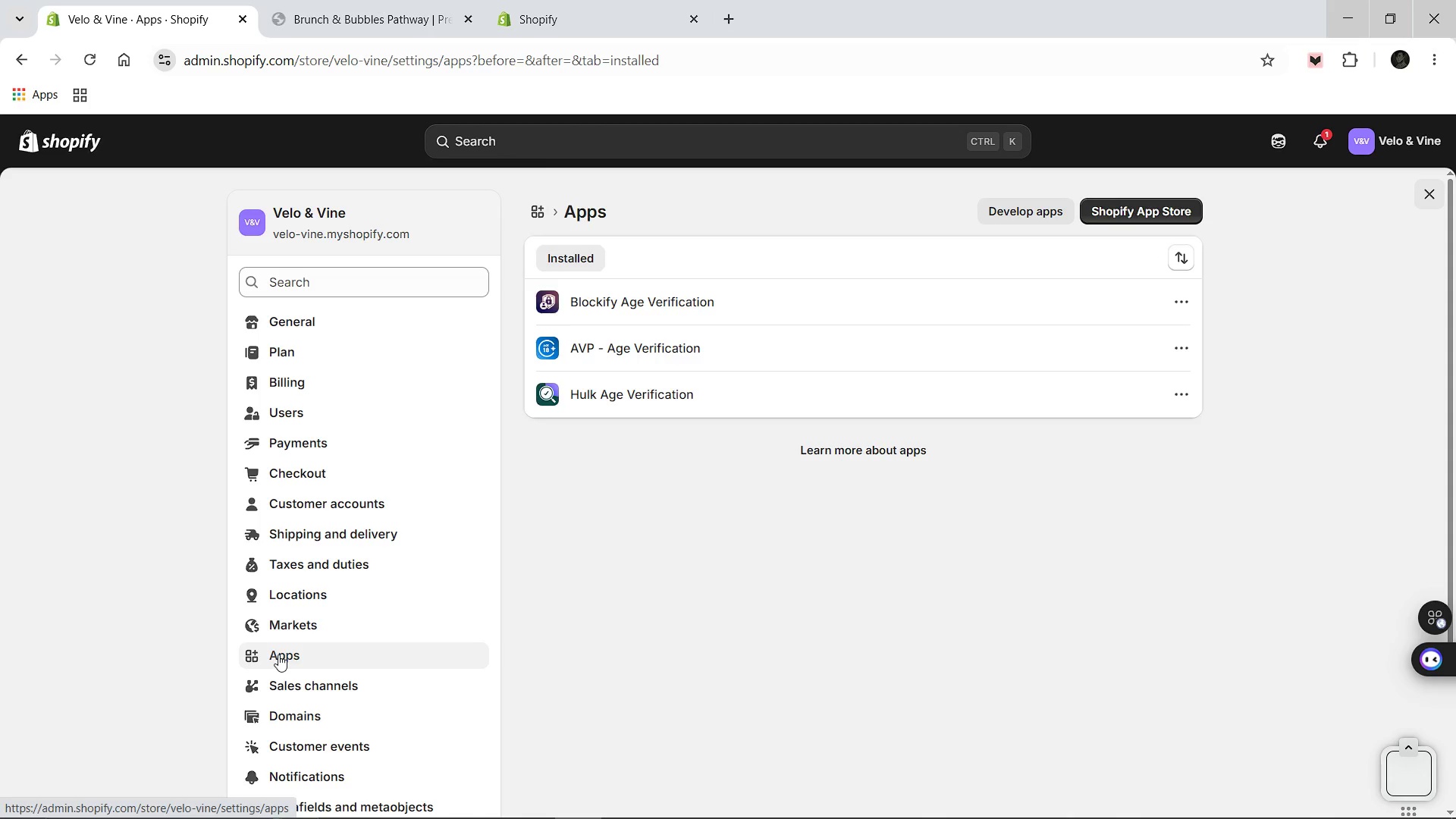 
wait(16.3)
 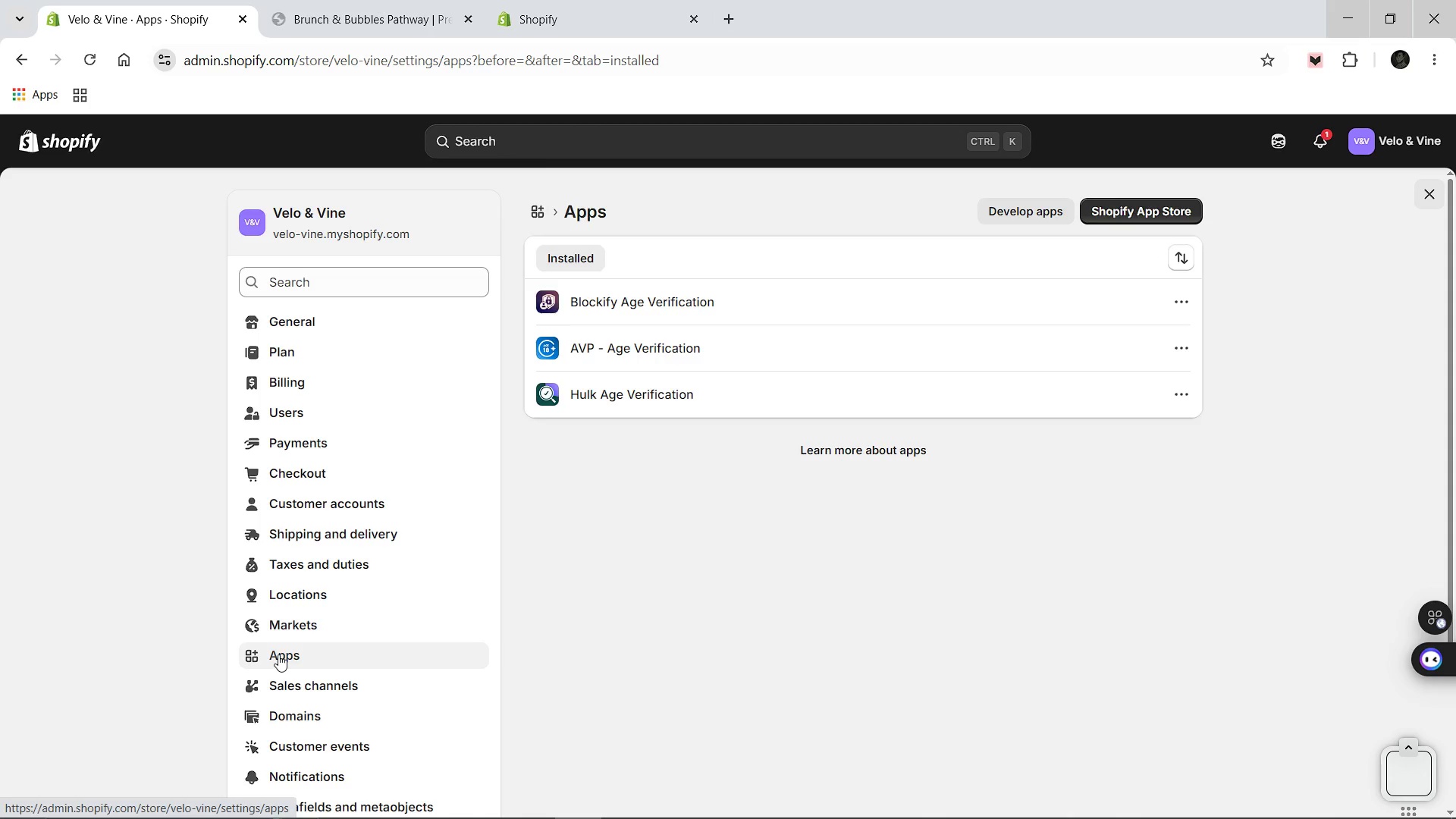 
left_click([1181, 342])
 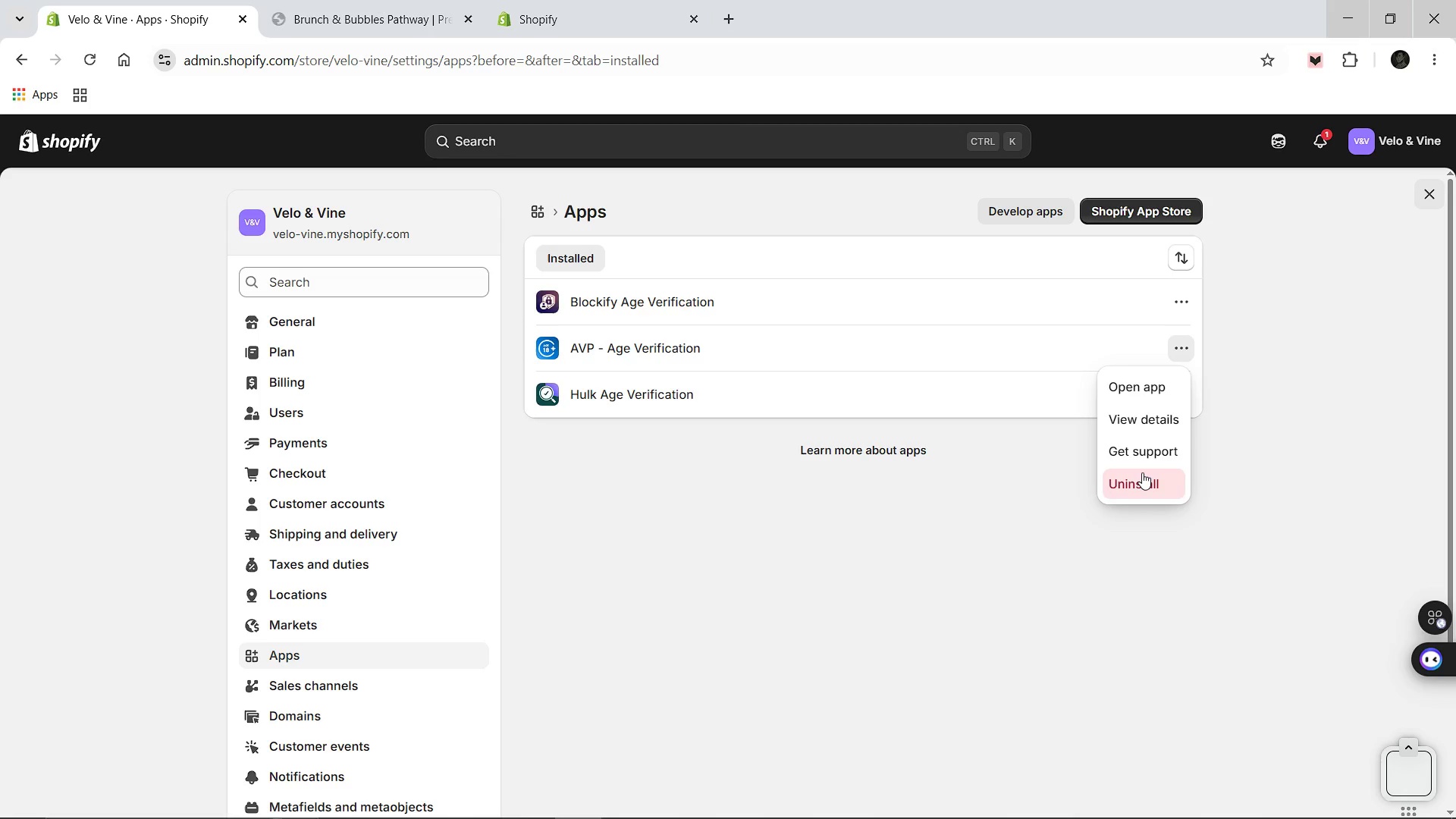 
left_click([1142, 472])
 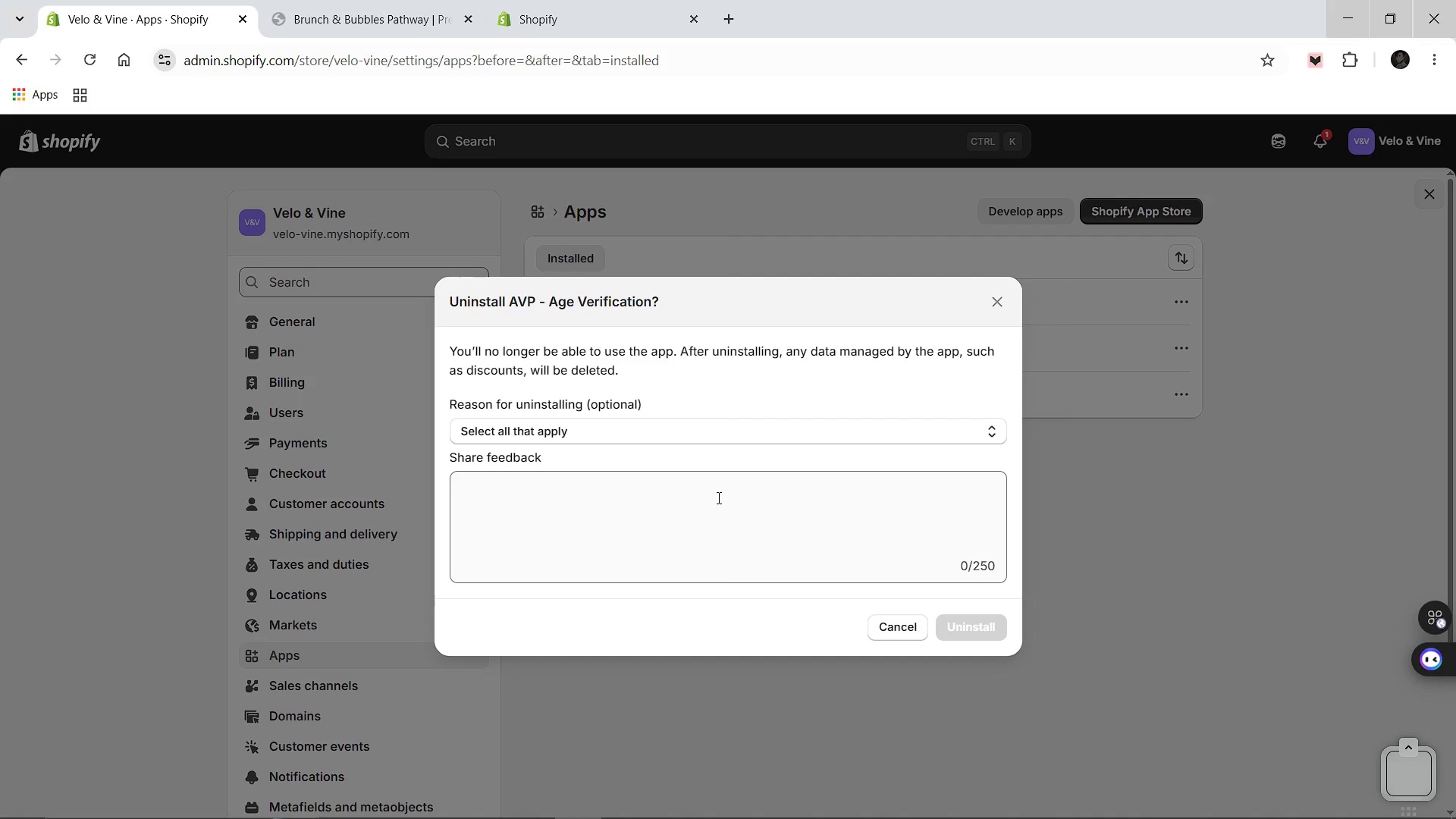 
wait(6.55)
 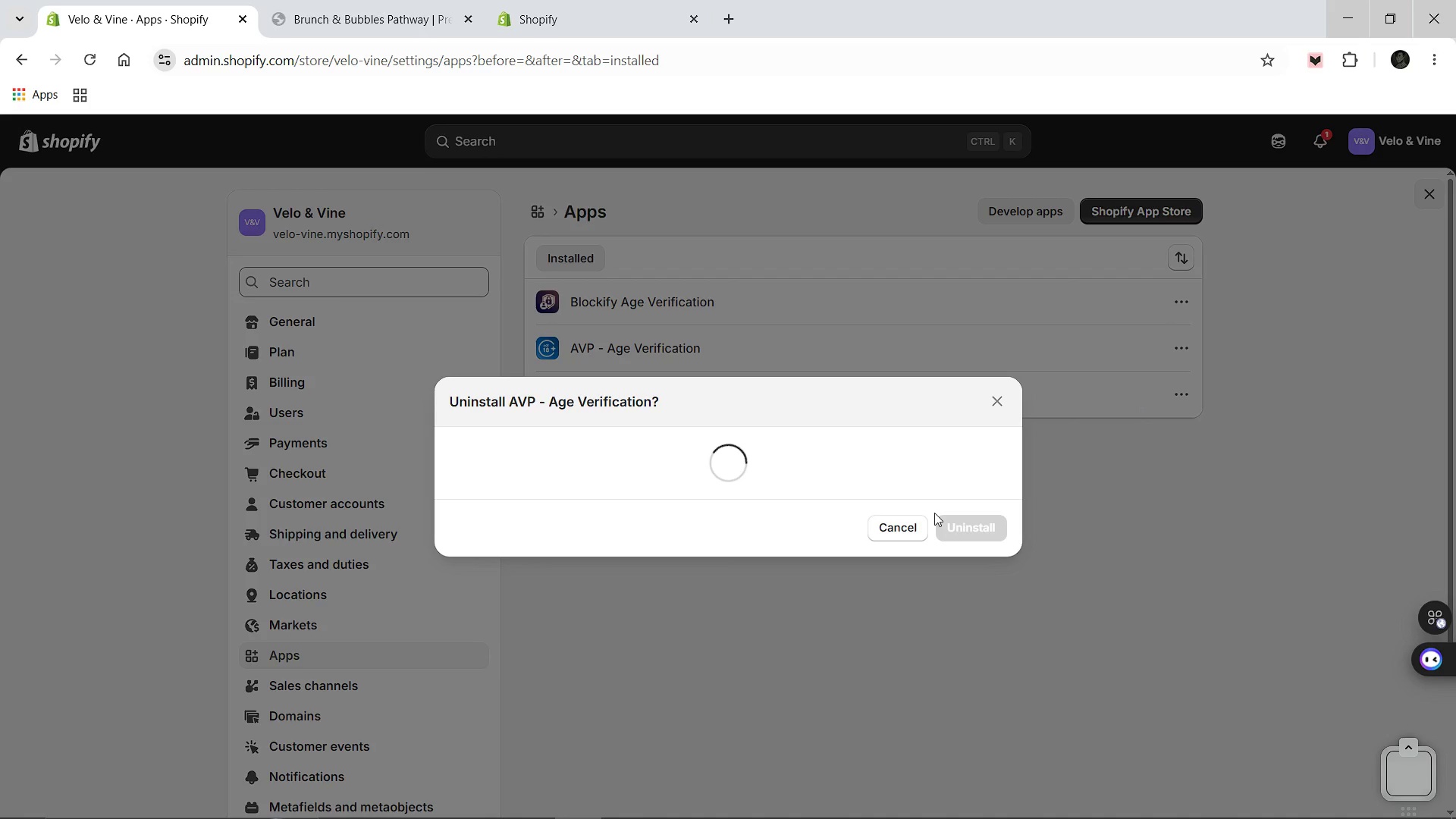 
left_click([721, 434])
 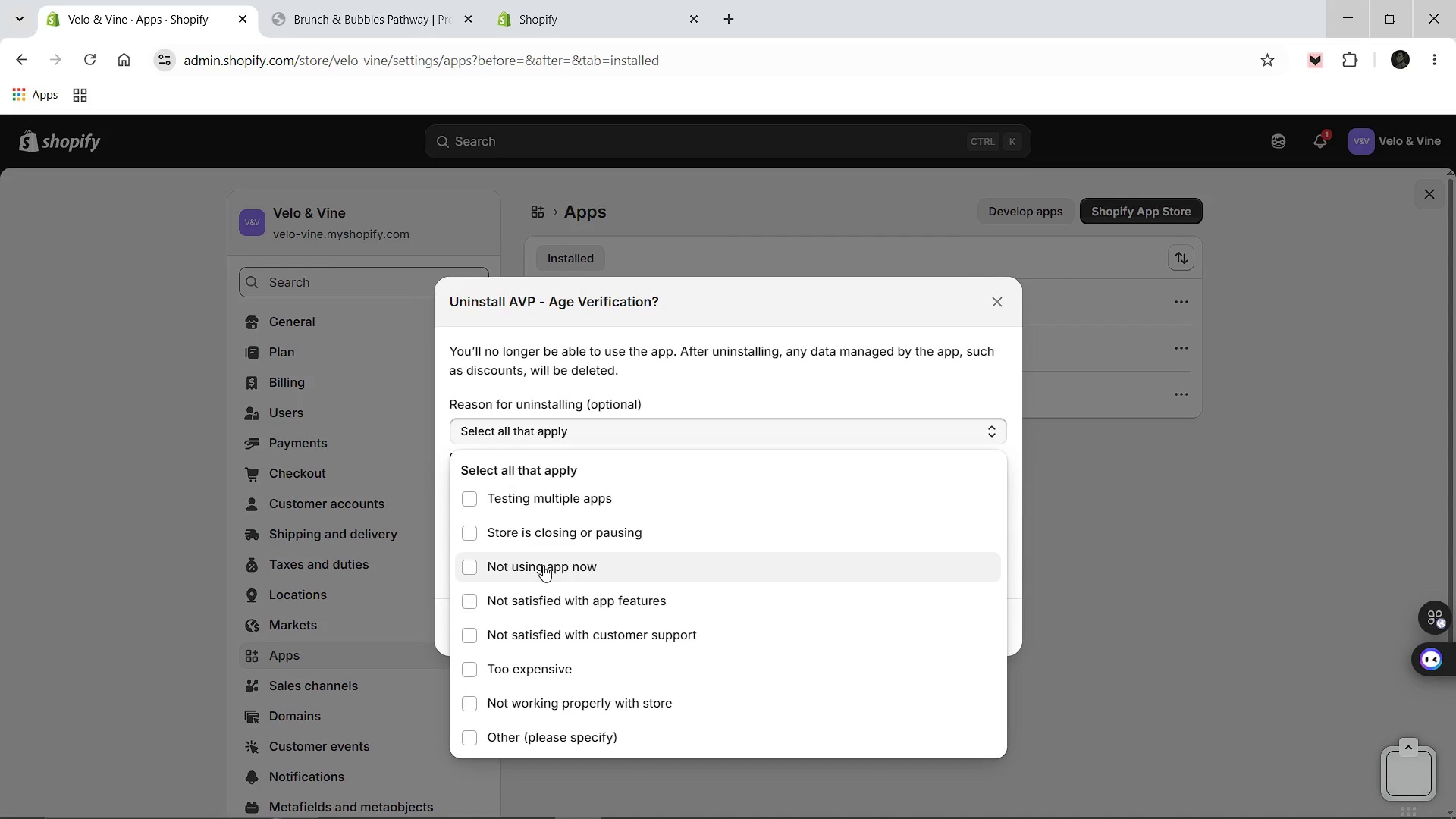 
left_click([538, 595])
 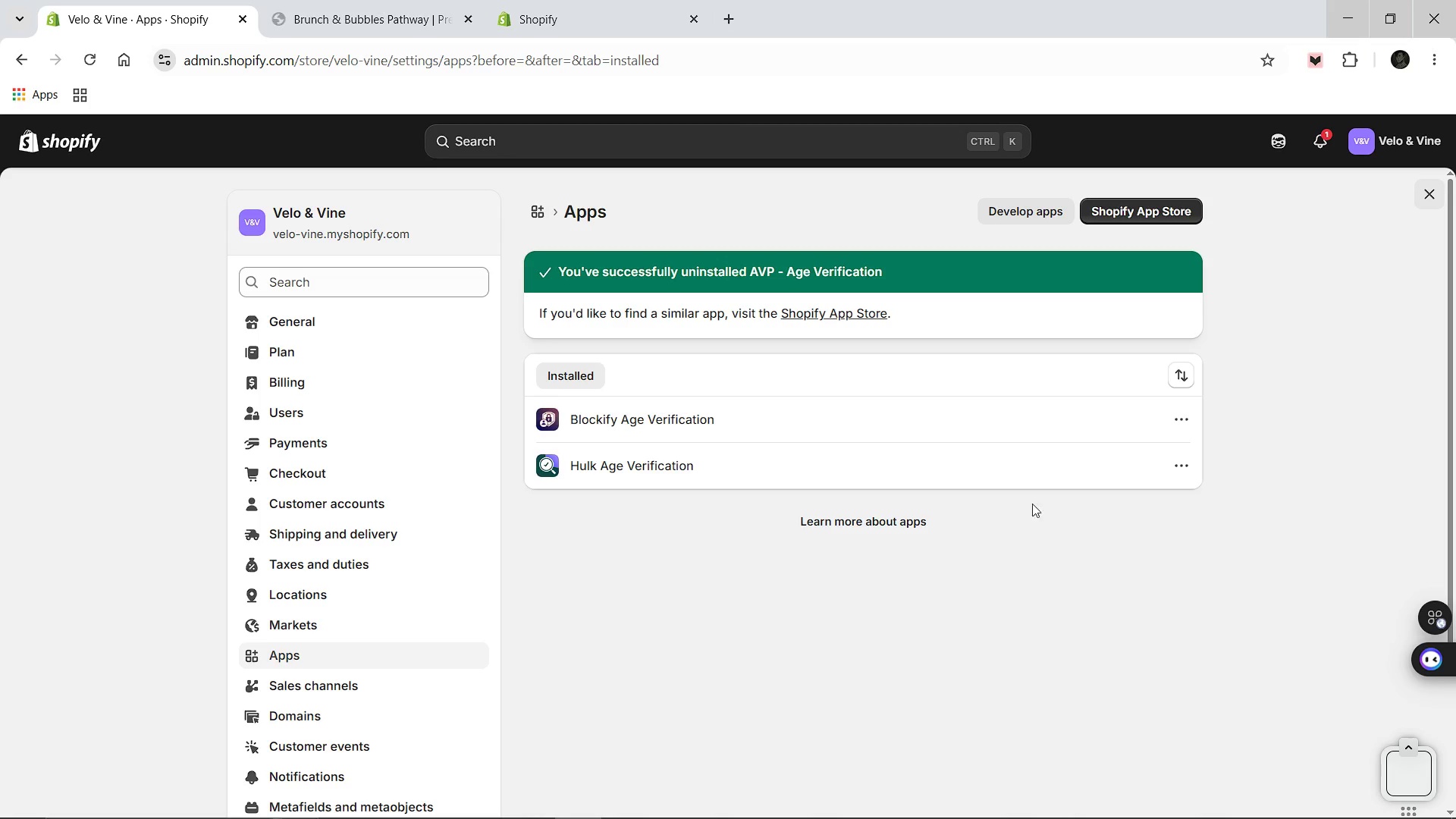 
wait(7.17)
 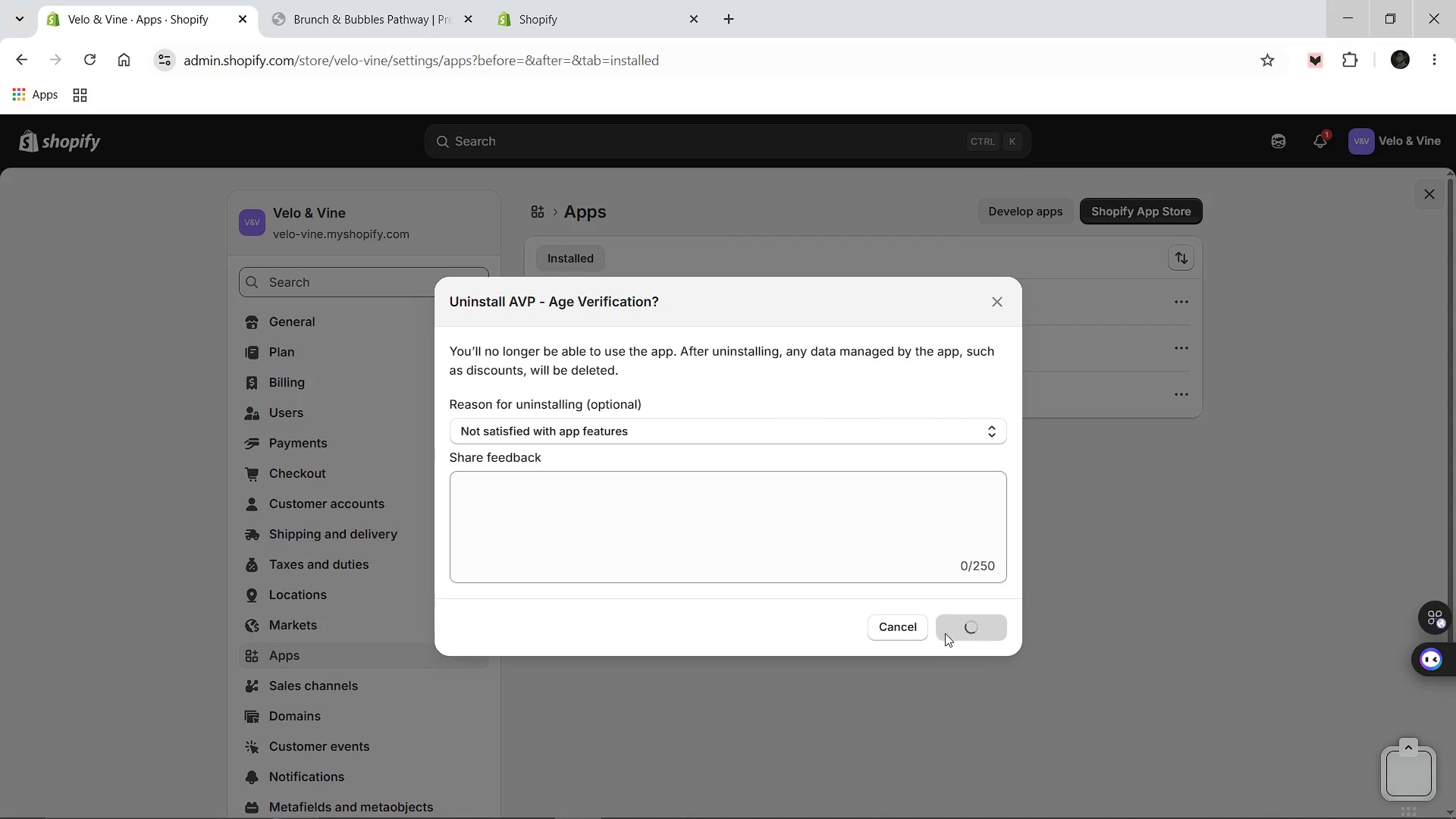 
left_click([1172, 460])
 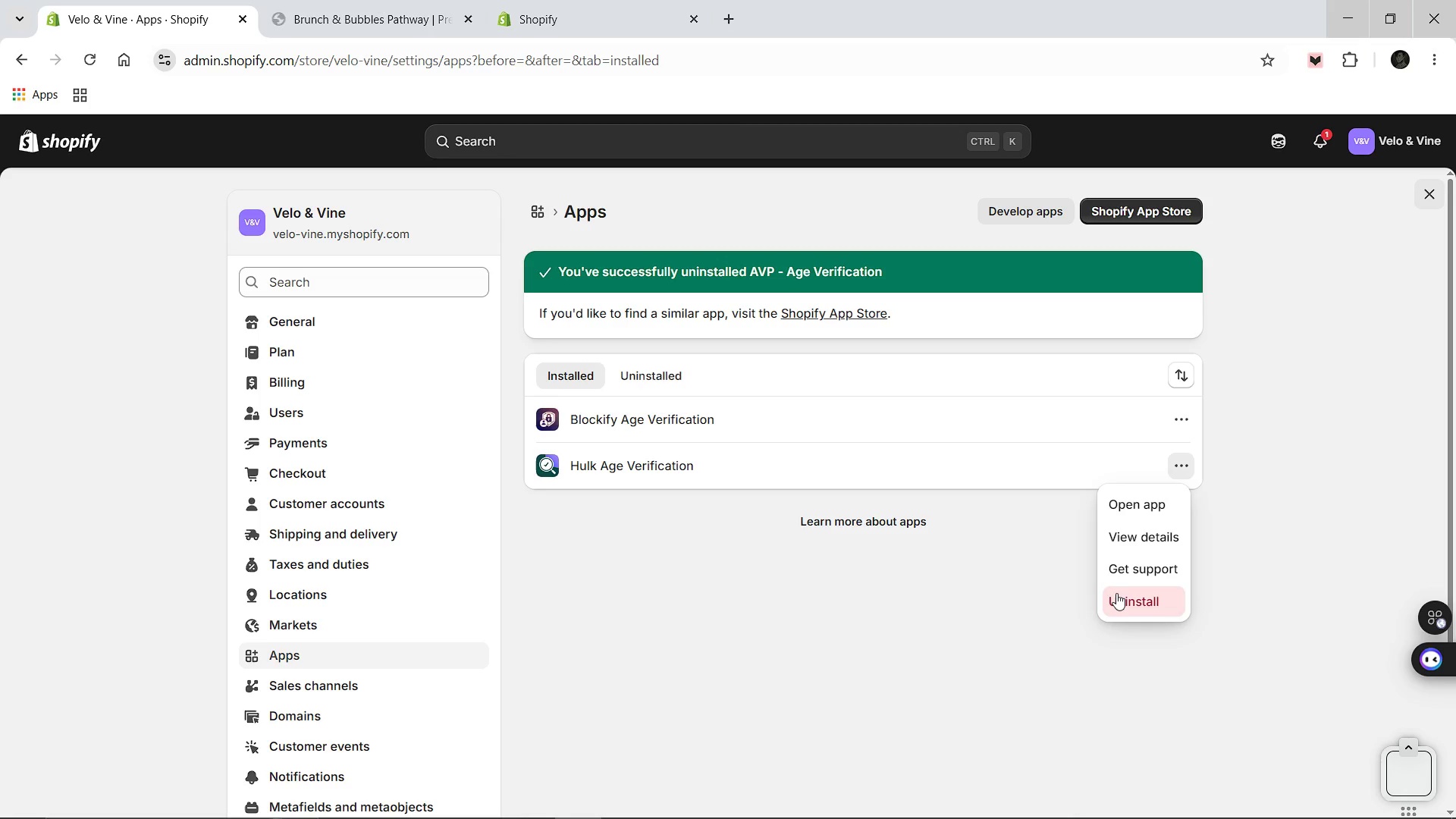 
left_click([1116, 593])
 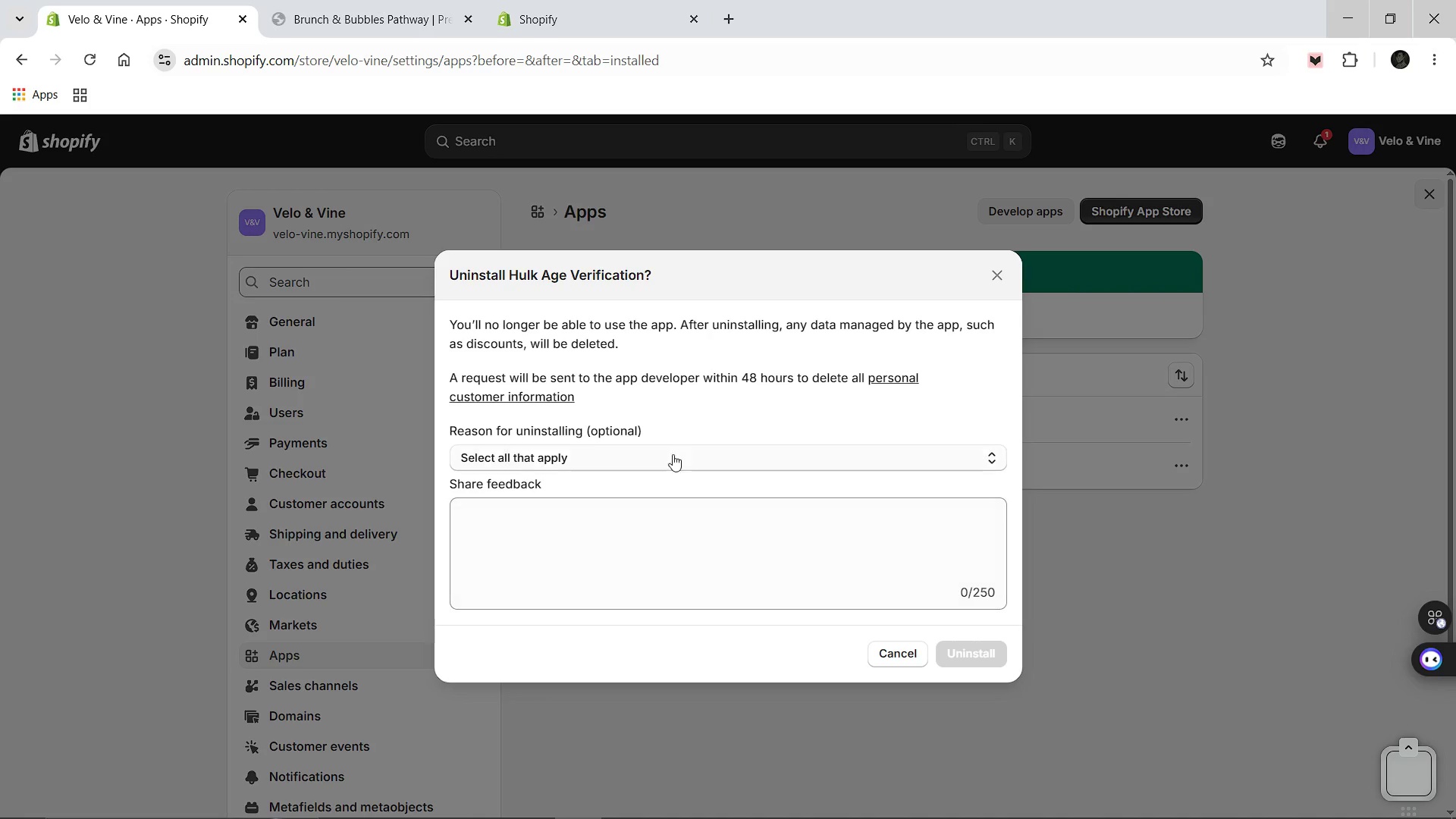 
left_click([654, 441])
 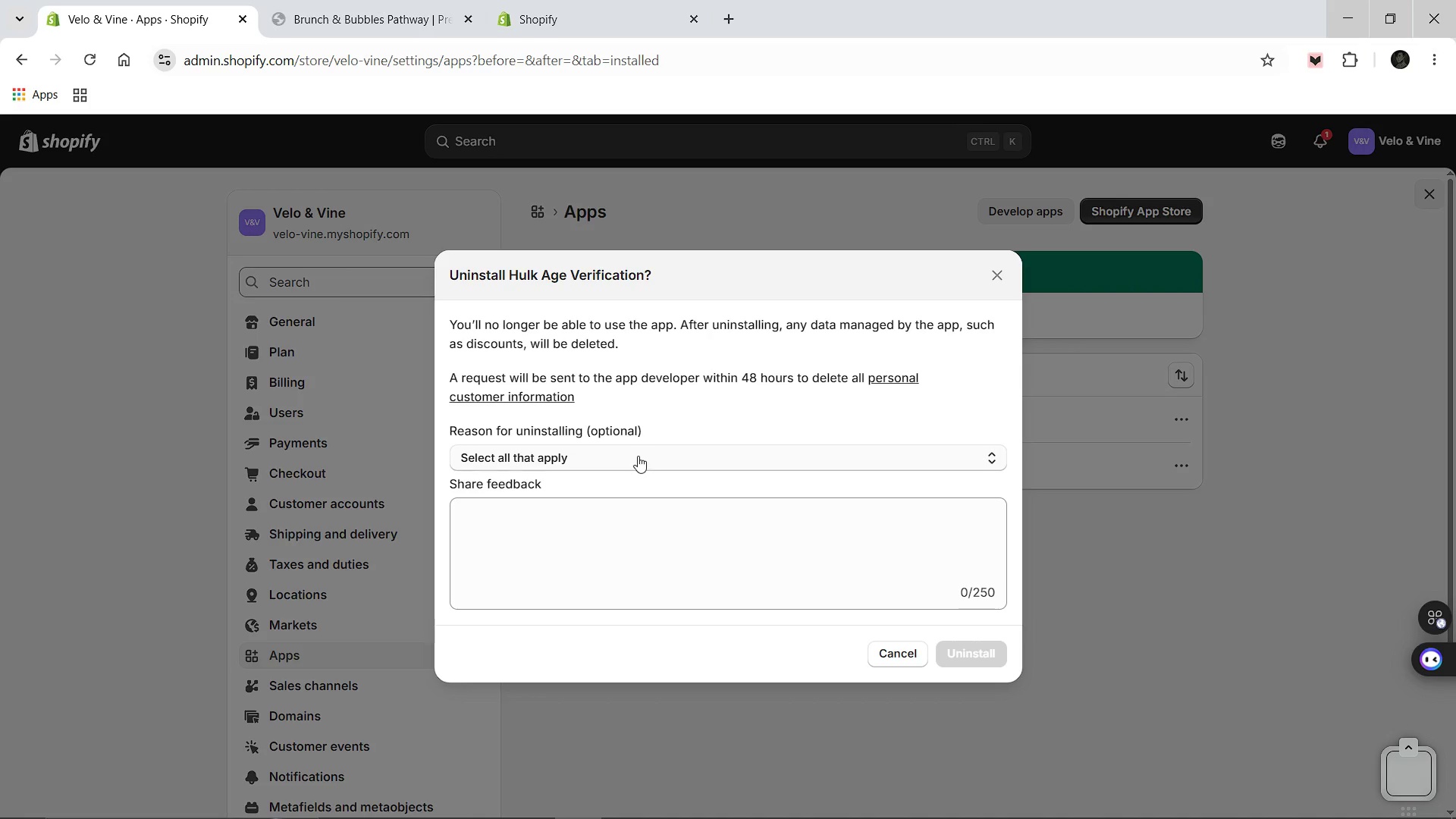 
left_click([638, 456])
 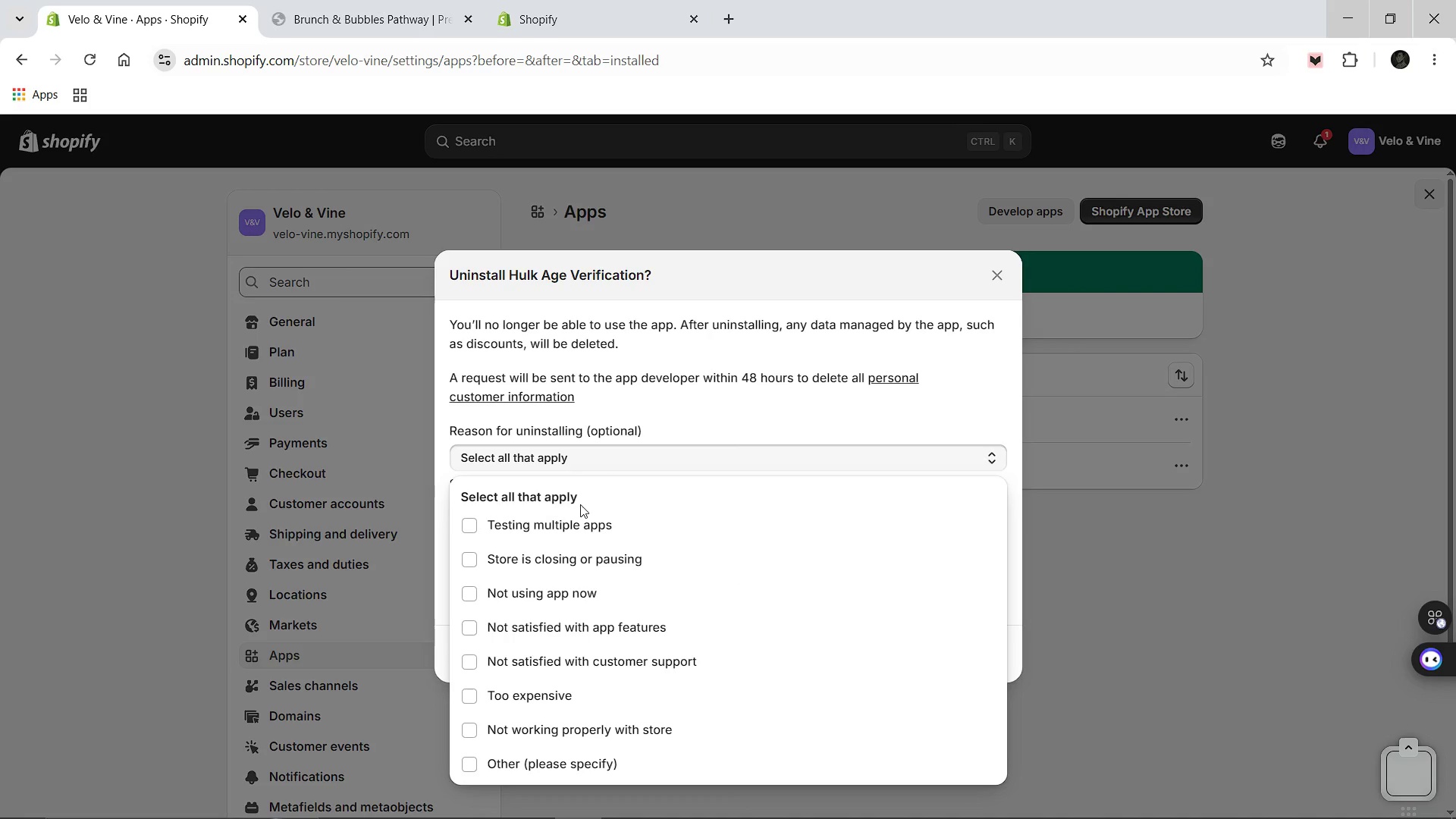 
left_click([580, 504])
 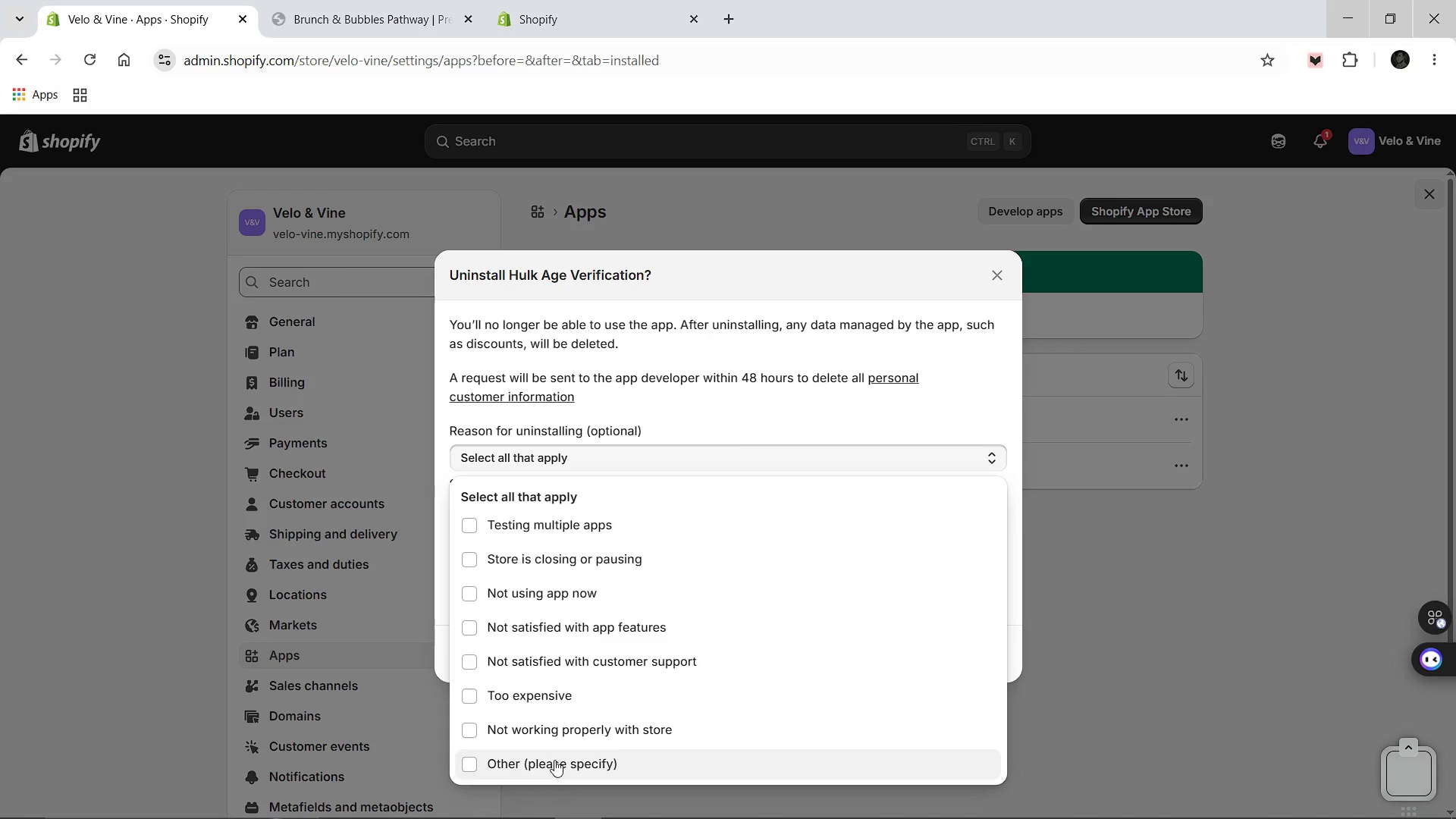 
left_click([566, 730])
 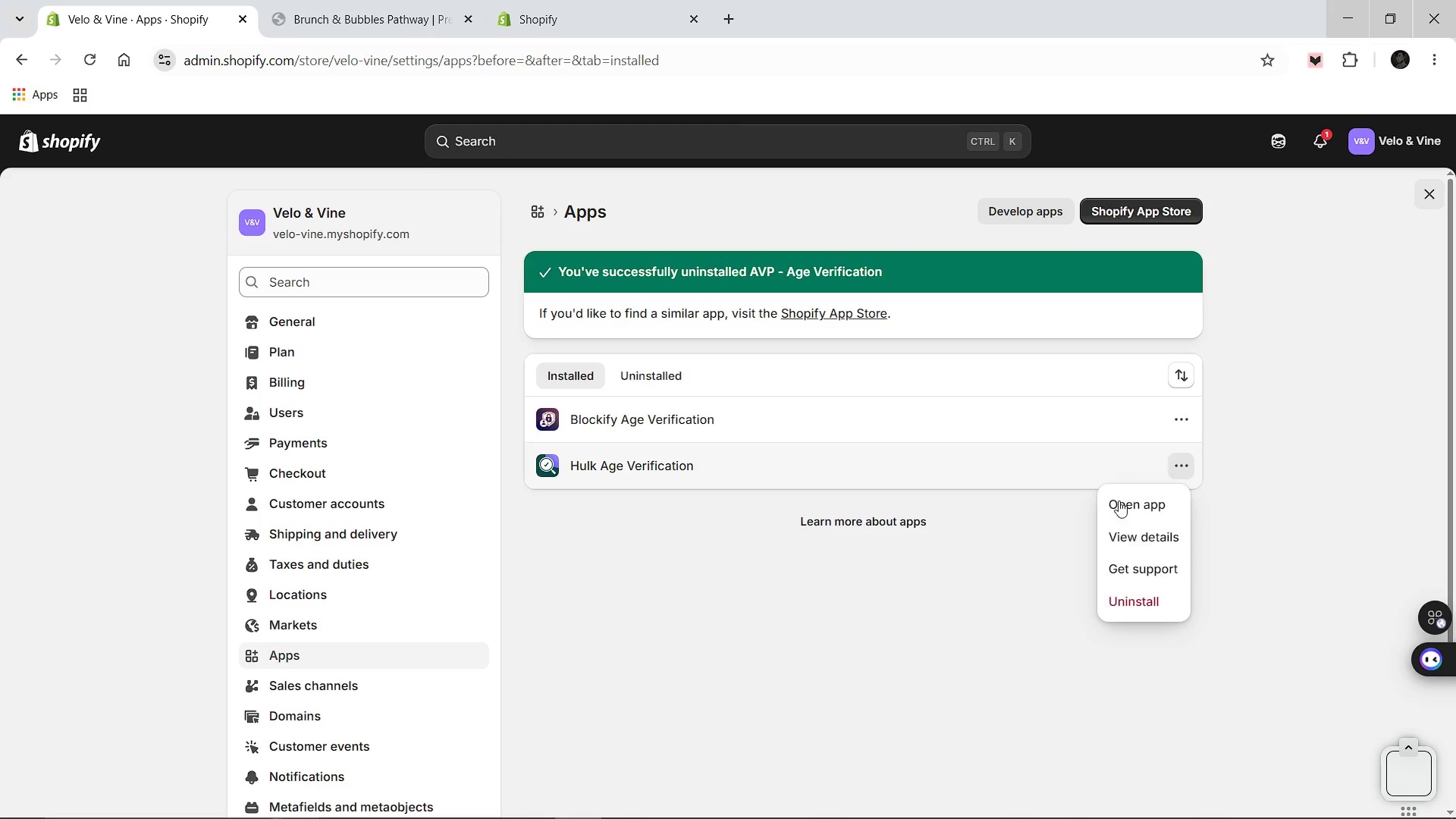 
left_click([1137, 591])
 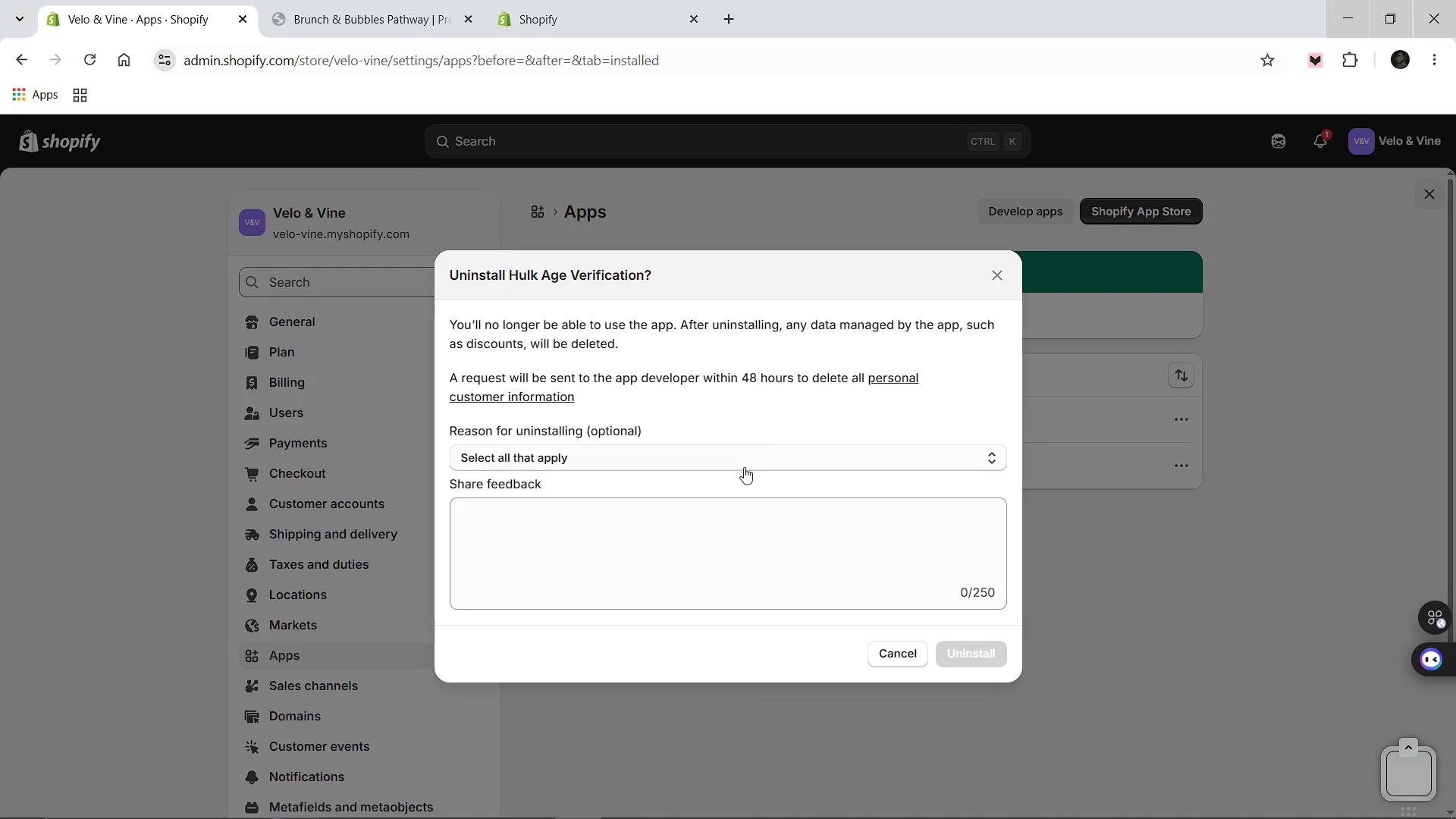 
left_click([744, 467])
 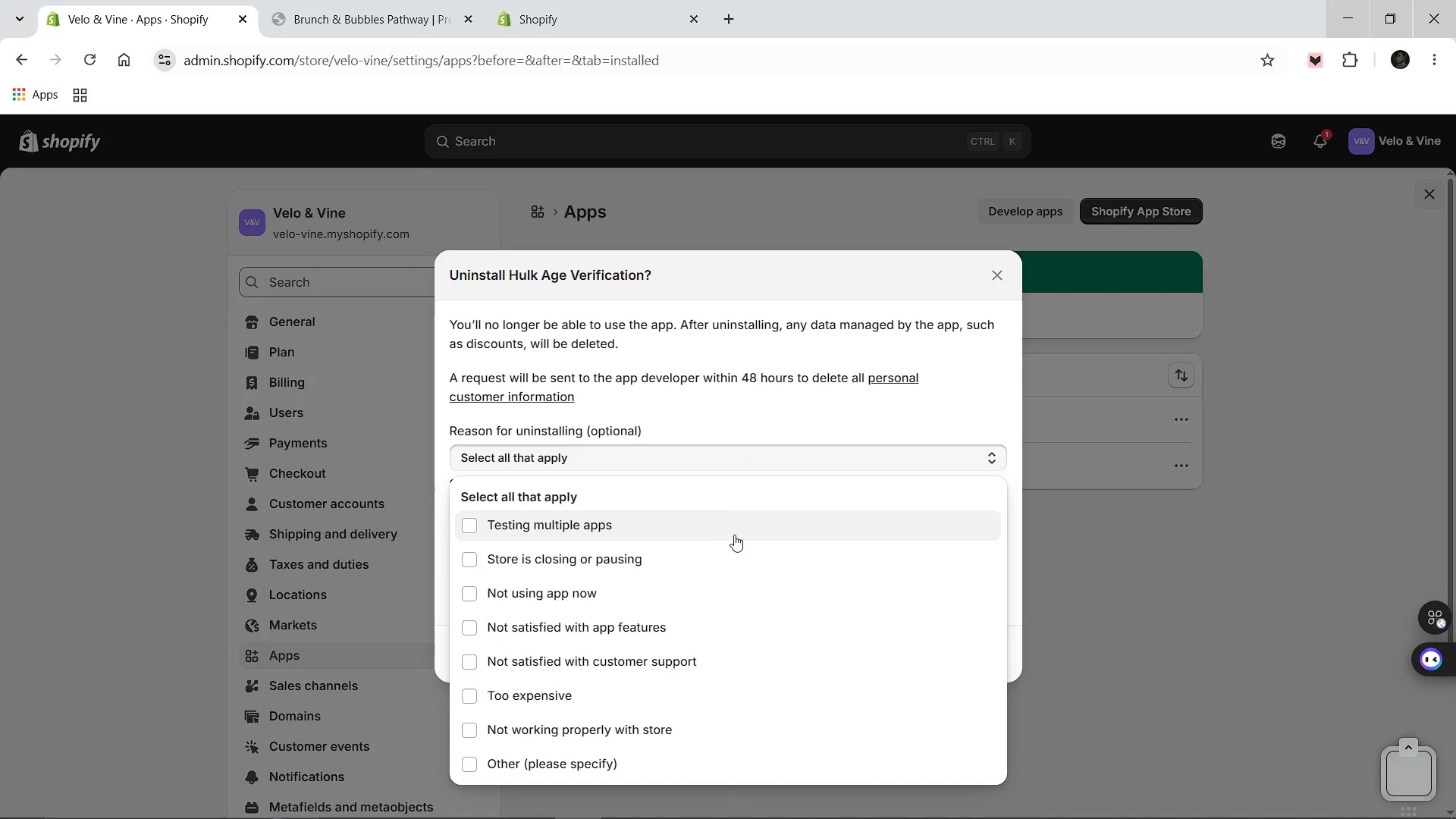 
left_click([734, 535])
 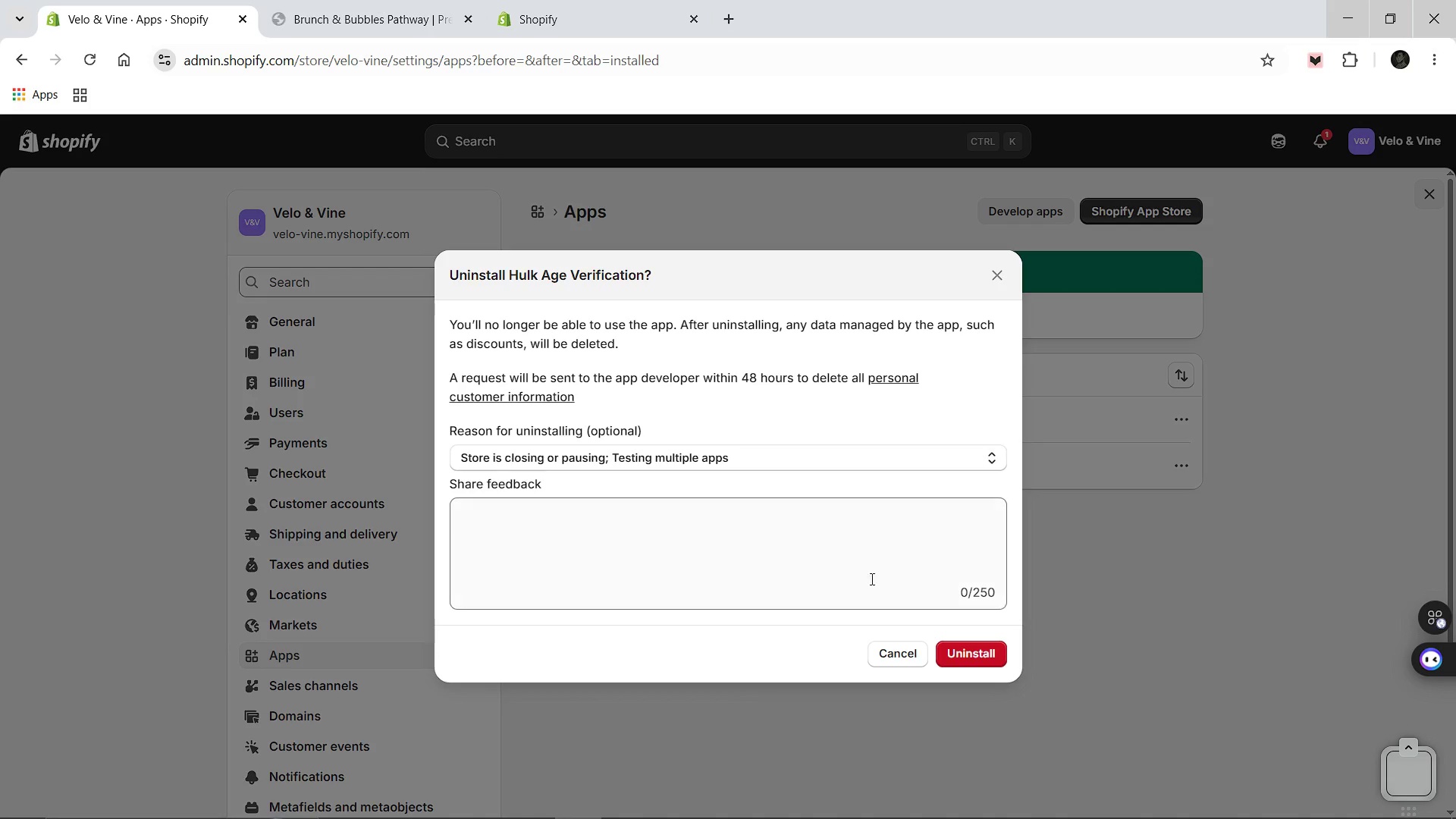 
left_click([962, 637])
 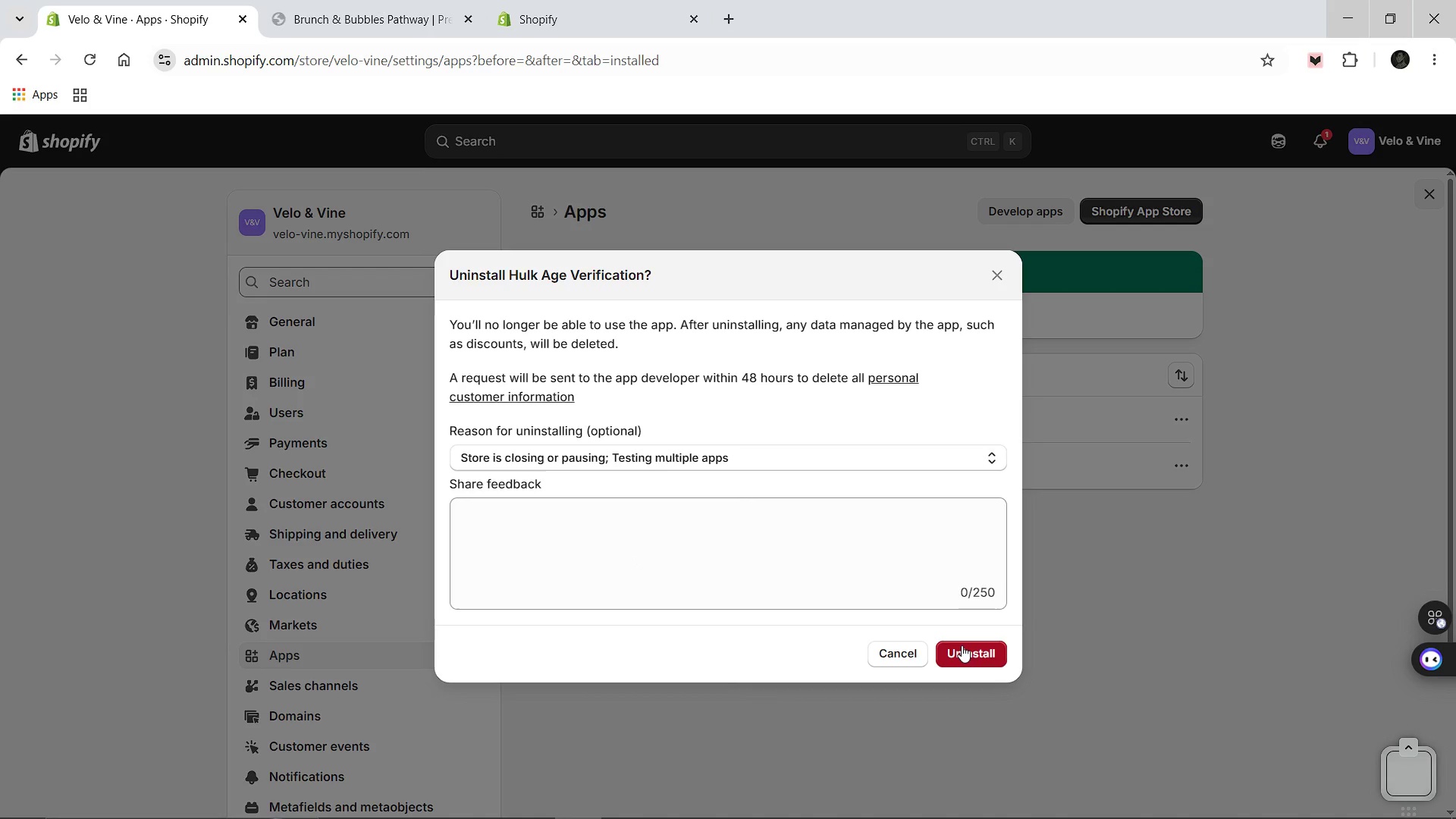 
left_click([962, 645])
 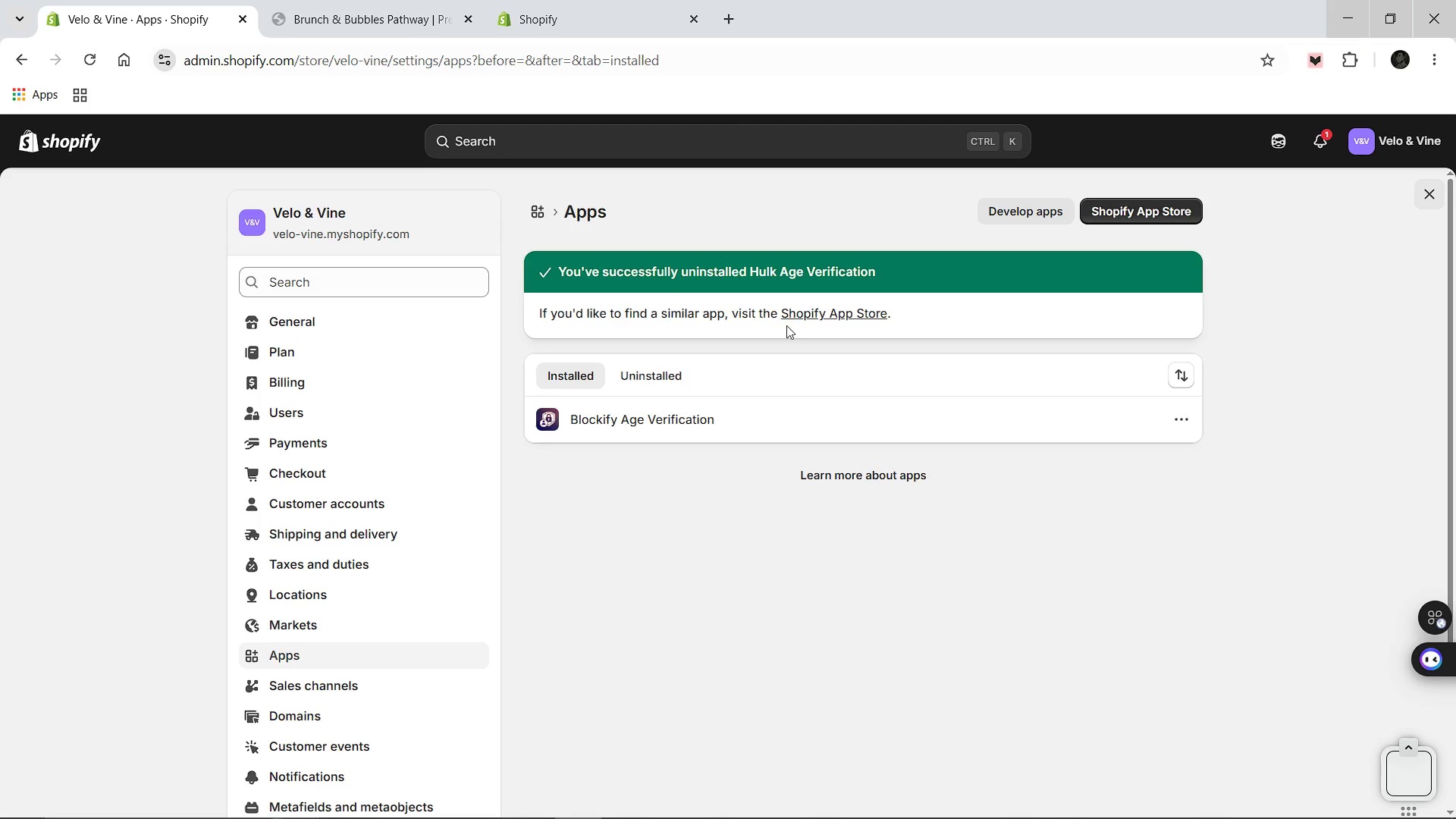 
left_click([298, 0])
 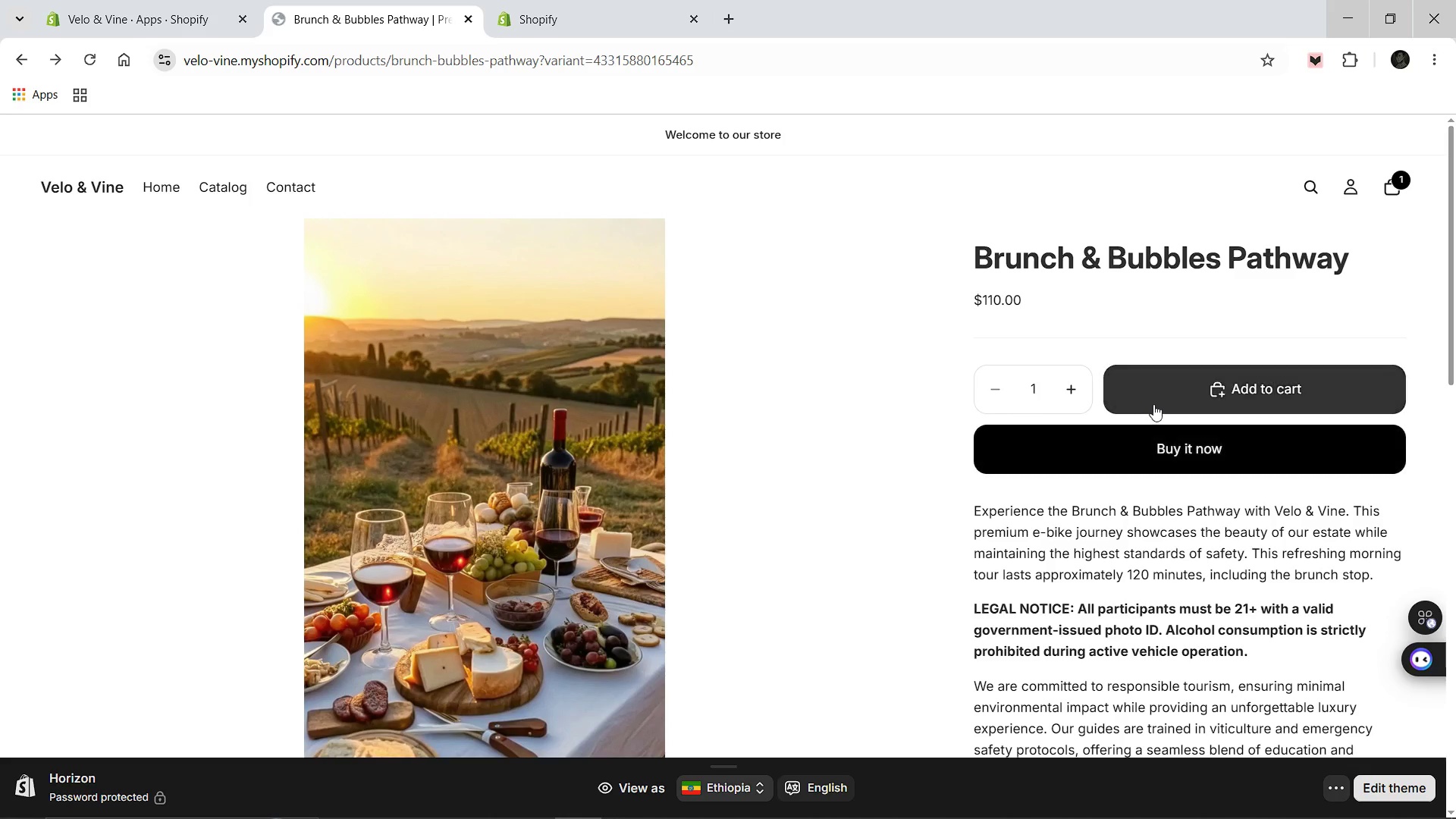 
left_click([1153, 404])
 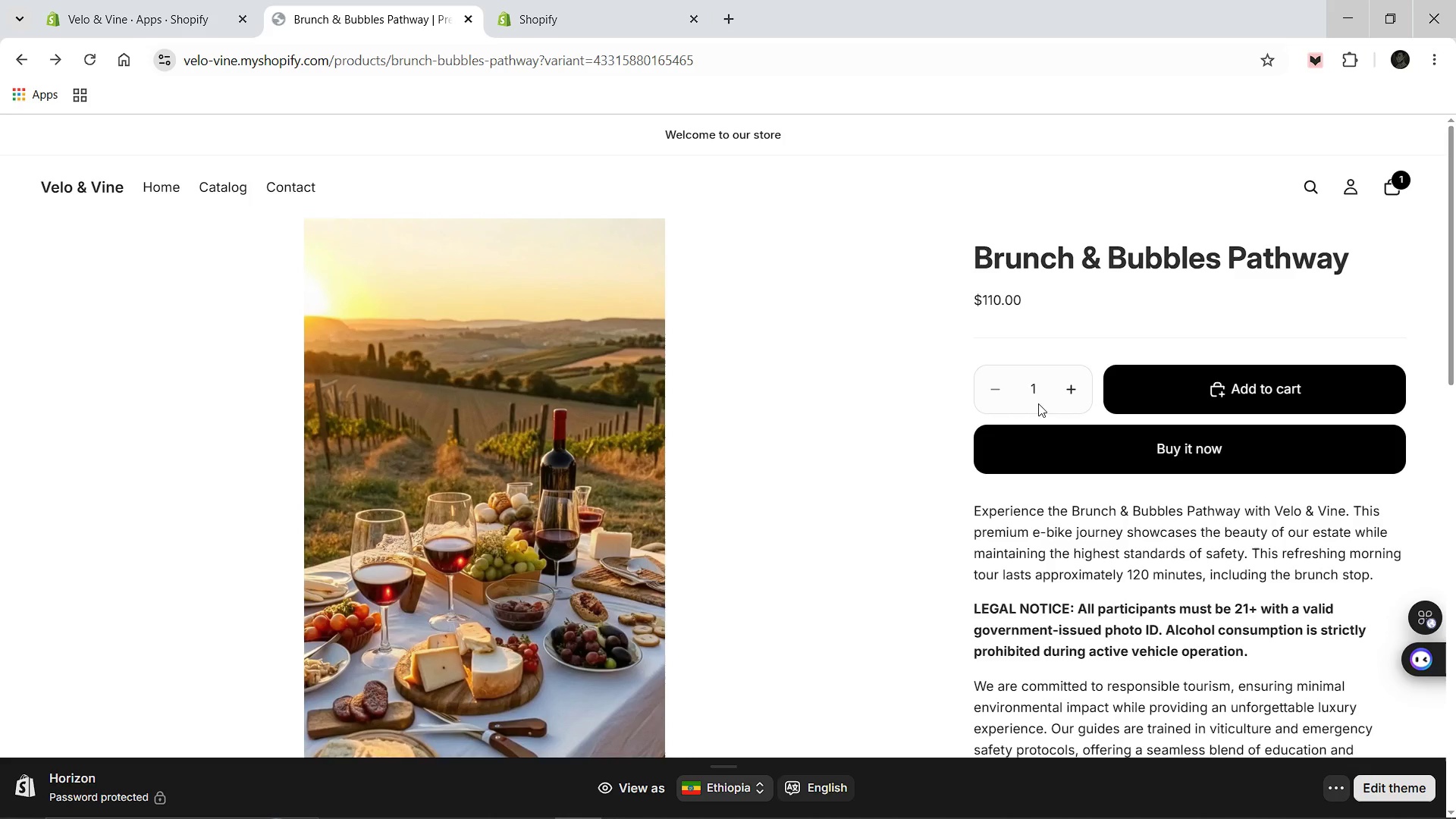 
double_click([1059, 391])
 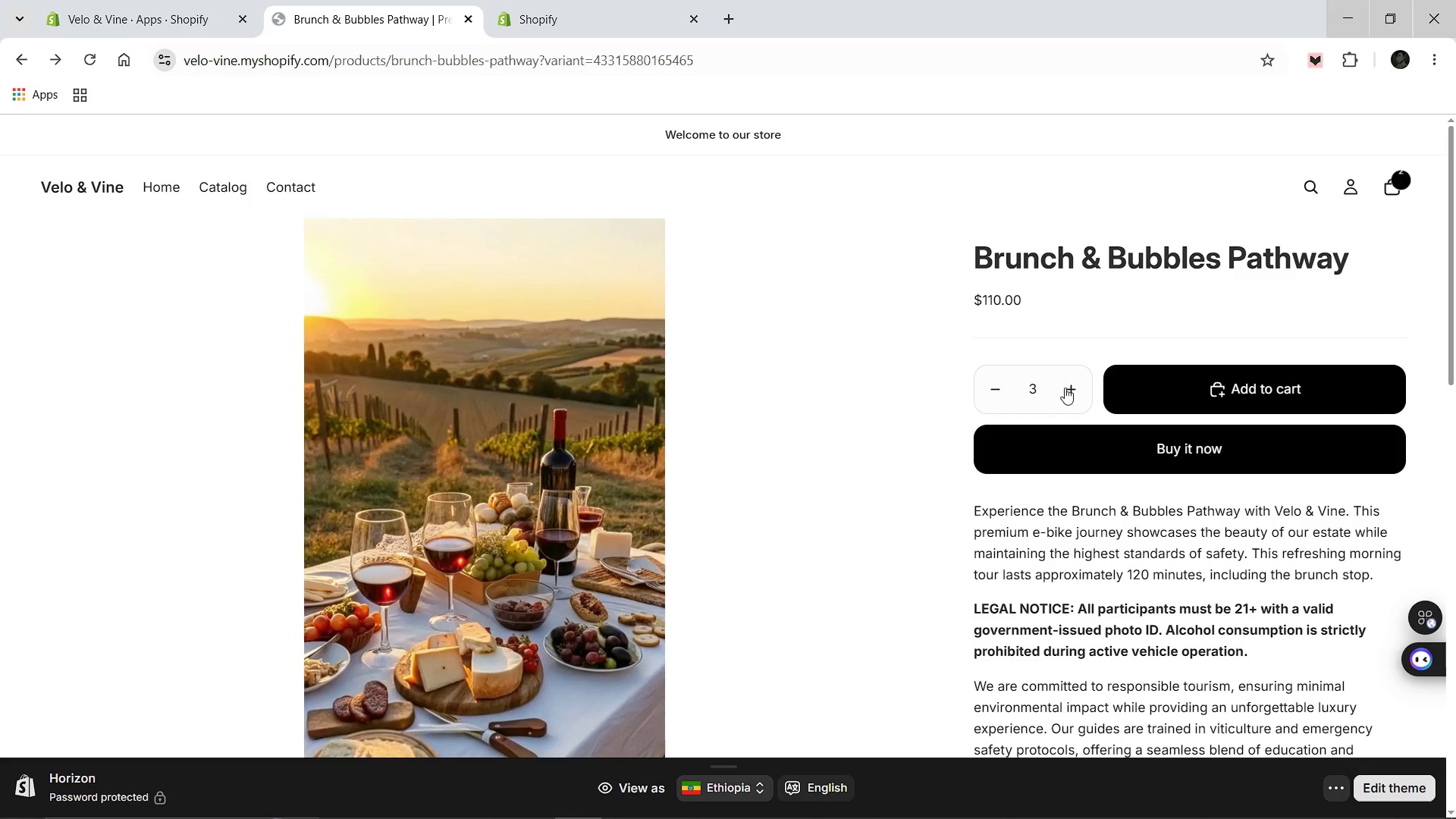 
left_click([1065, 388])
 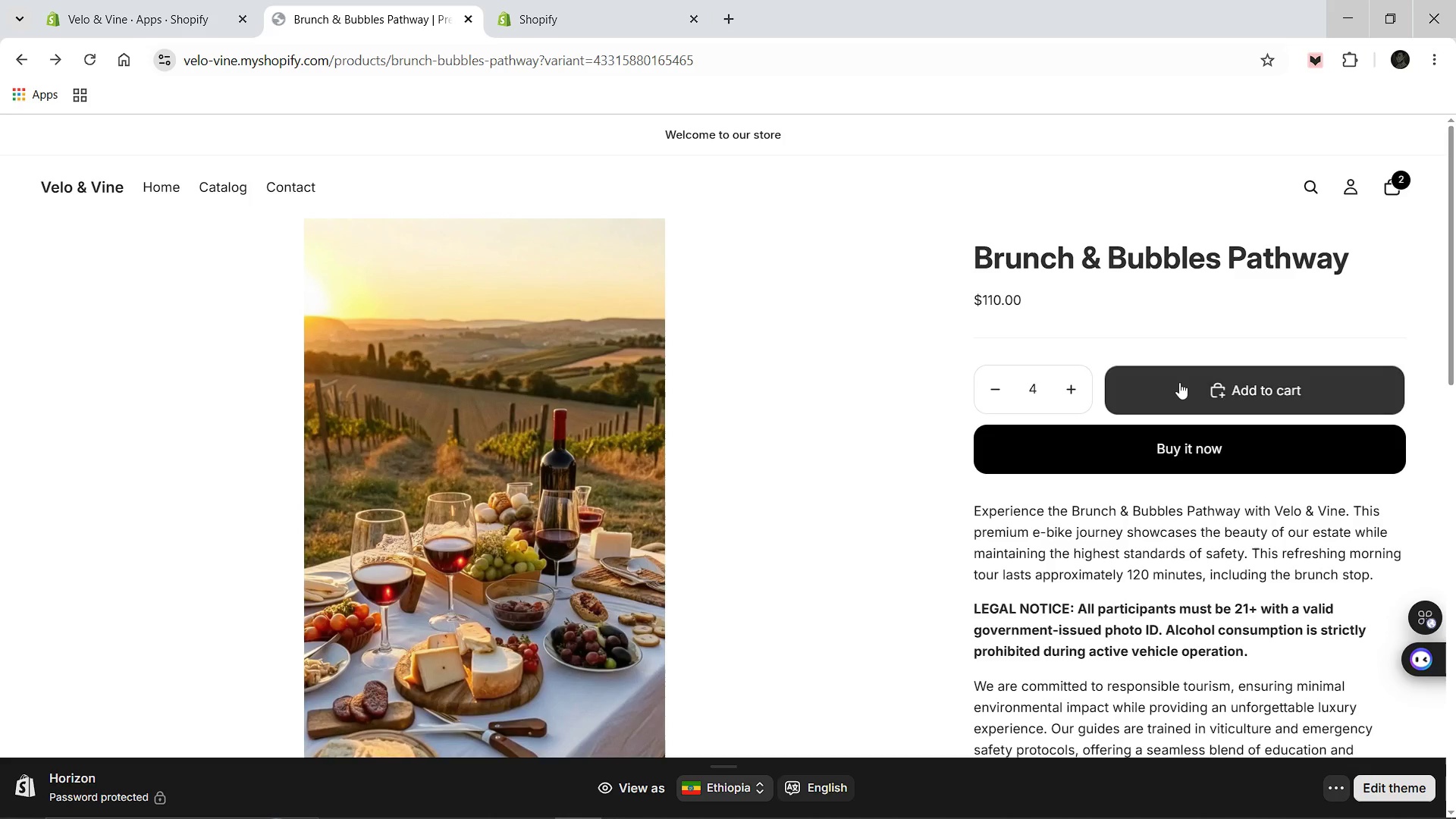 
left_click([1179, 382])
 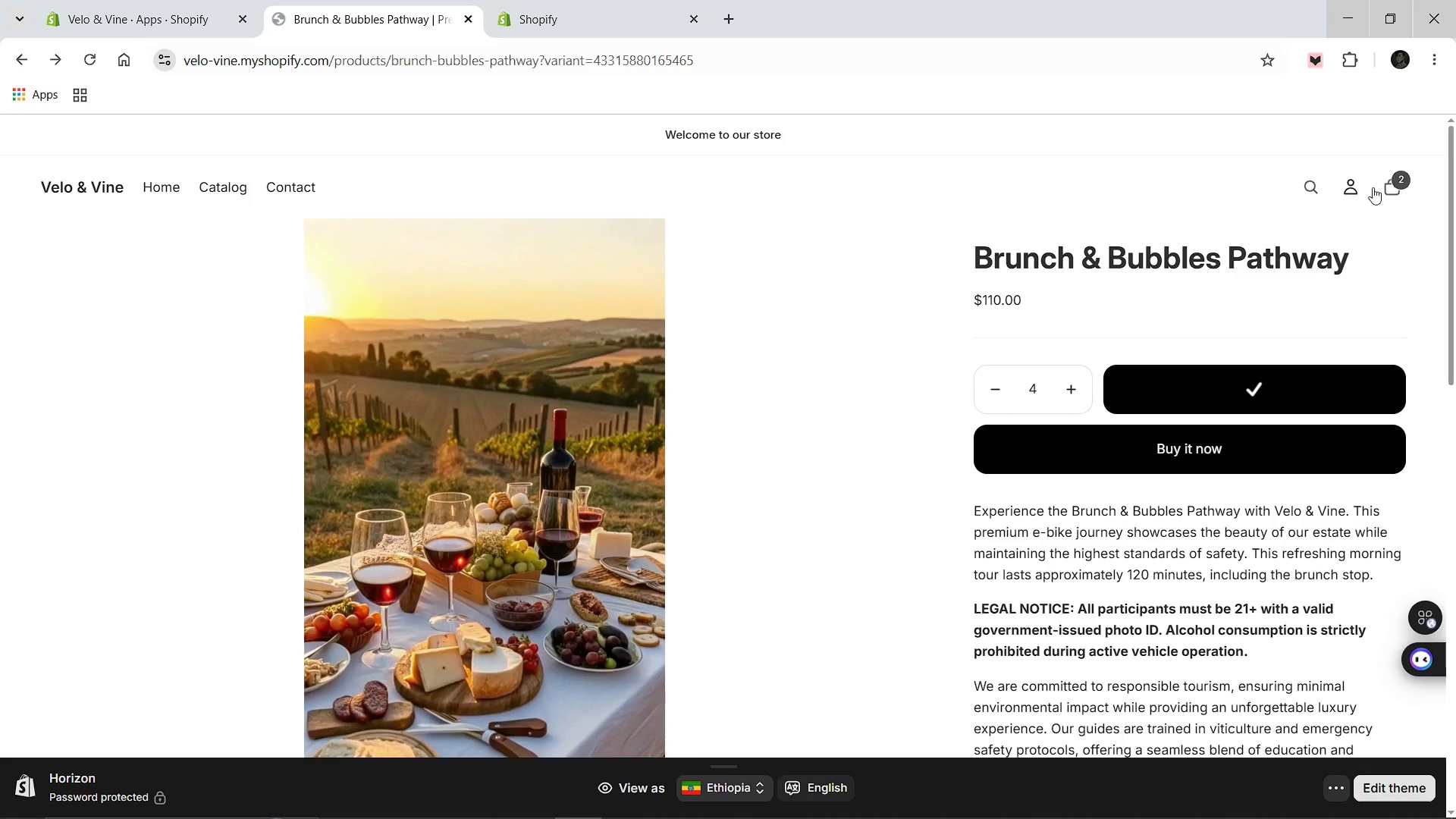 
left_click([1398, 189])
 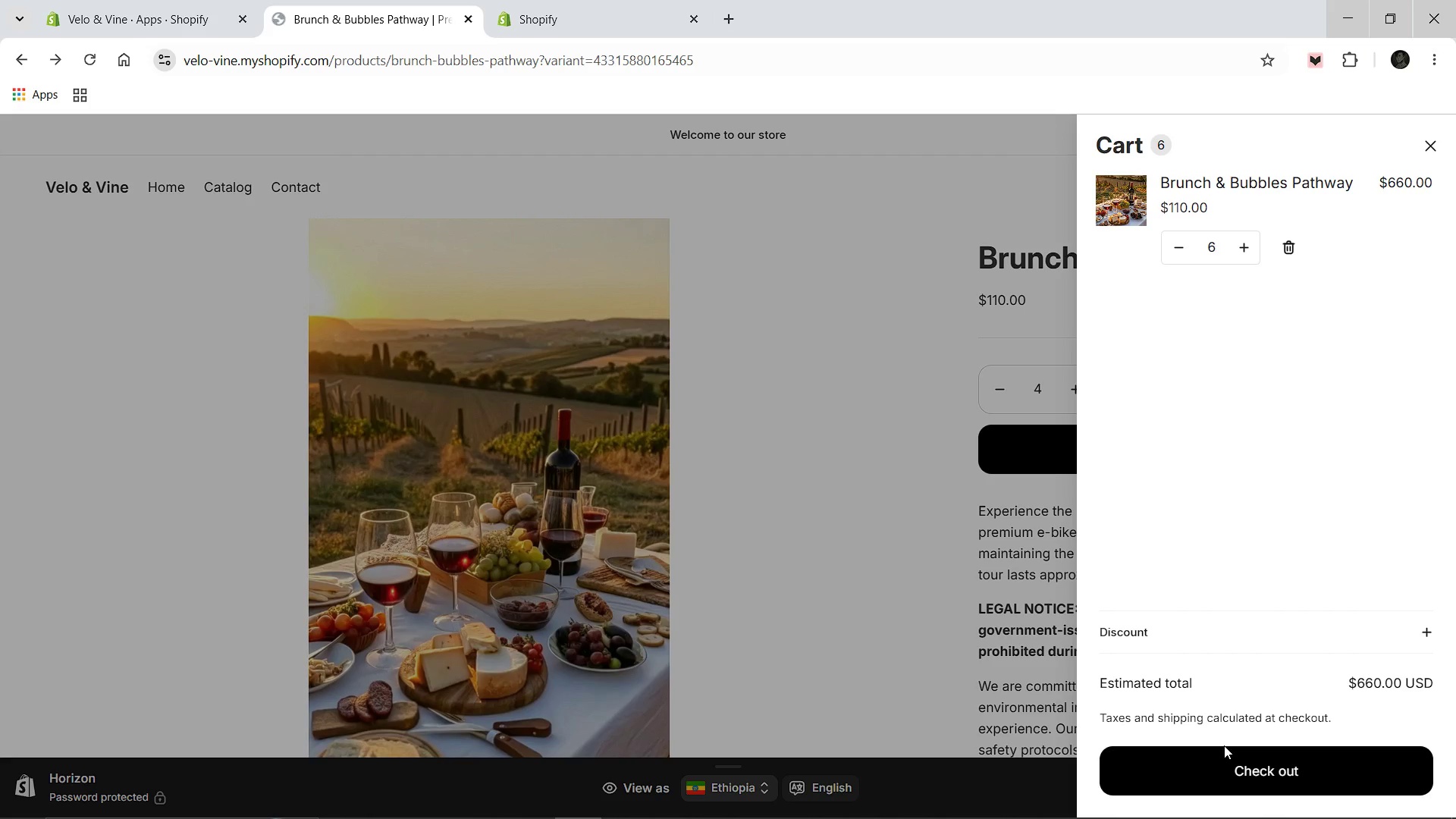 
left_click([1219, 777])
 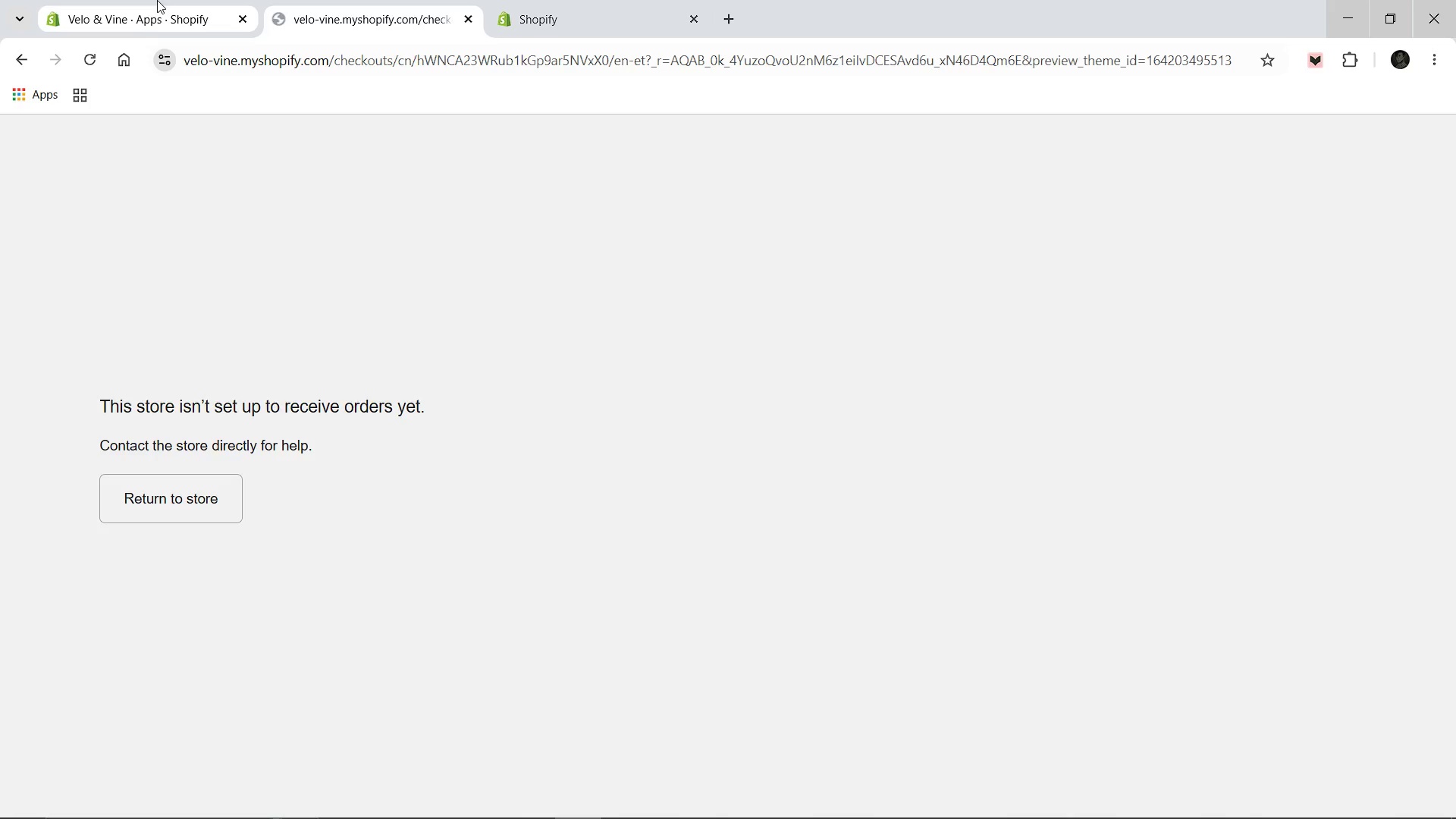 
wait(5.84)
 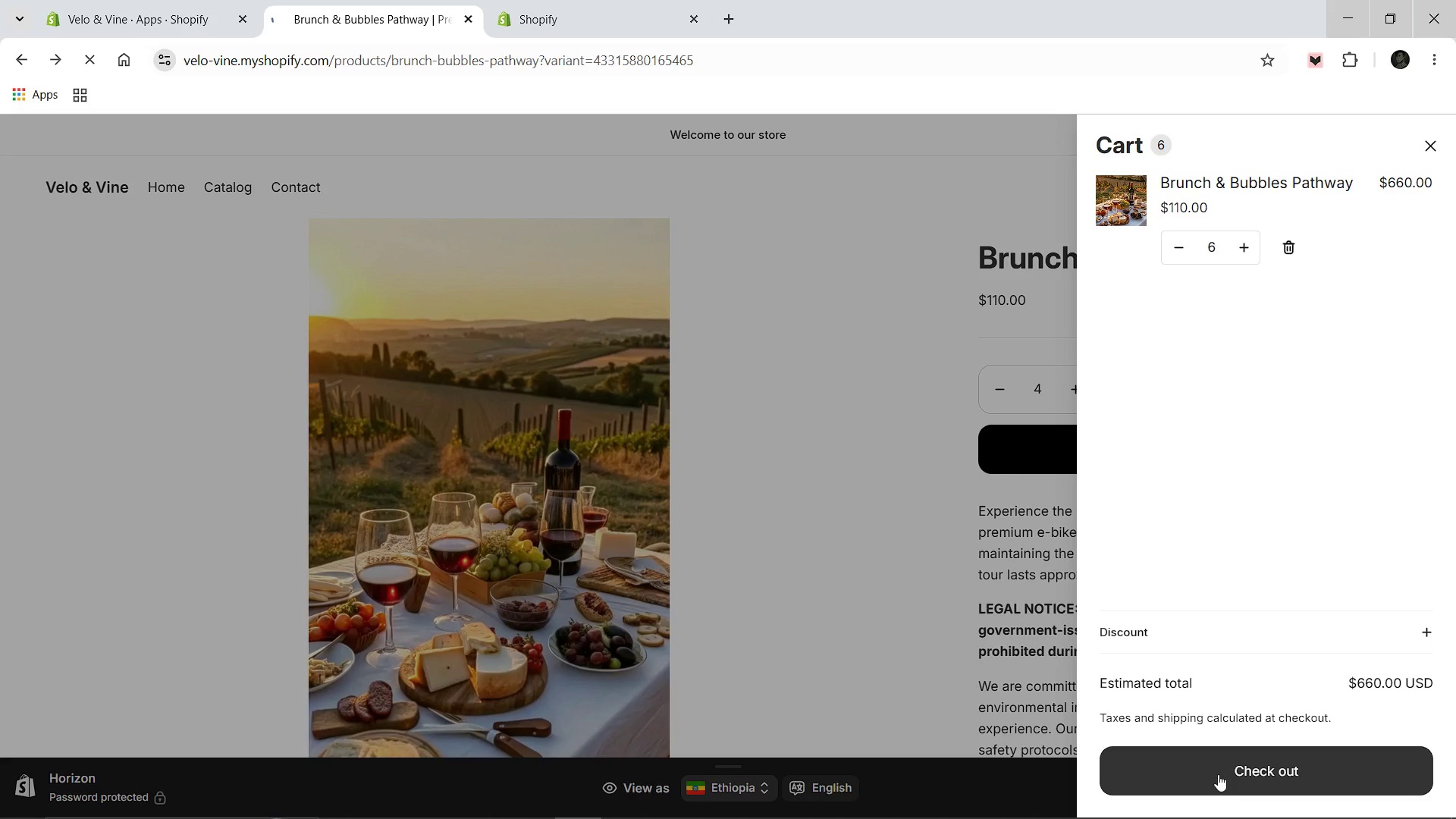 
left_click([156, 0])
 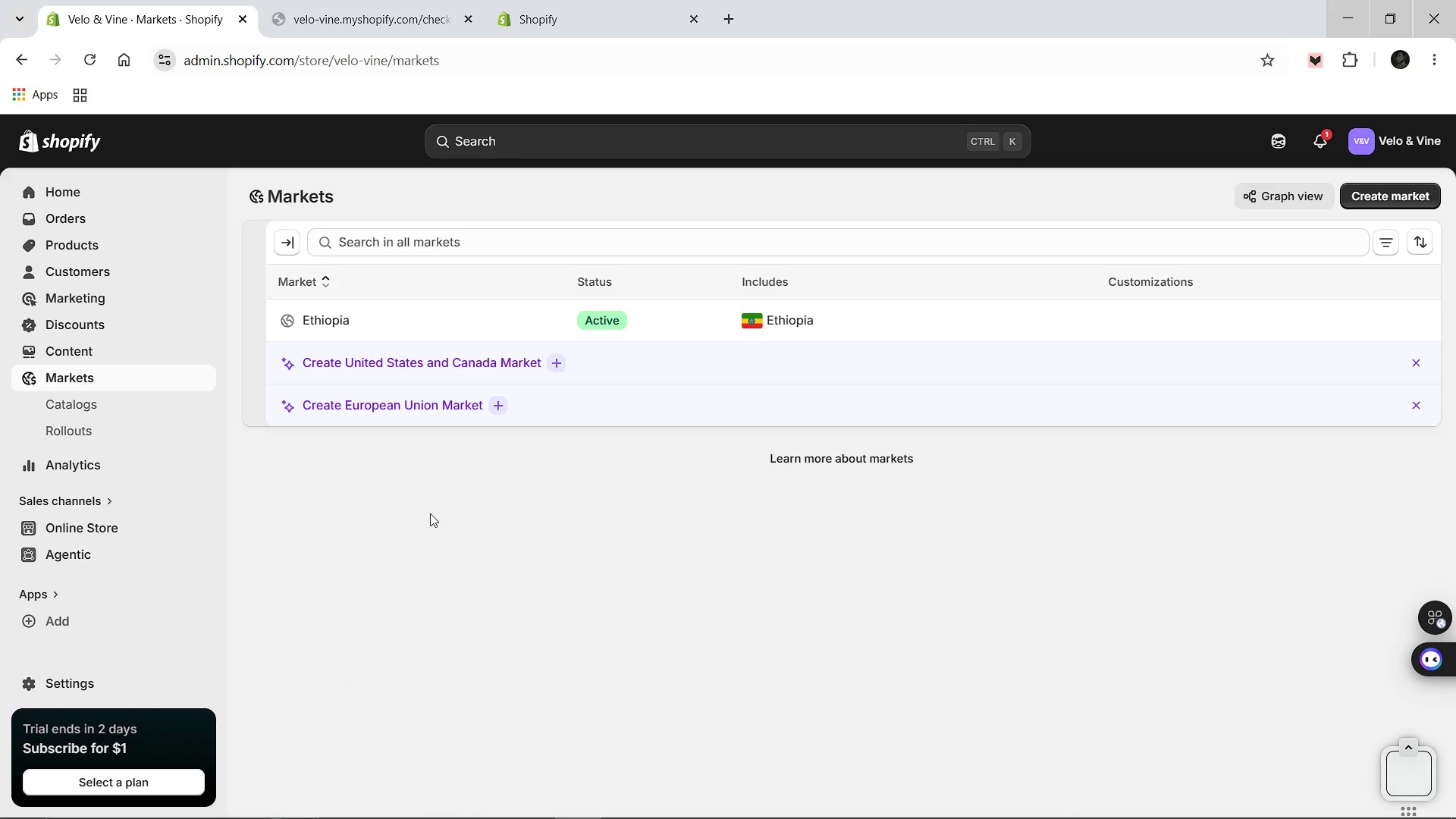 
wait(40.19)
 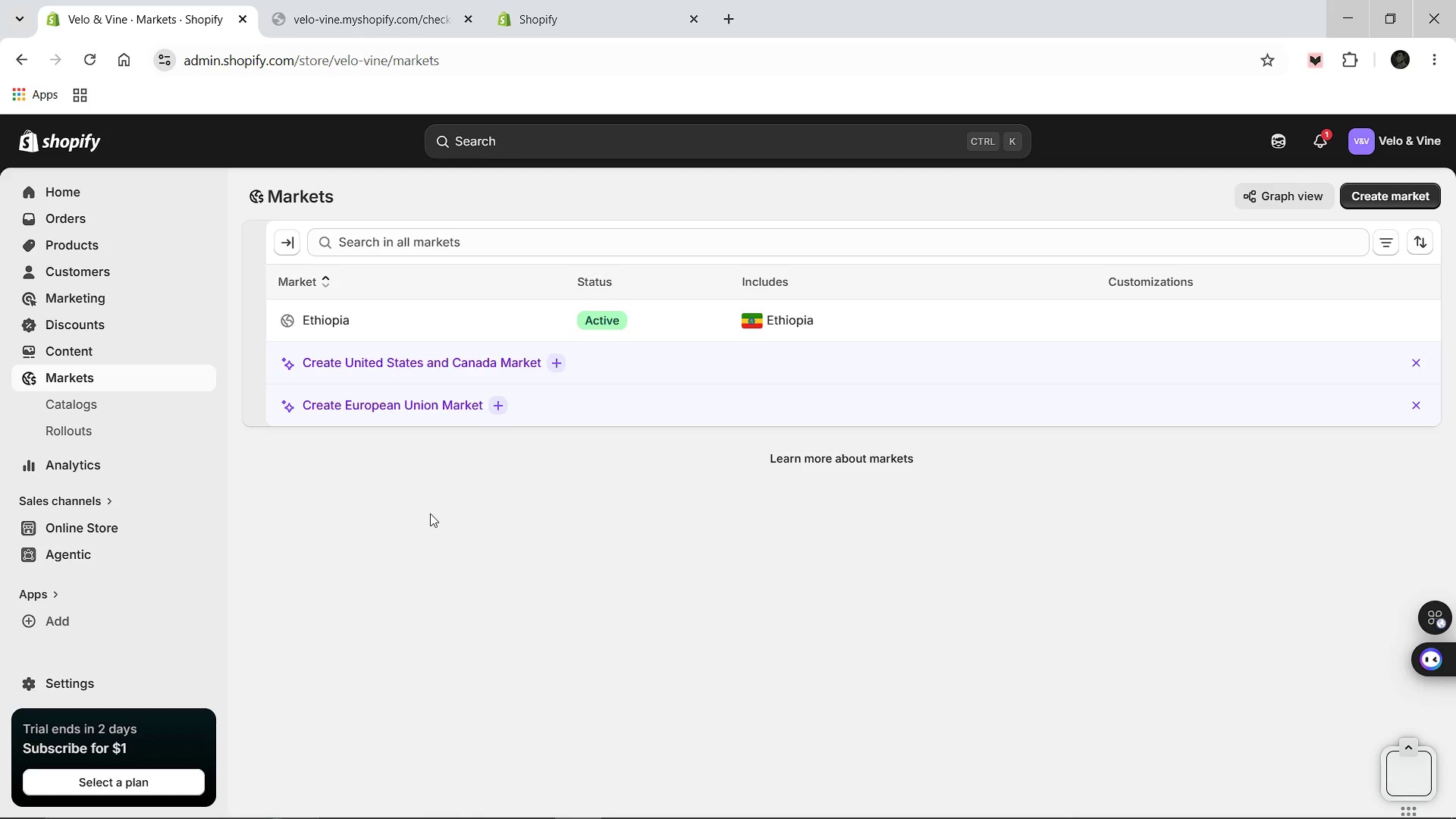 
left_click([20, 58])
 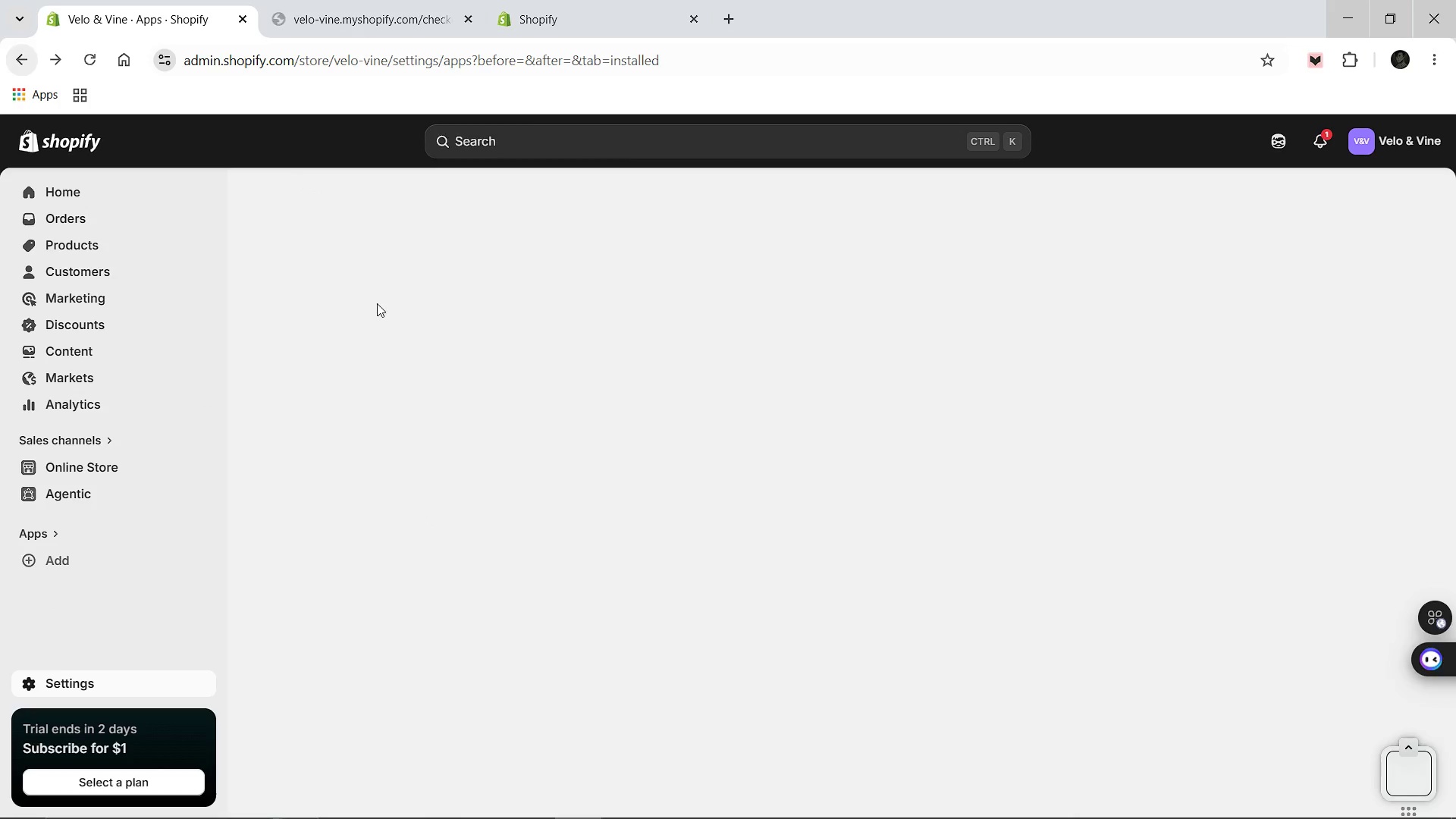 
mouse_move([309, 475])
 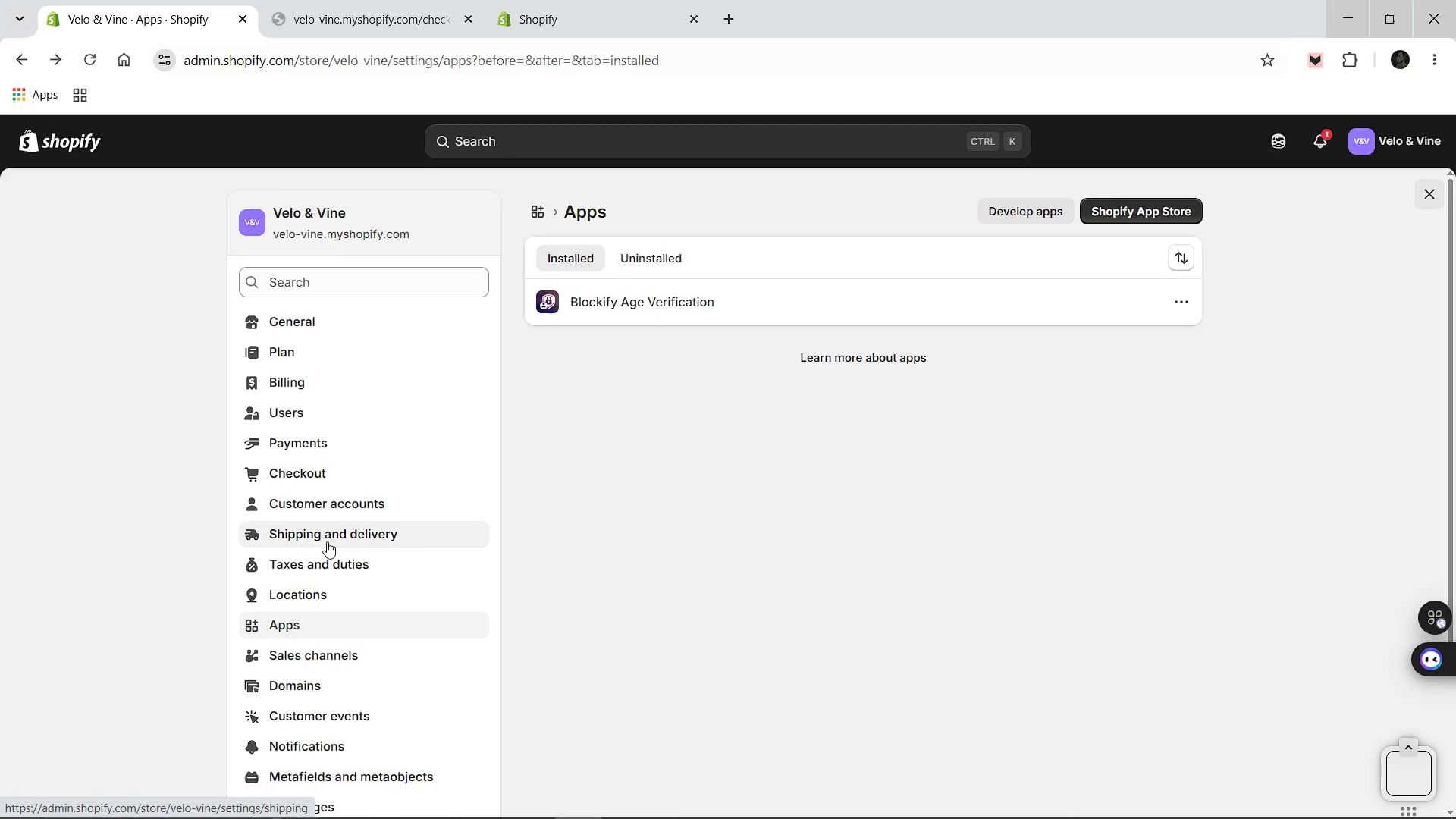 
left_click([327, 541])
 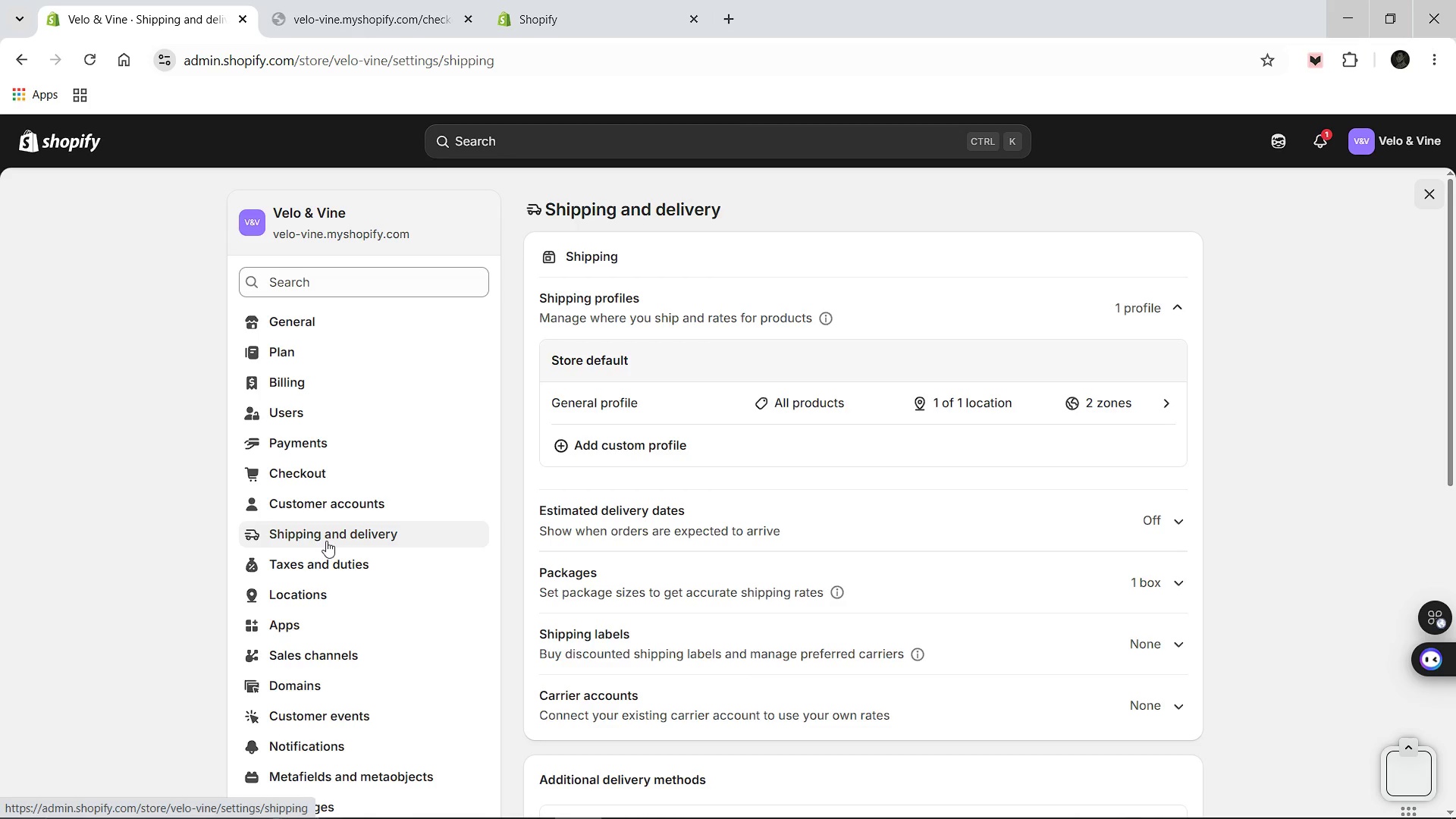 
wait(7.98)
 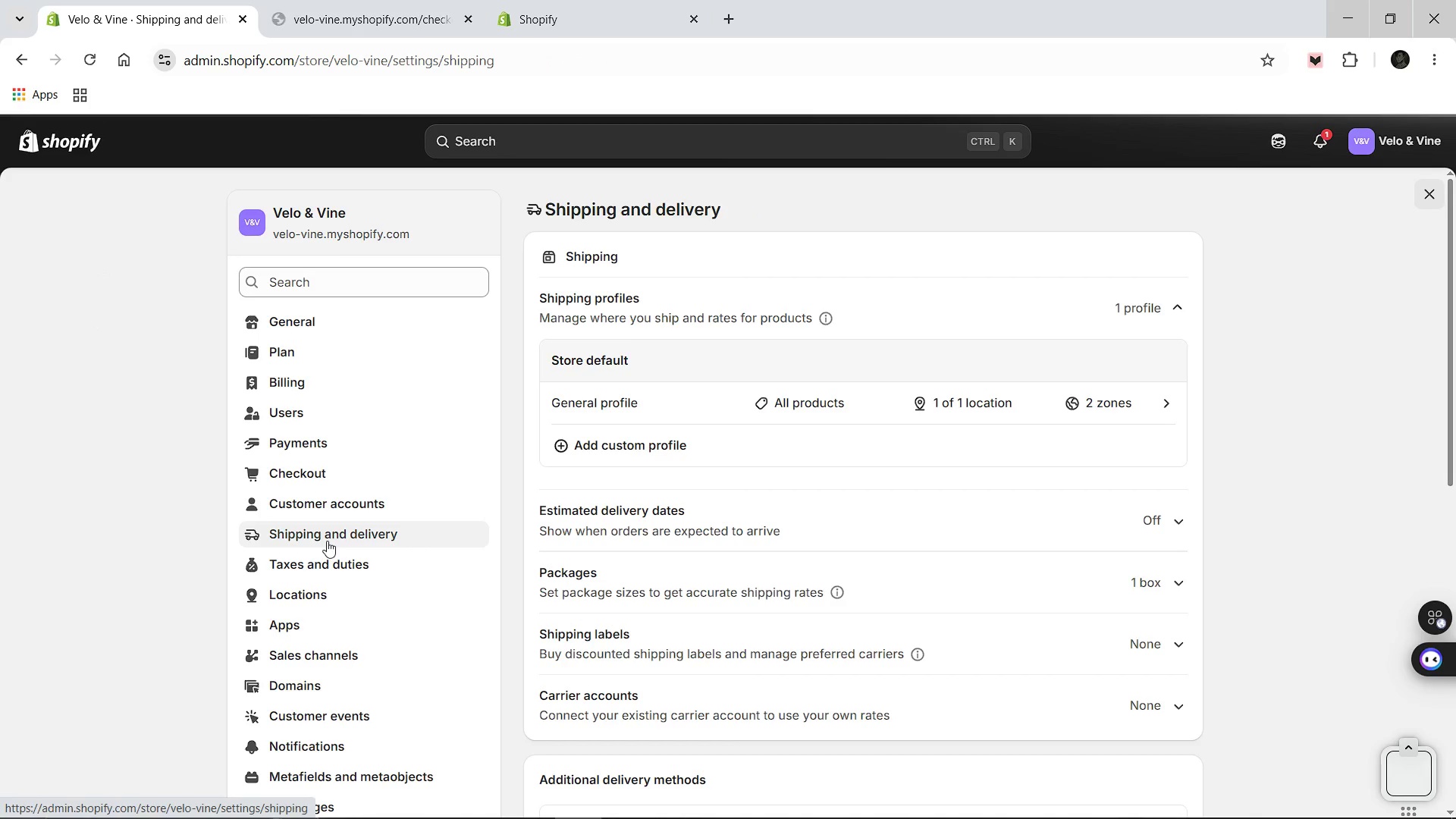 
left_click([648, 398])
 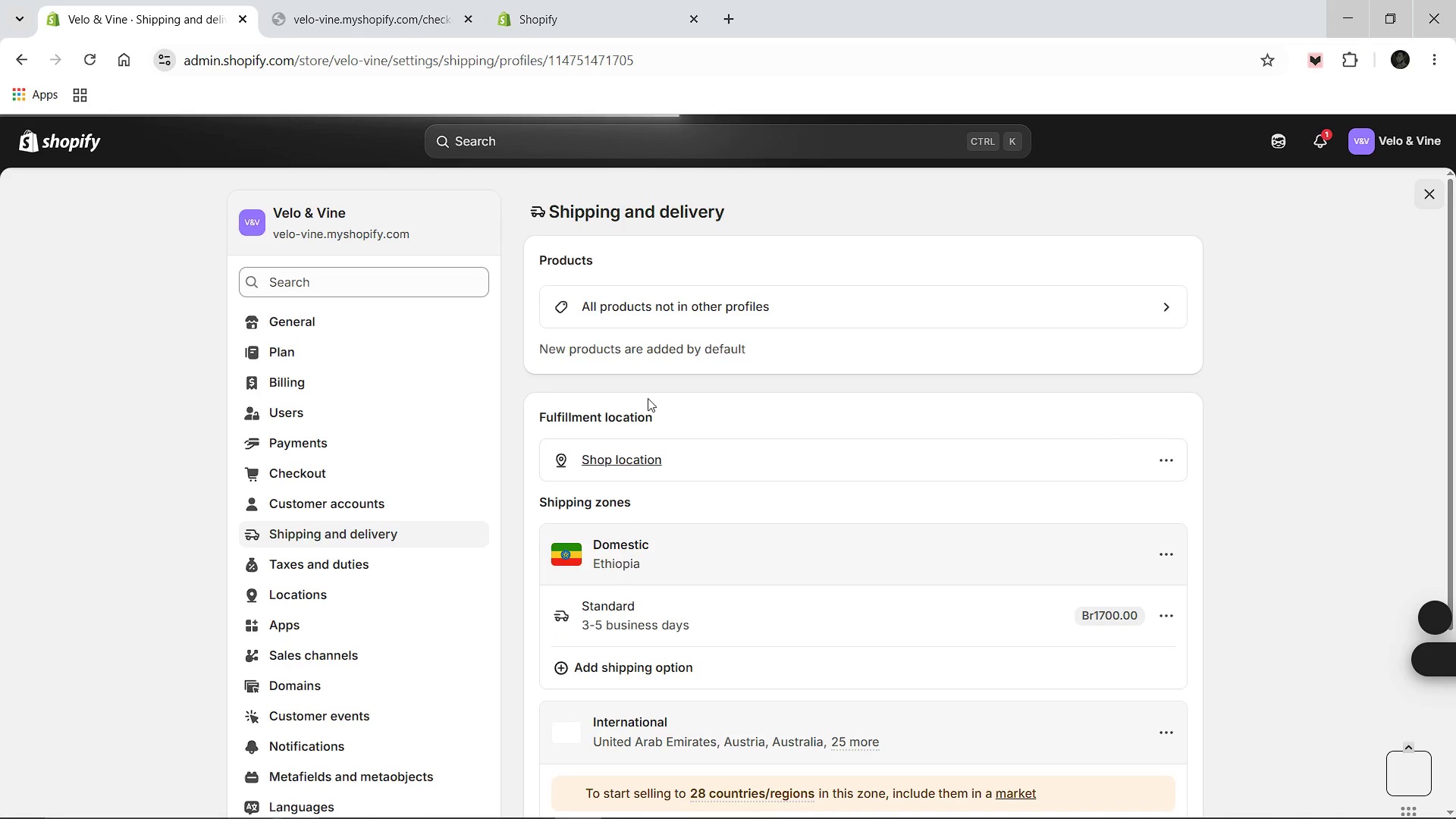 
scroll: coordinate [723, 563], scroll_direction: down, amount: 2.0
 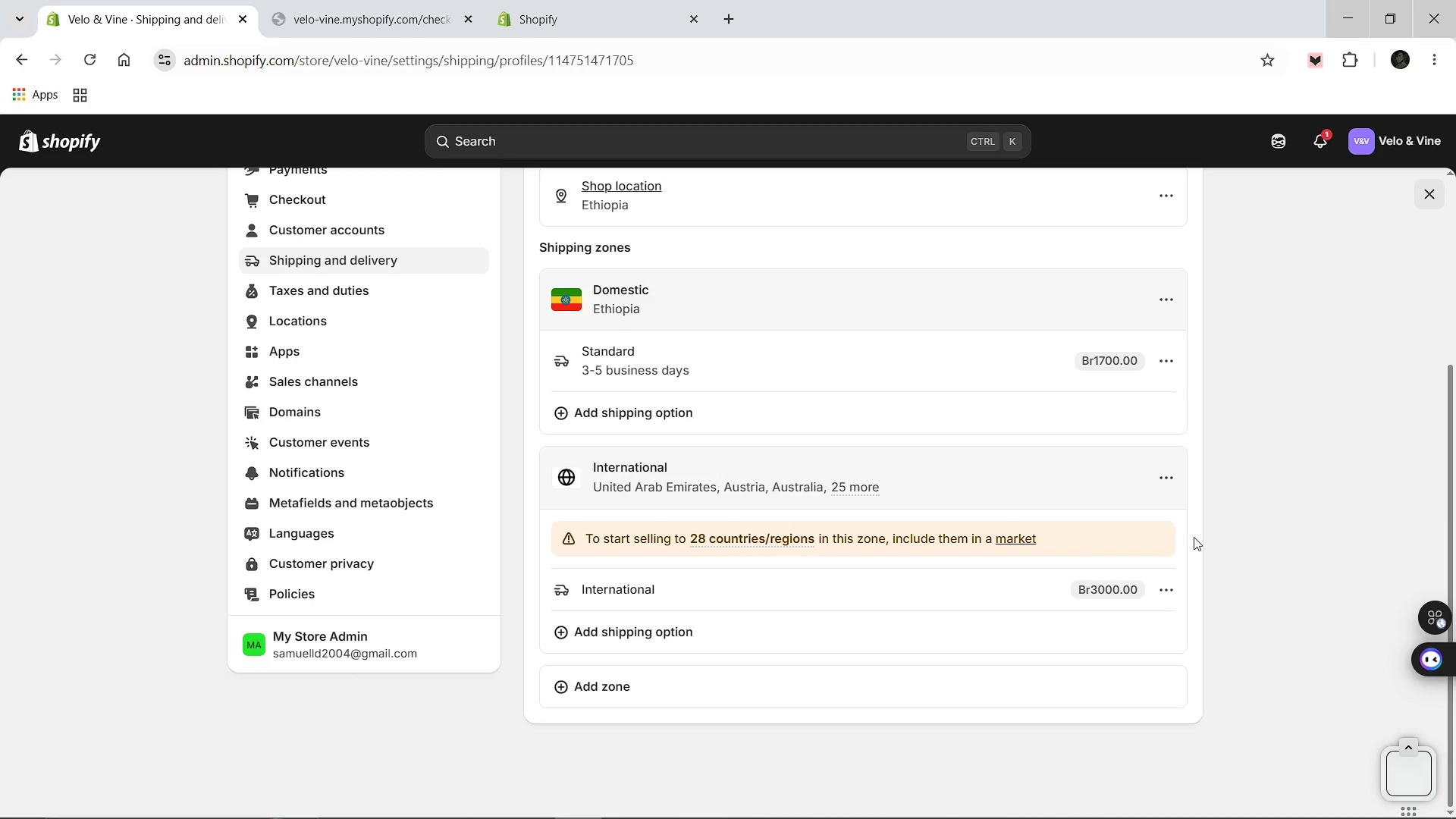 
left_click([1168, 472])
 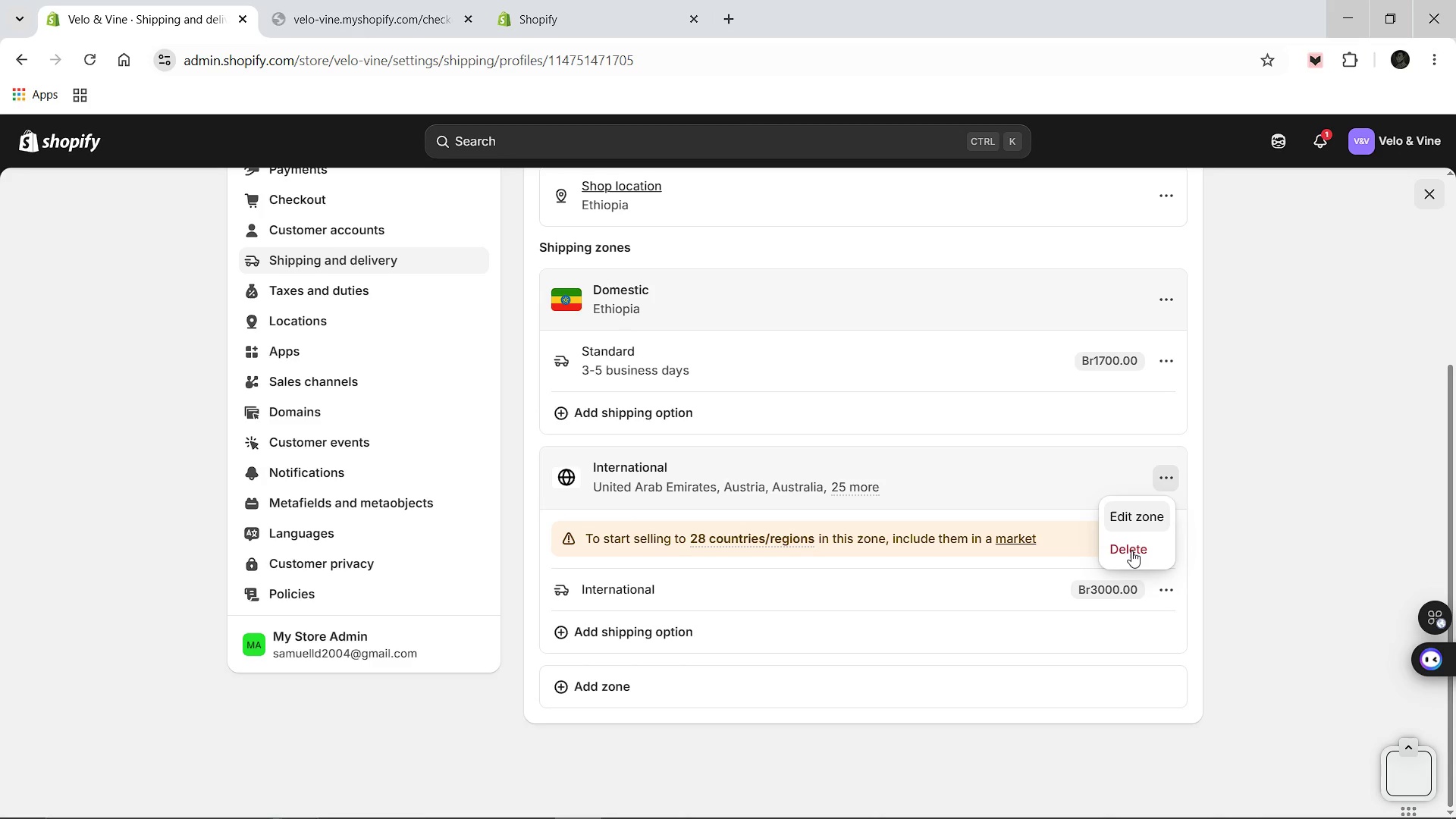 
left_click([1125, 551])
 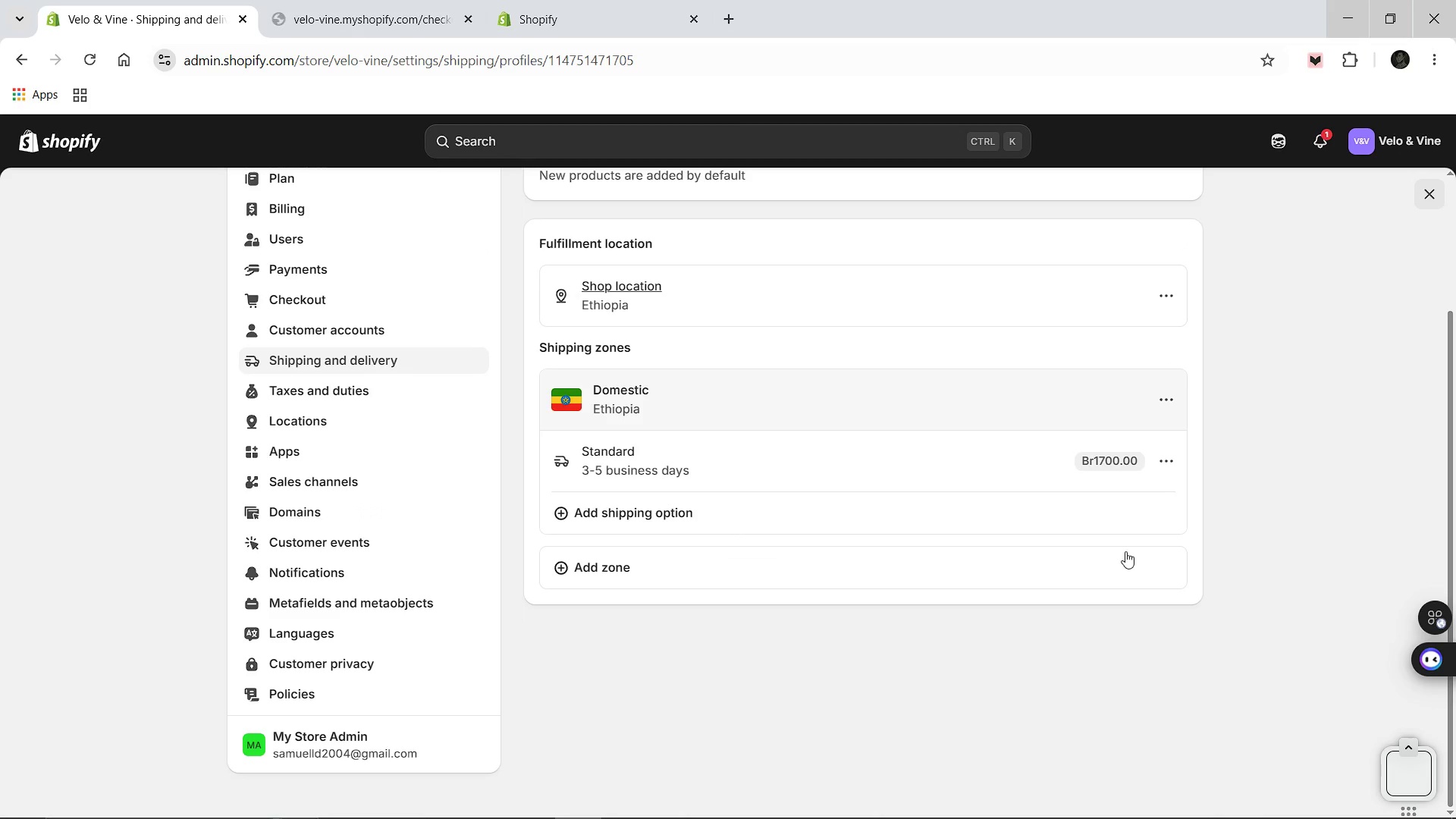 
left_click([585, 570])
 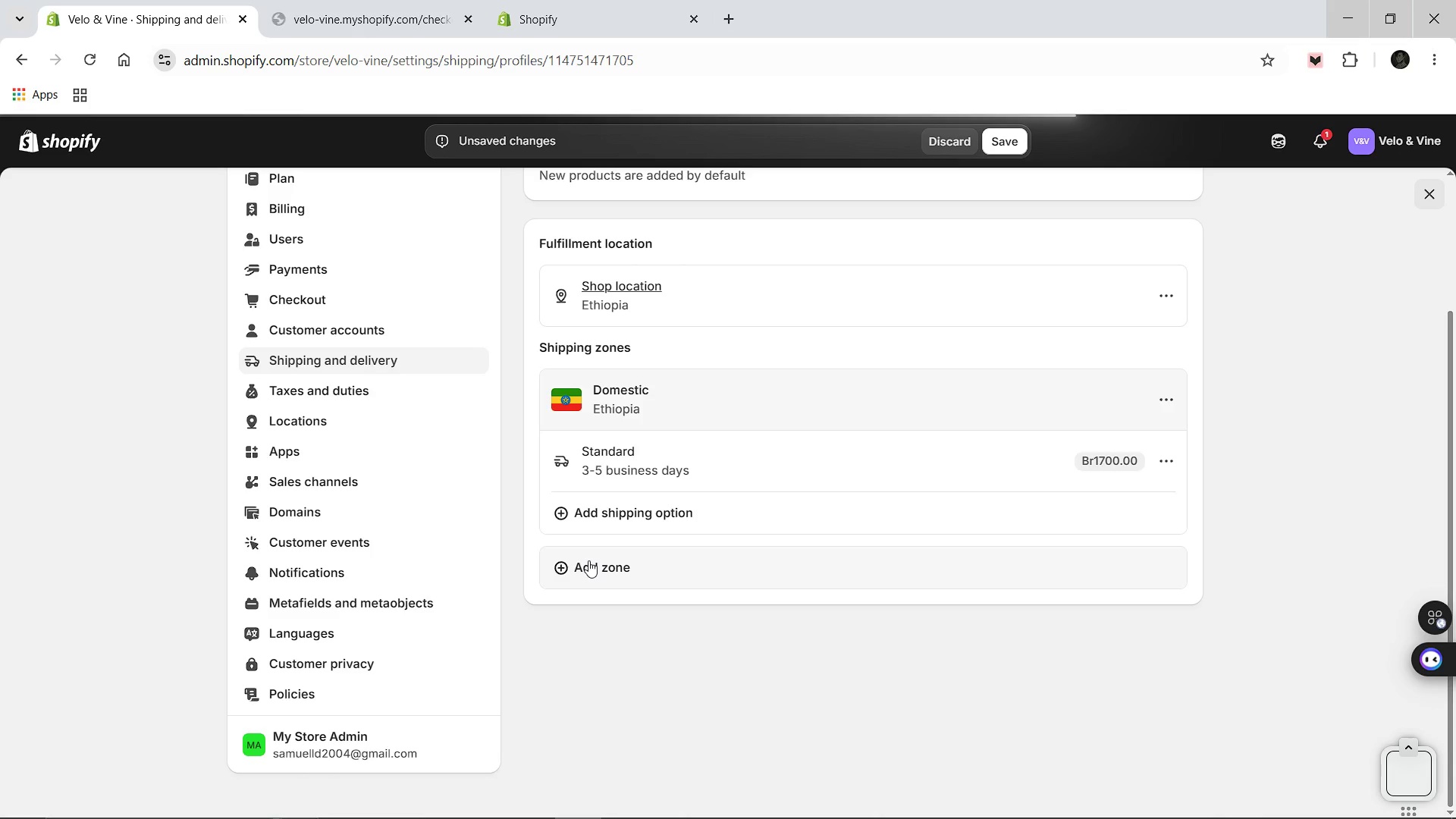 
wait(5.84)
 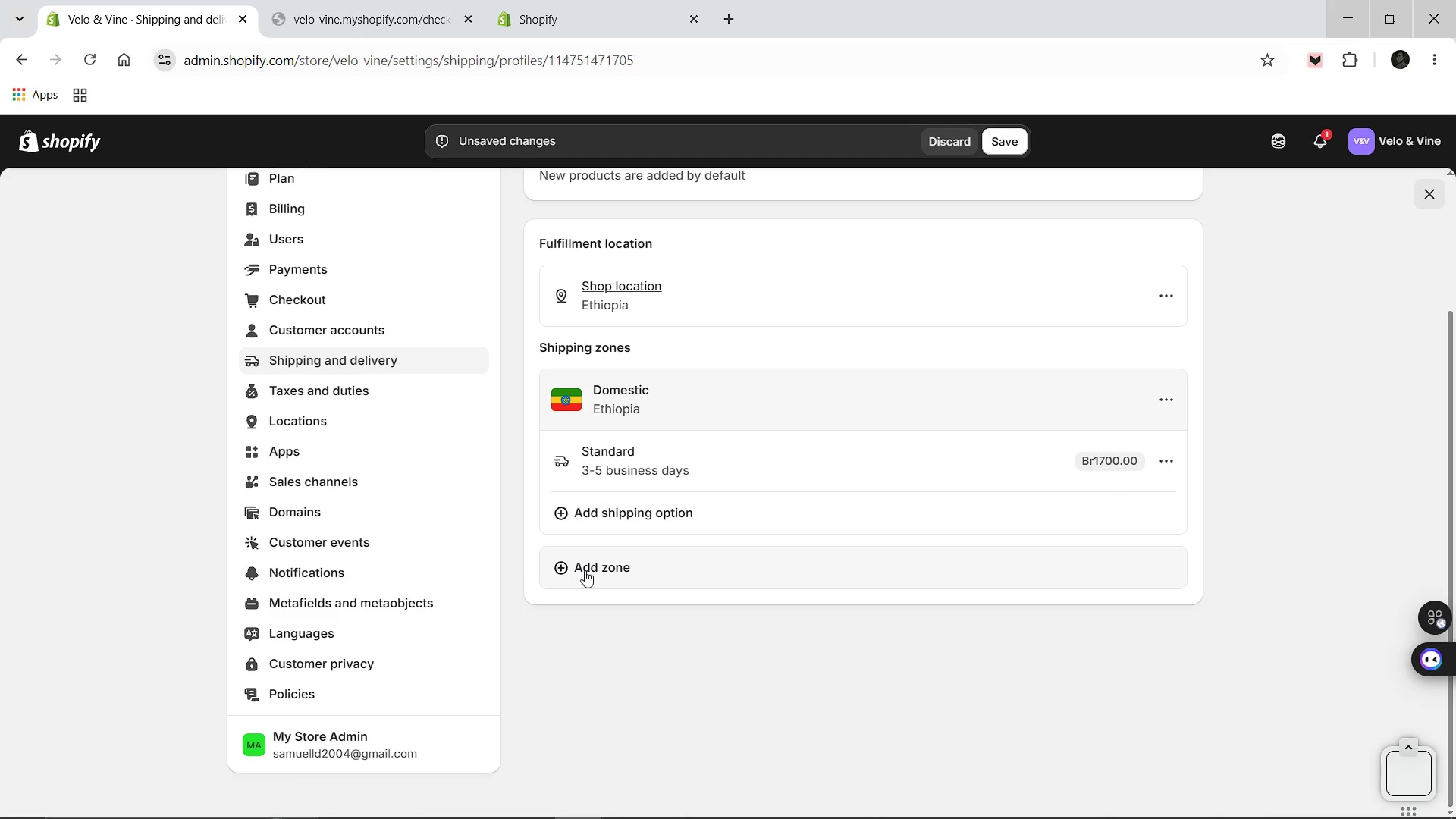 
left_click([588, 570])
 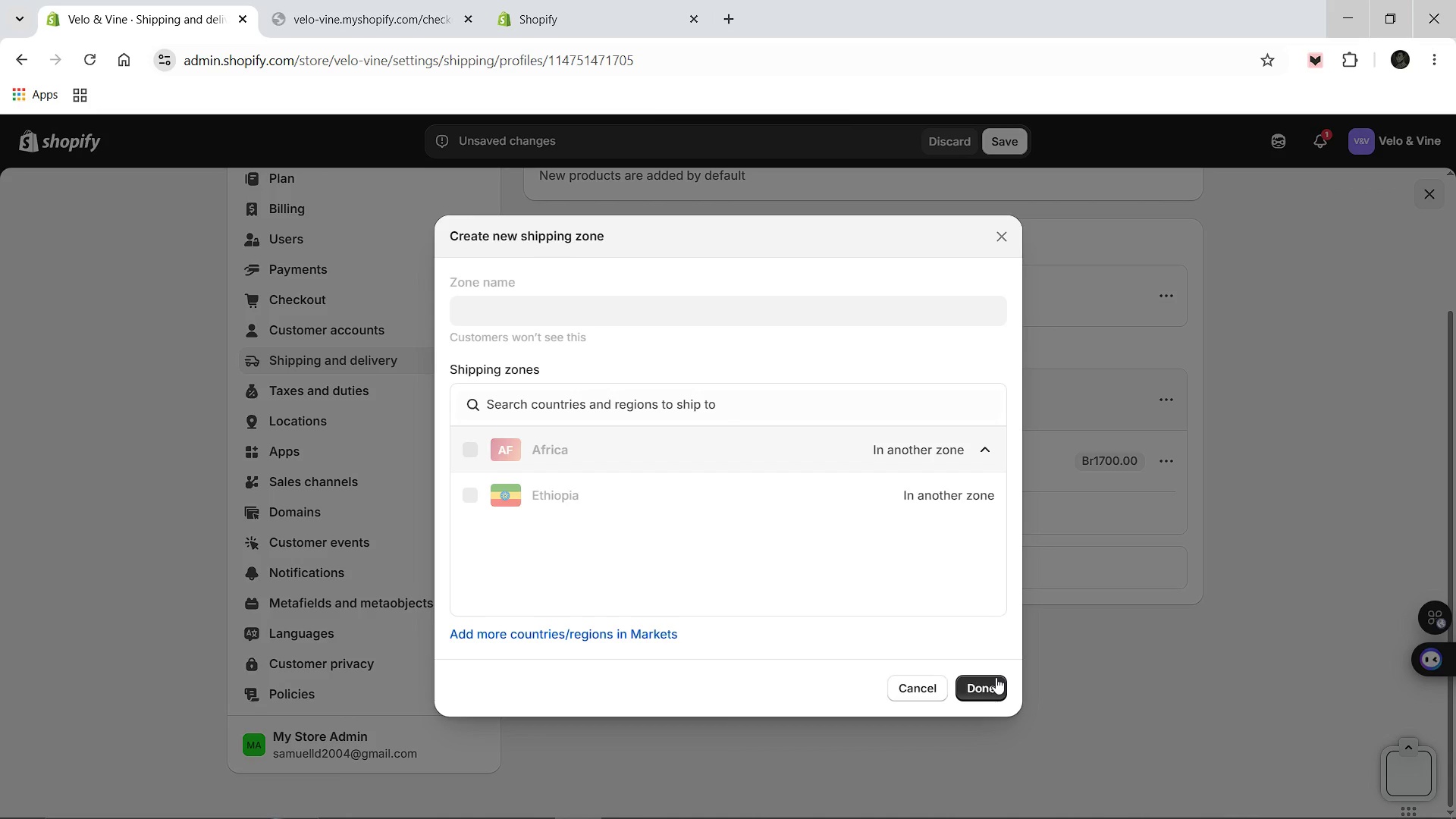 
left_click([987, 683])
 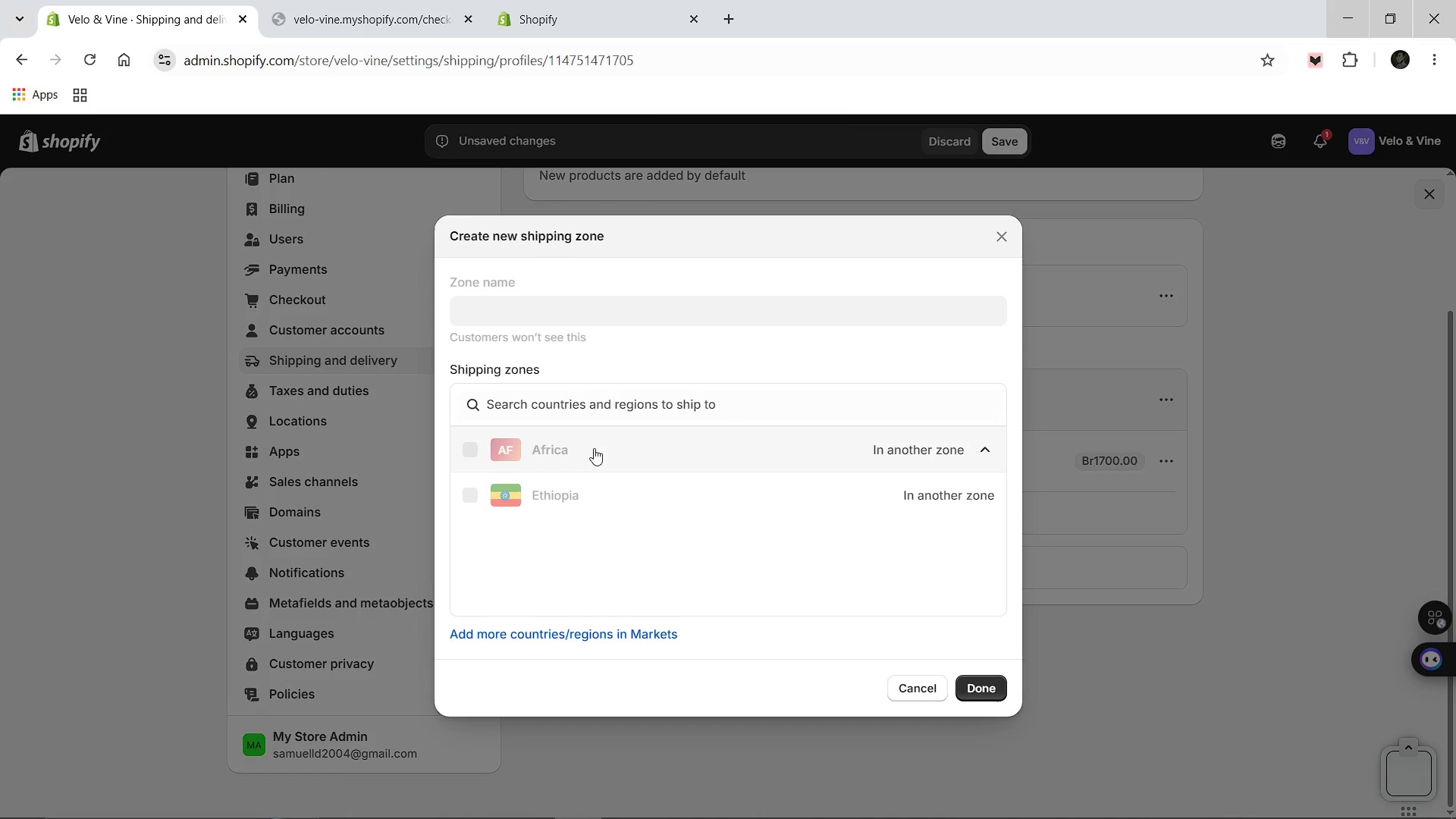 
left_click_drag(start_coordinate=[453, 458], to_coordinate=[472, 453])
 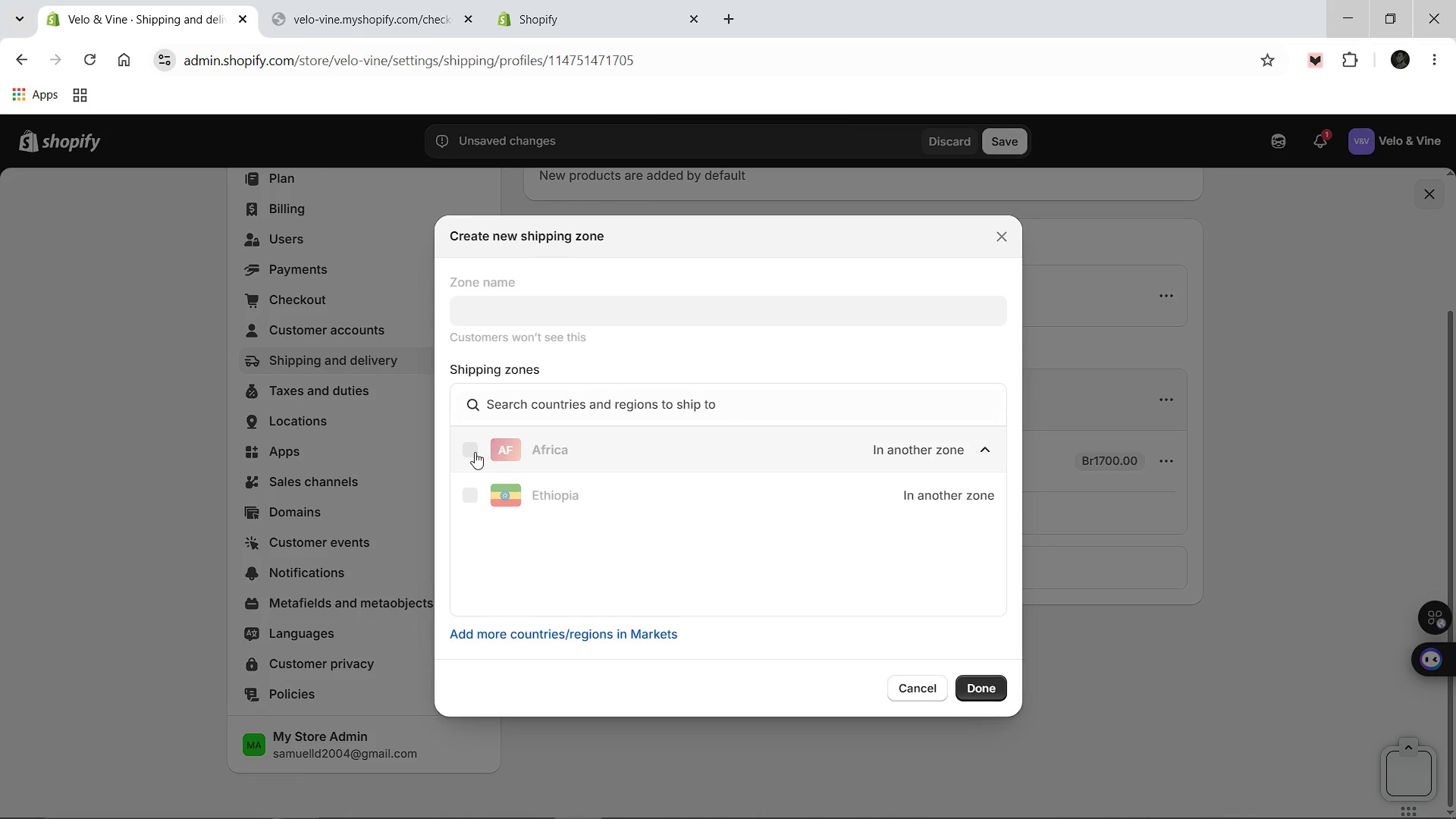 
left_click([475, 452])
 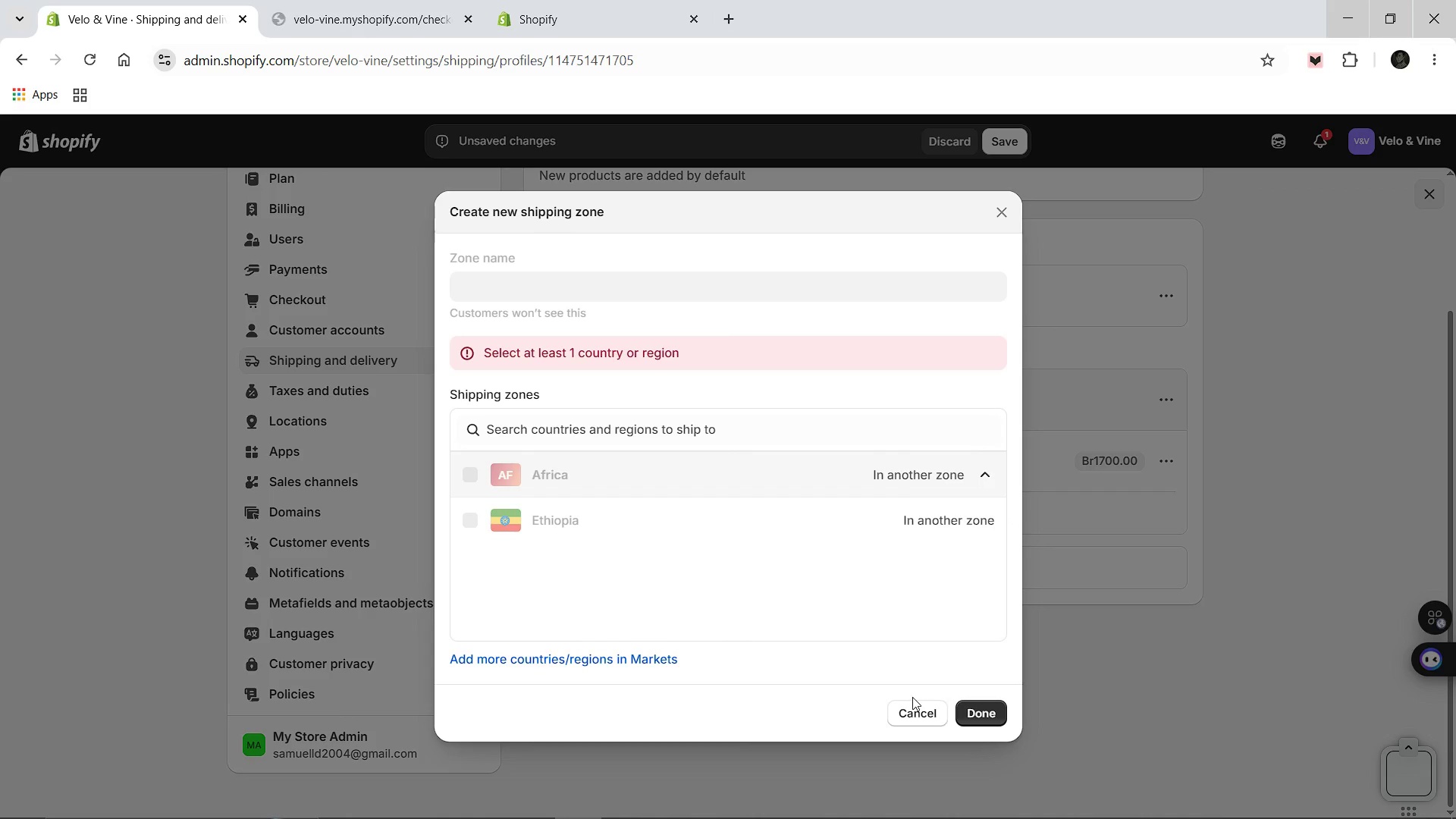 
left_click([907, 704])
 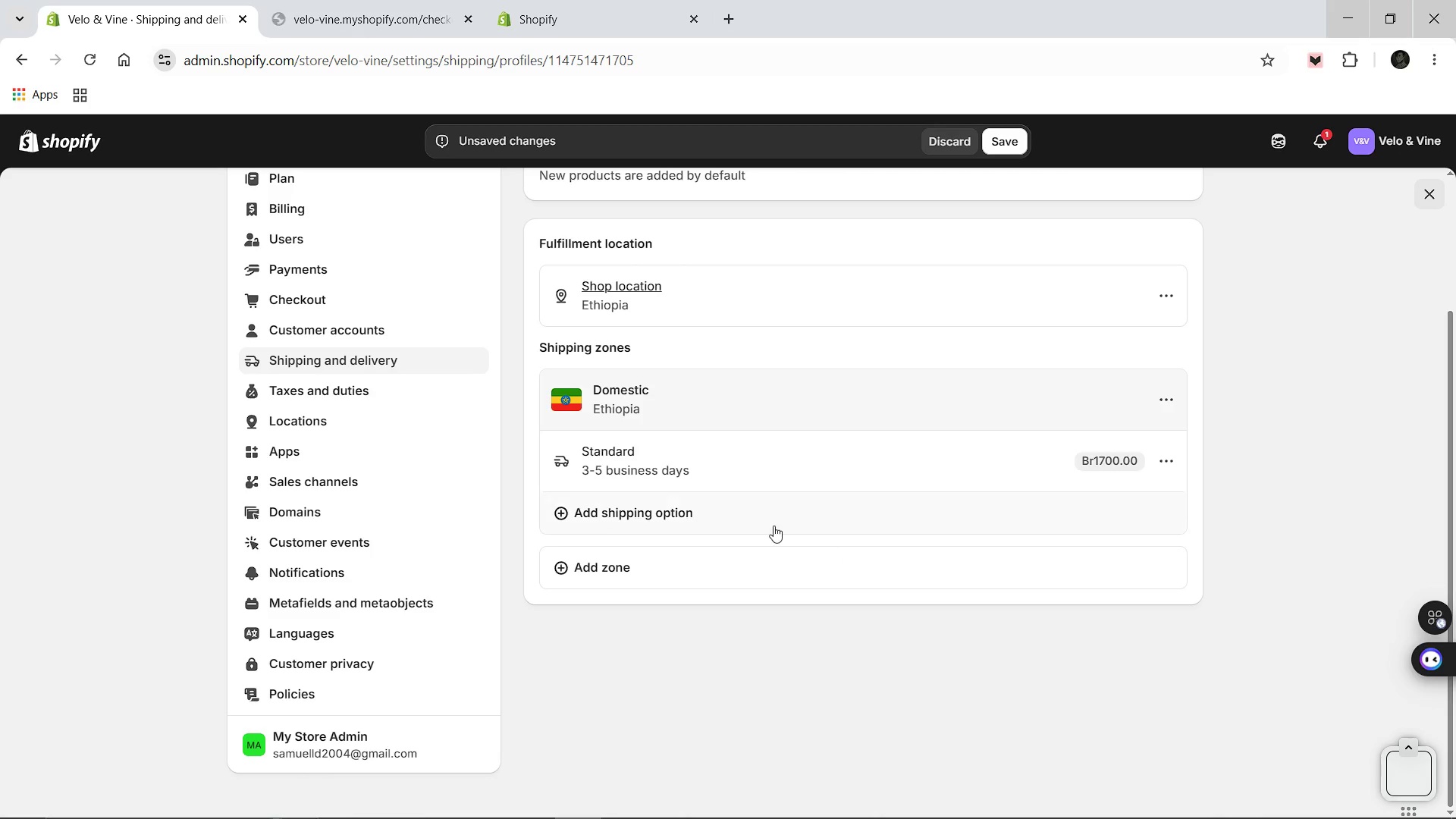 
scroll: coordinate [774, 526], scroll_direction: up, amount: 2.0
 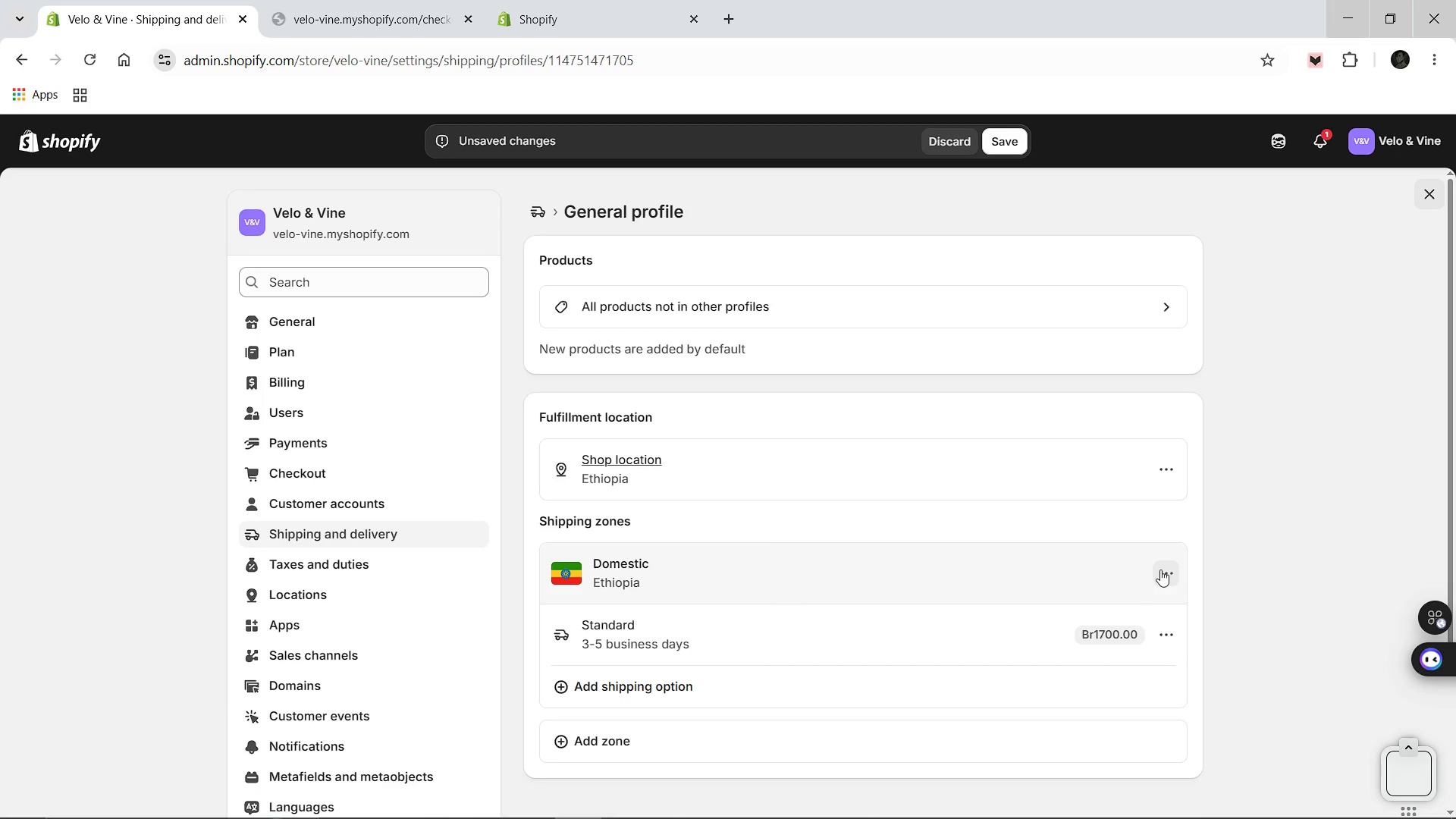 
left_click([1160, 570])
 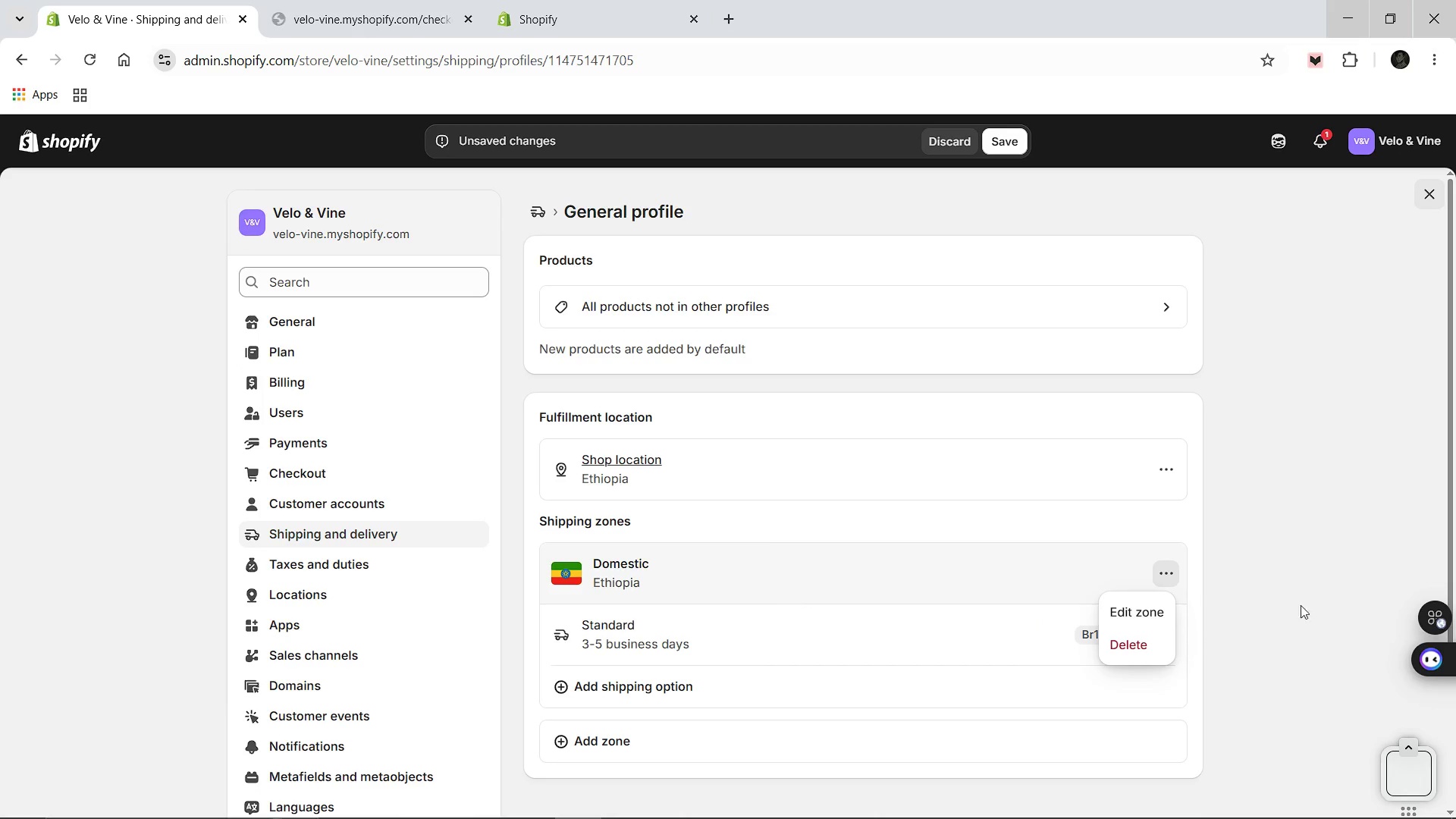 
left_click_drag(start_coordinate=[1314, 598], to_coordinate=[1307, 598])
 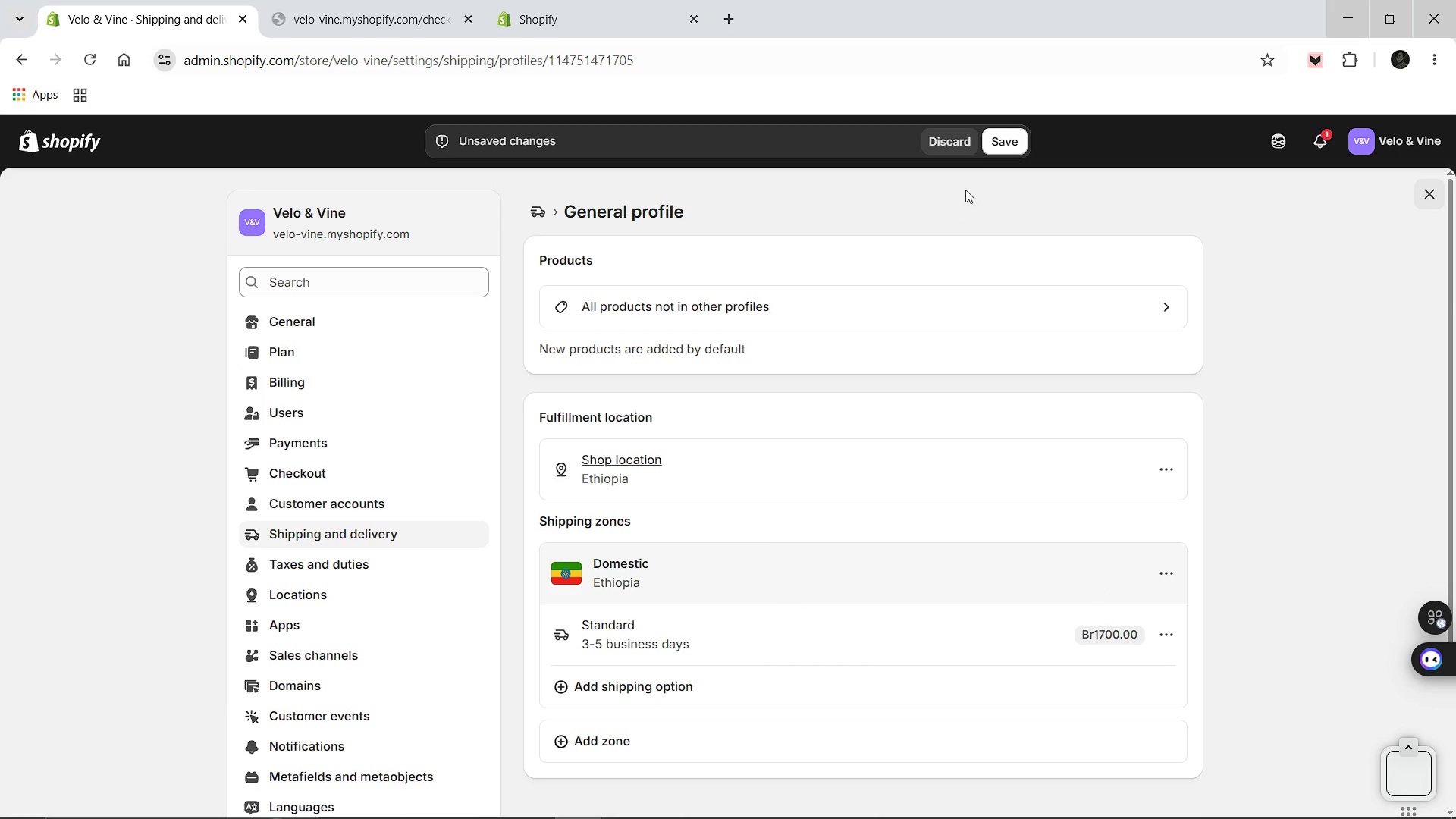 
left_click([992, 149])
 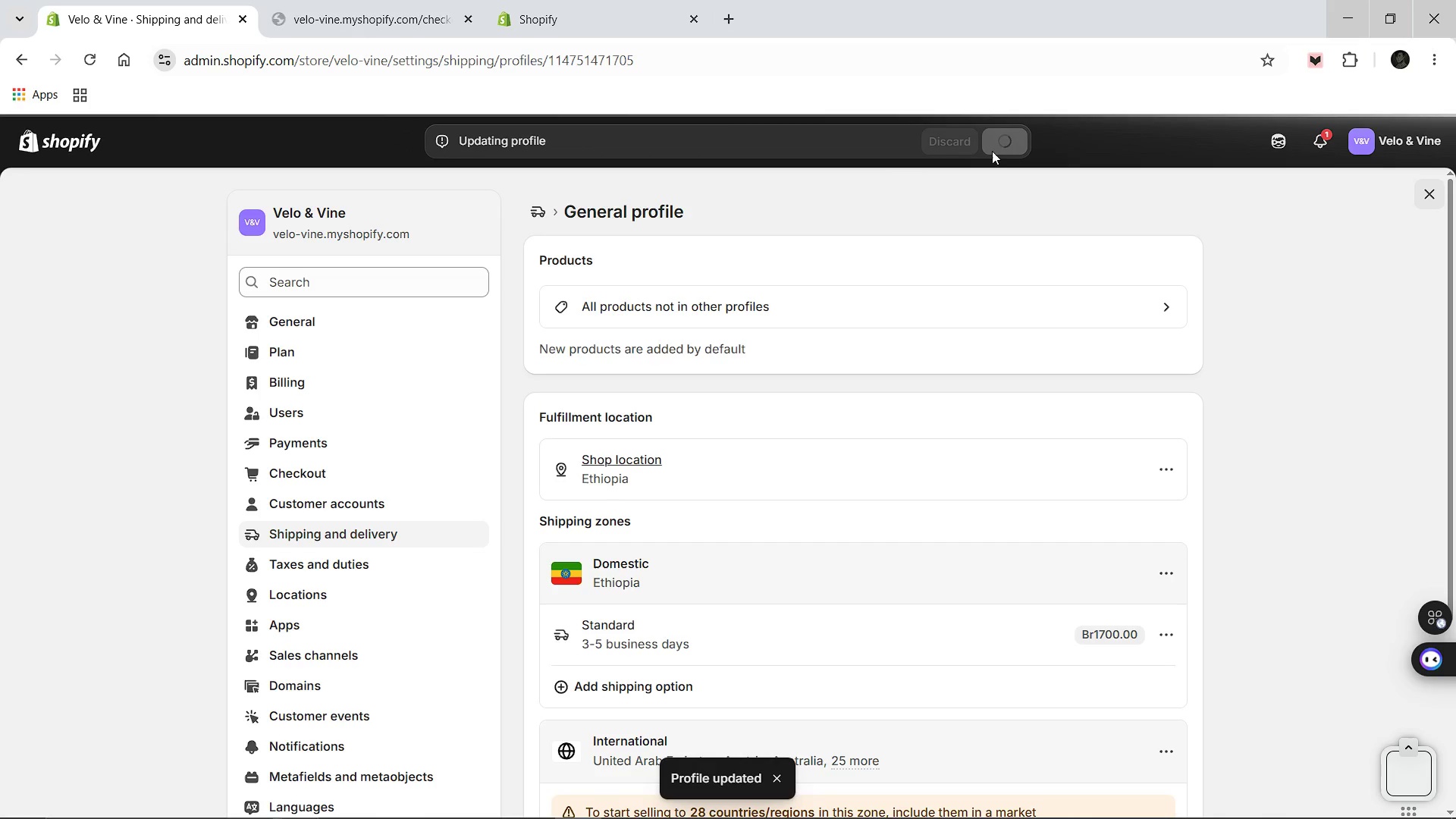 
wait(8.48)
 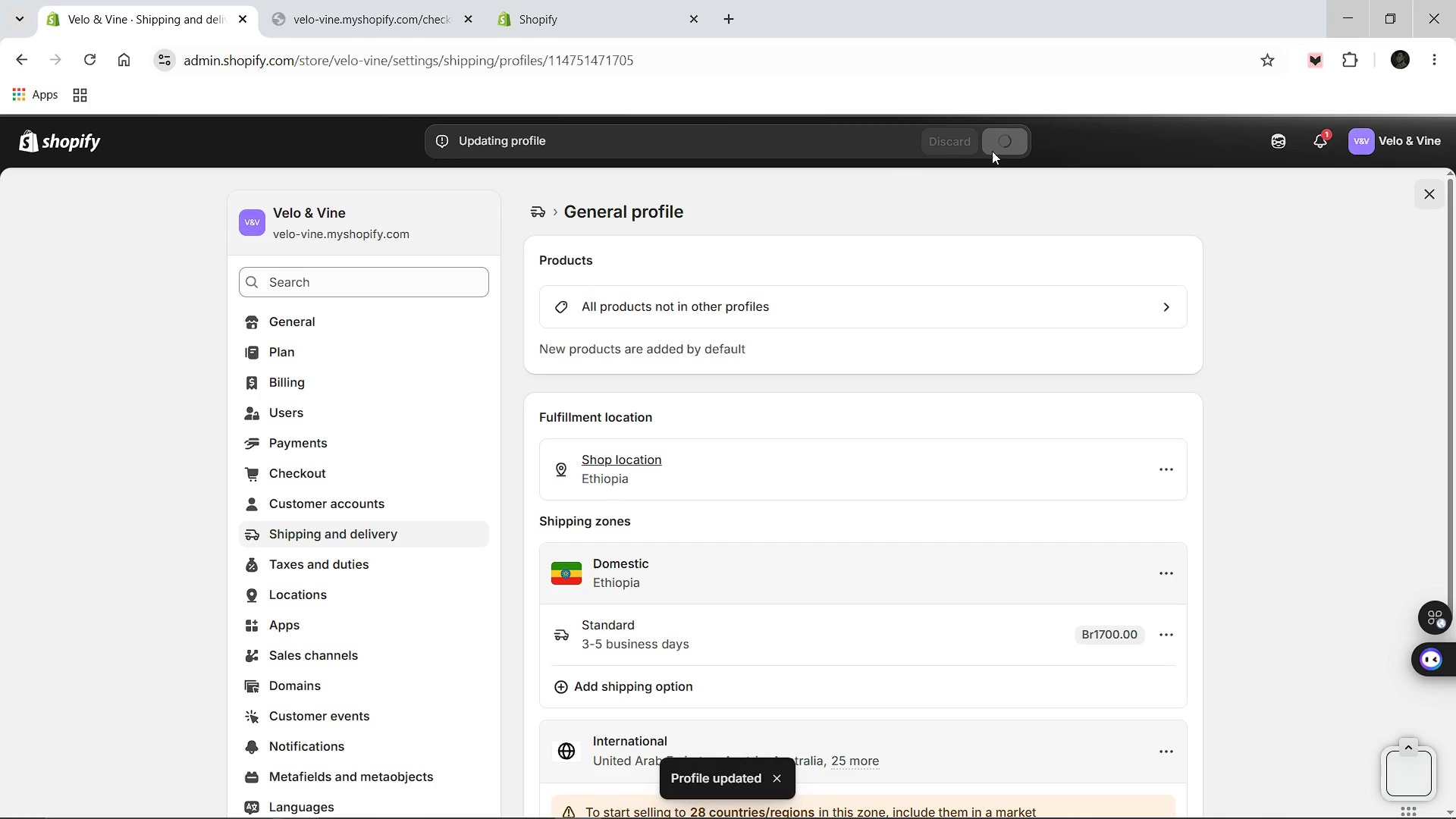 
left_click([1169, 634])
 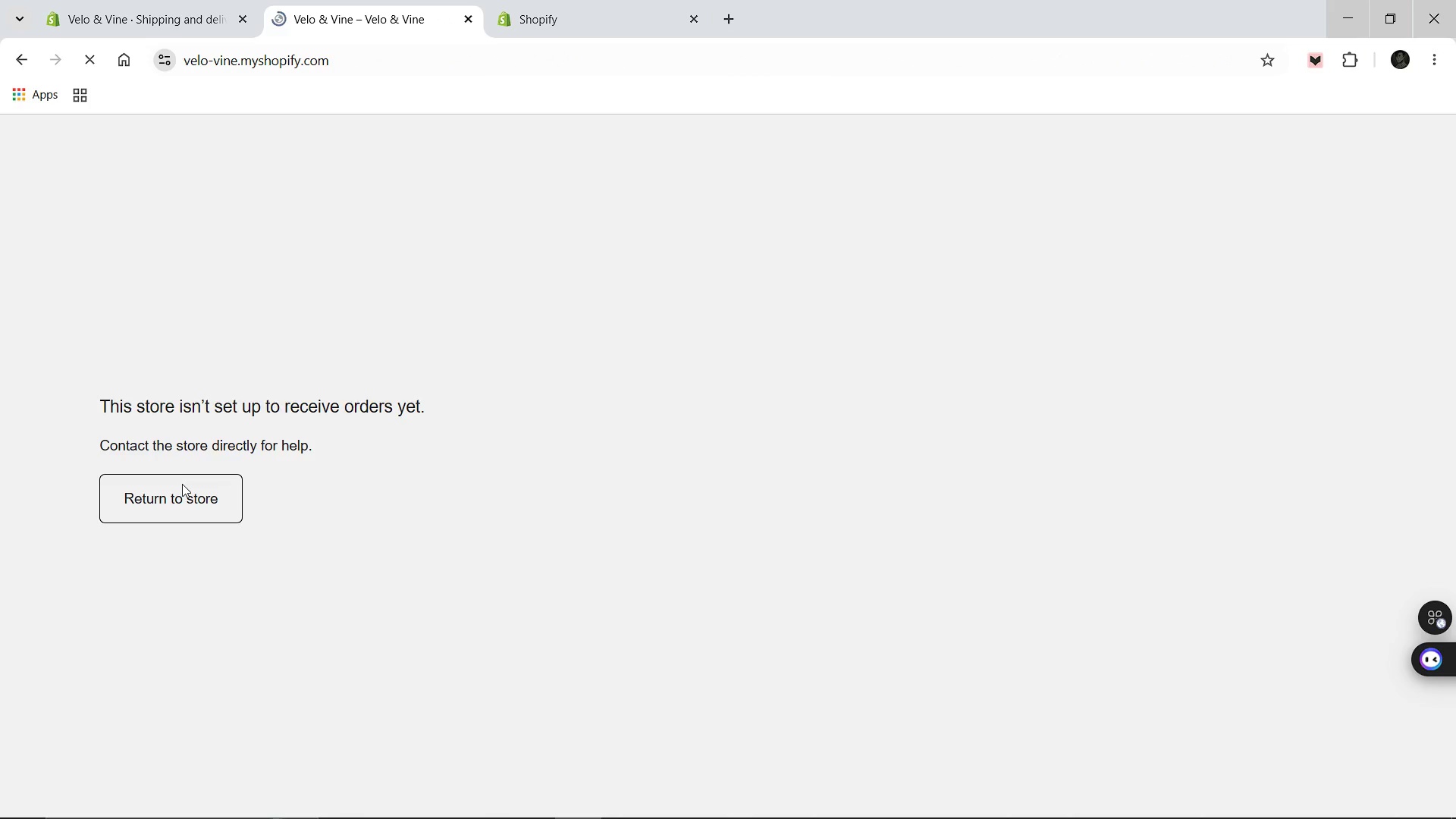 
wait(9.09)
 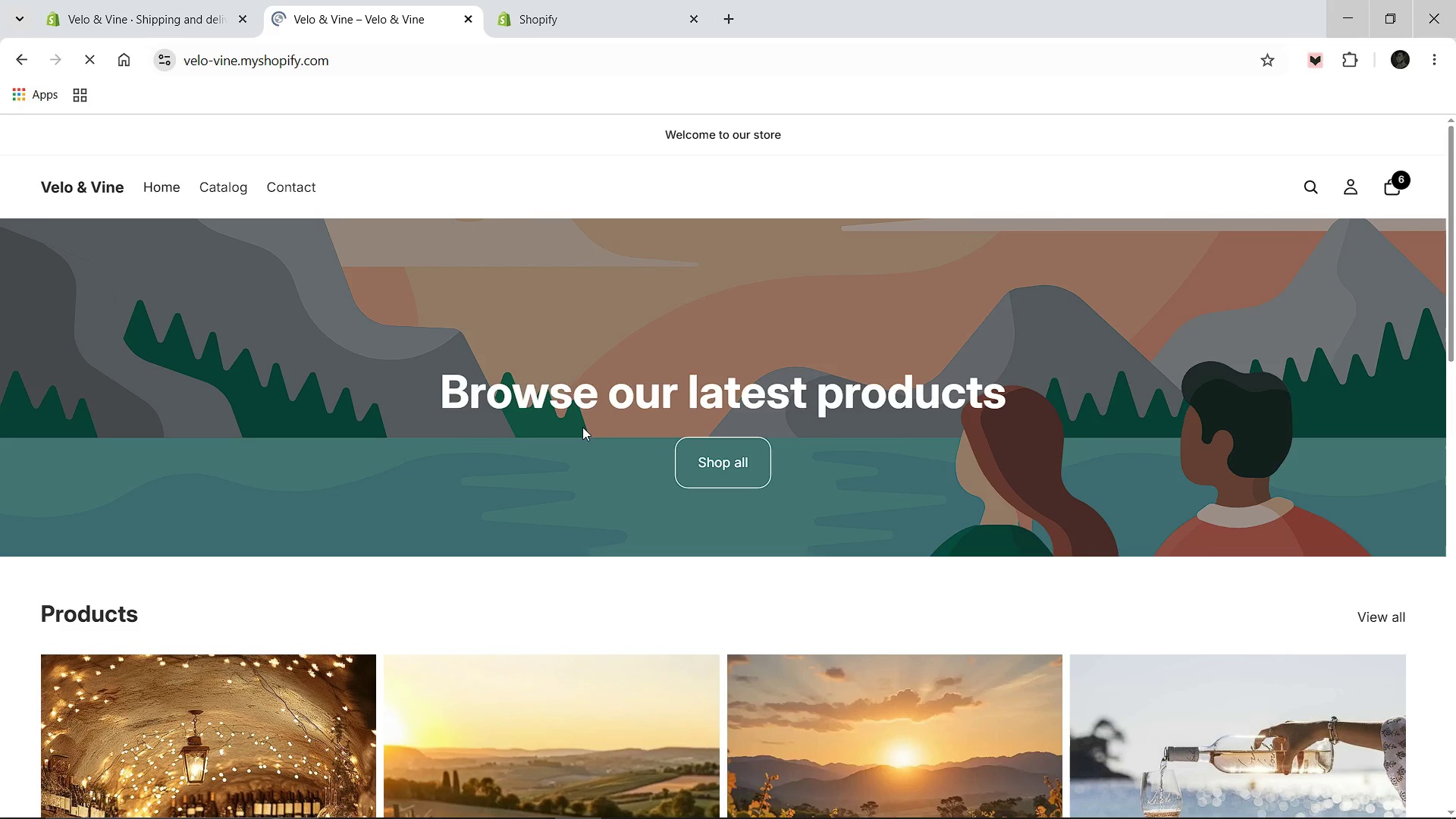 
left_click([859, 514])
 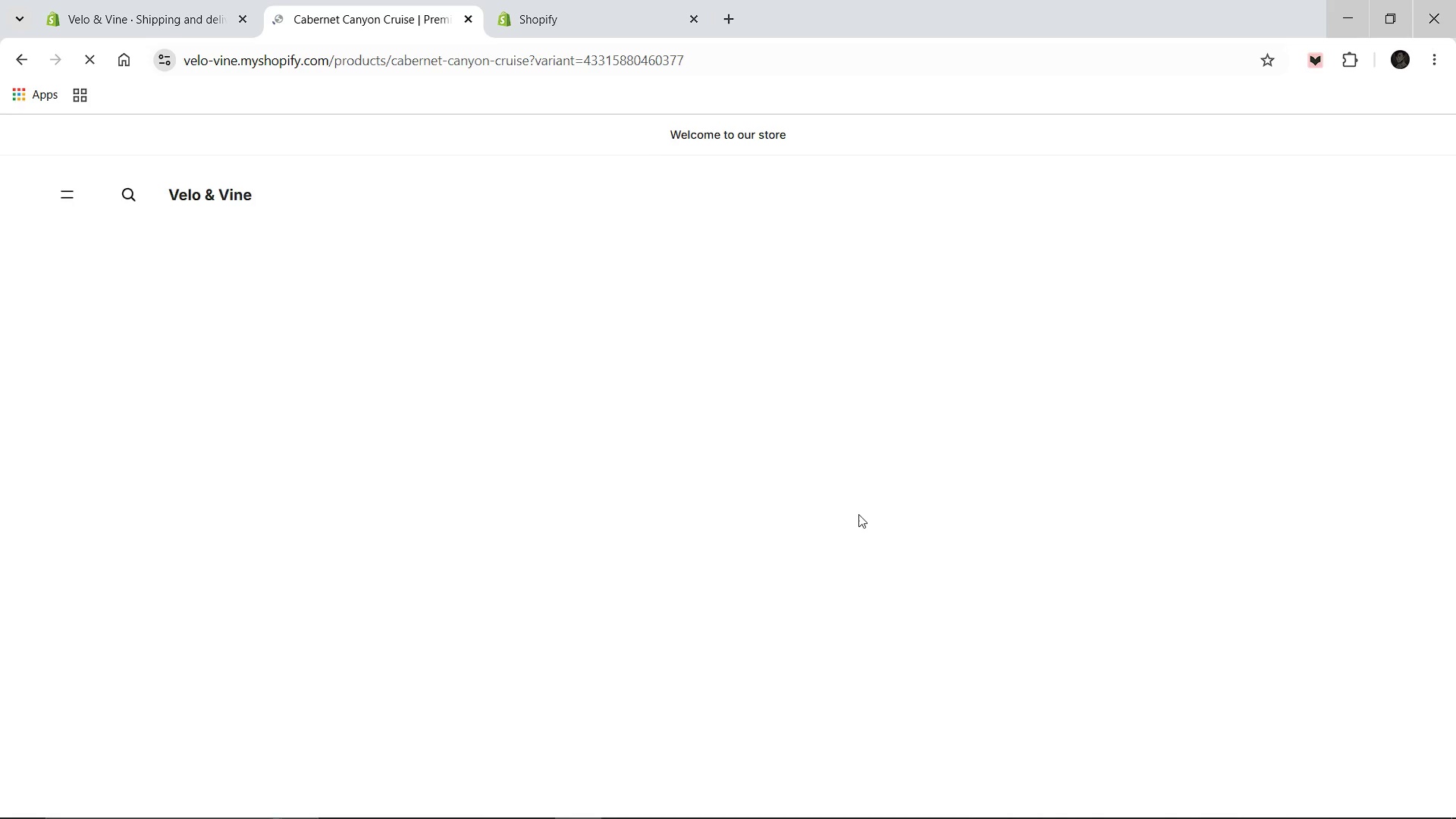 
scroll: coordinate [647, 472], scroll_direction: down, amount: 4.0
 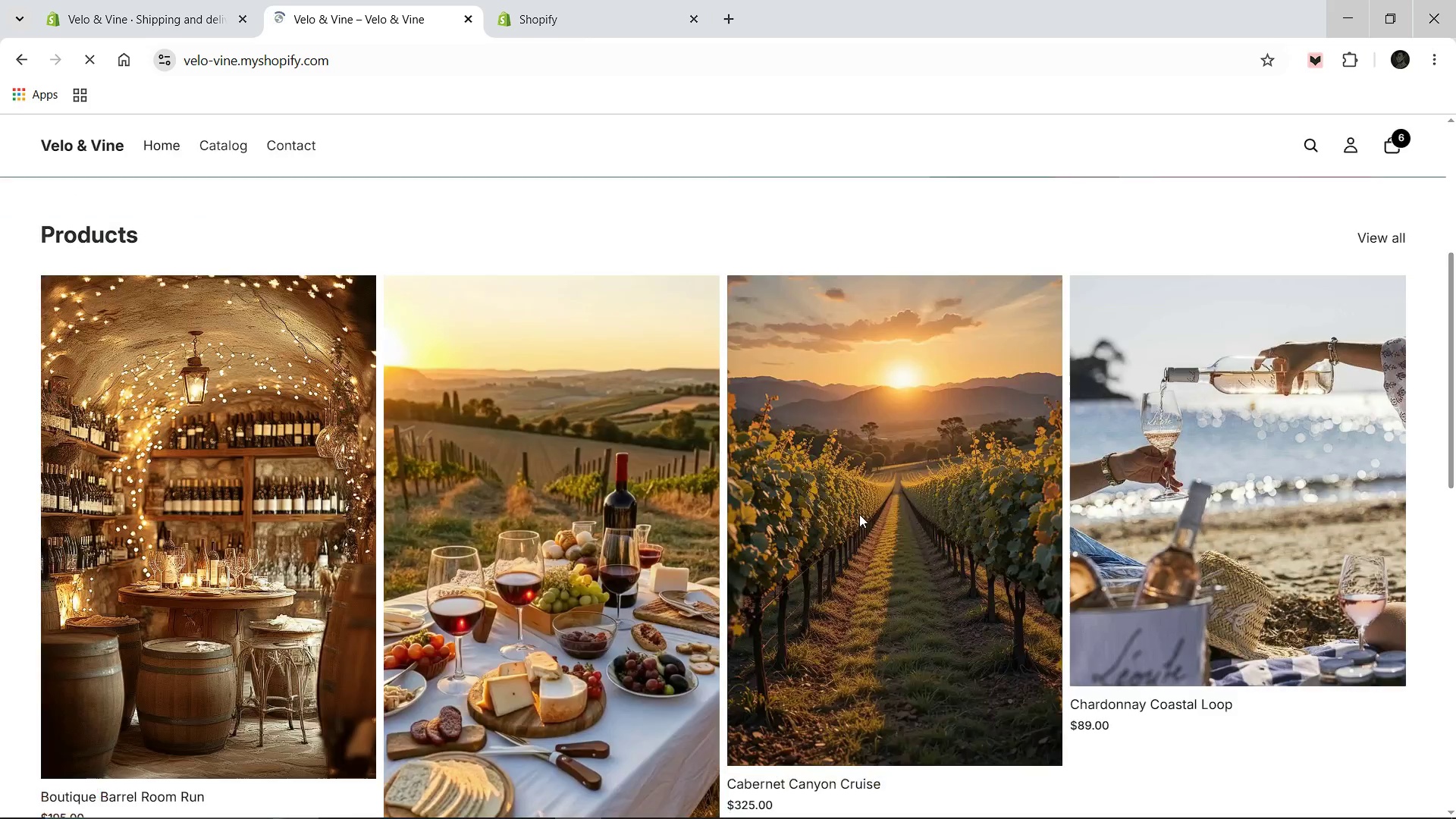 
wait(6.68)
 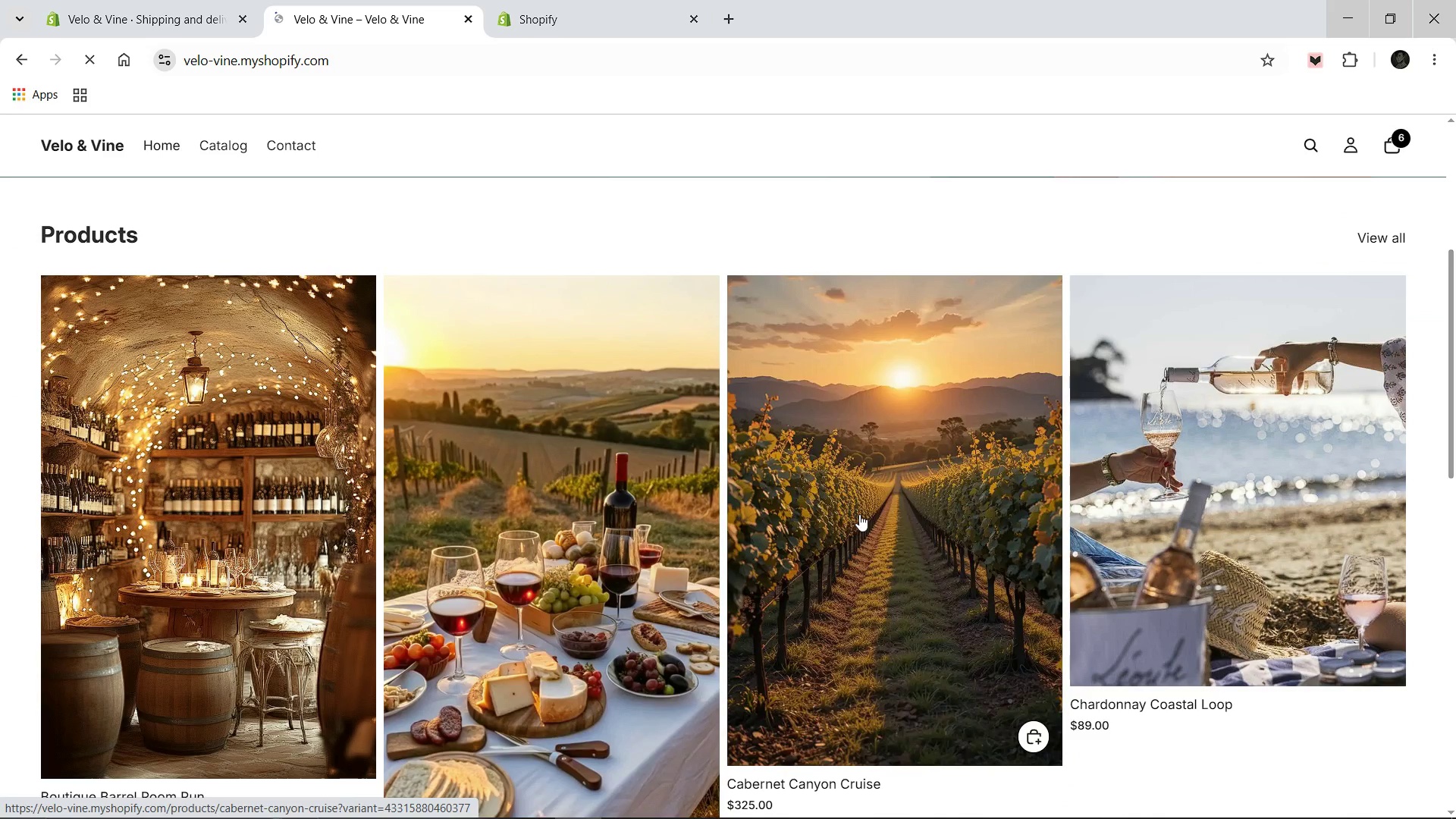 
left_click([1187, 452])
 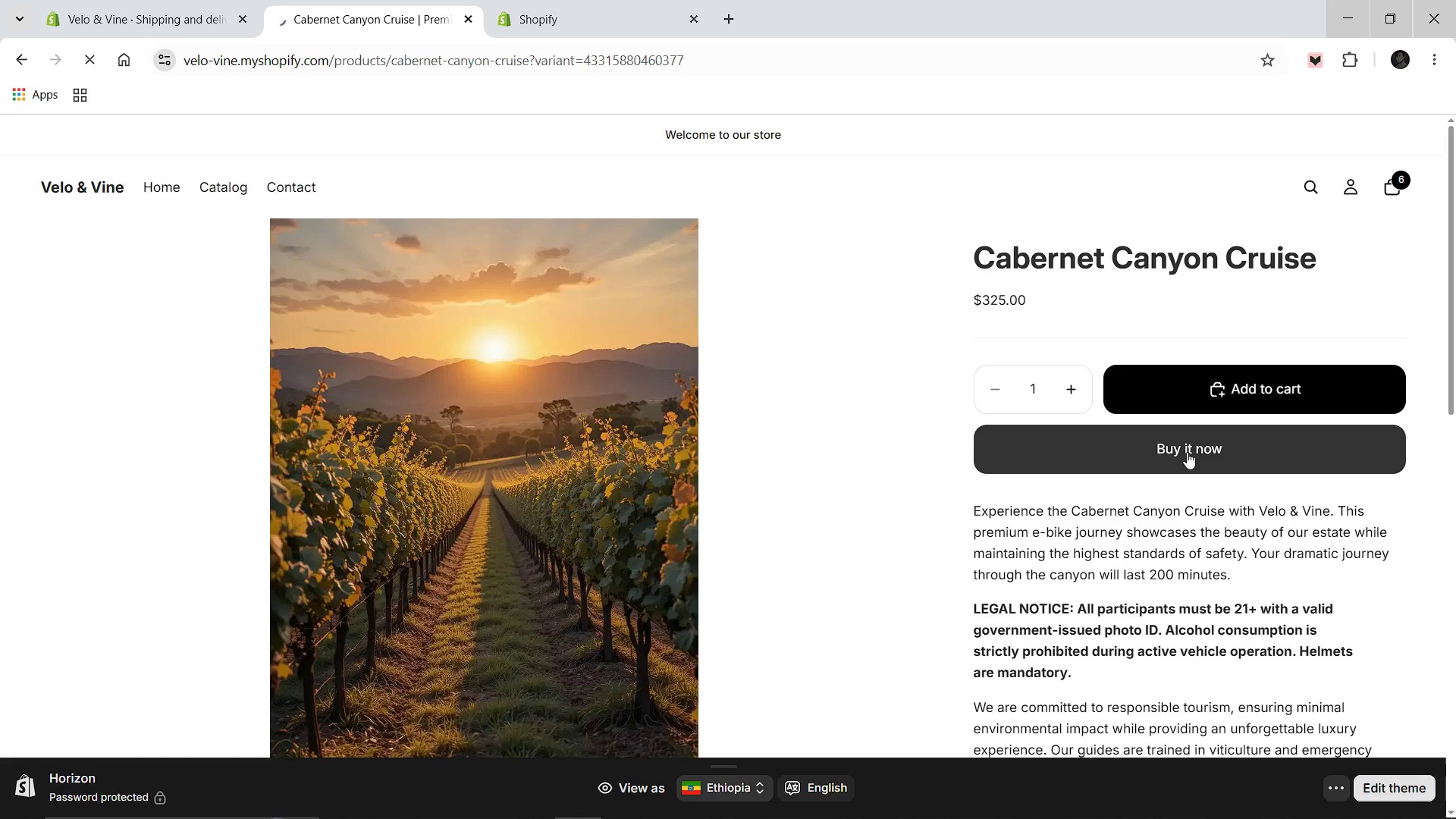 
left_click([1187, 452])
 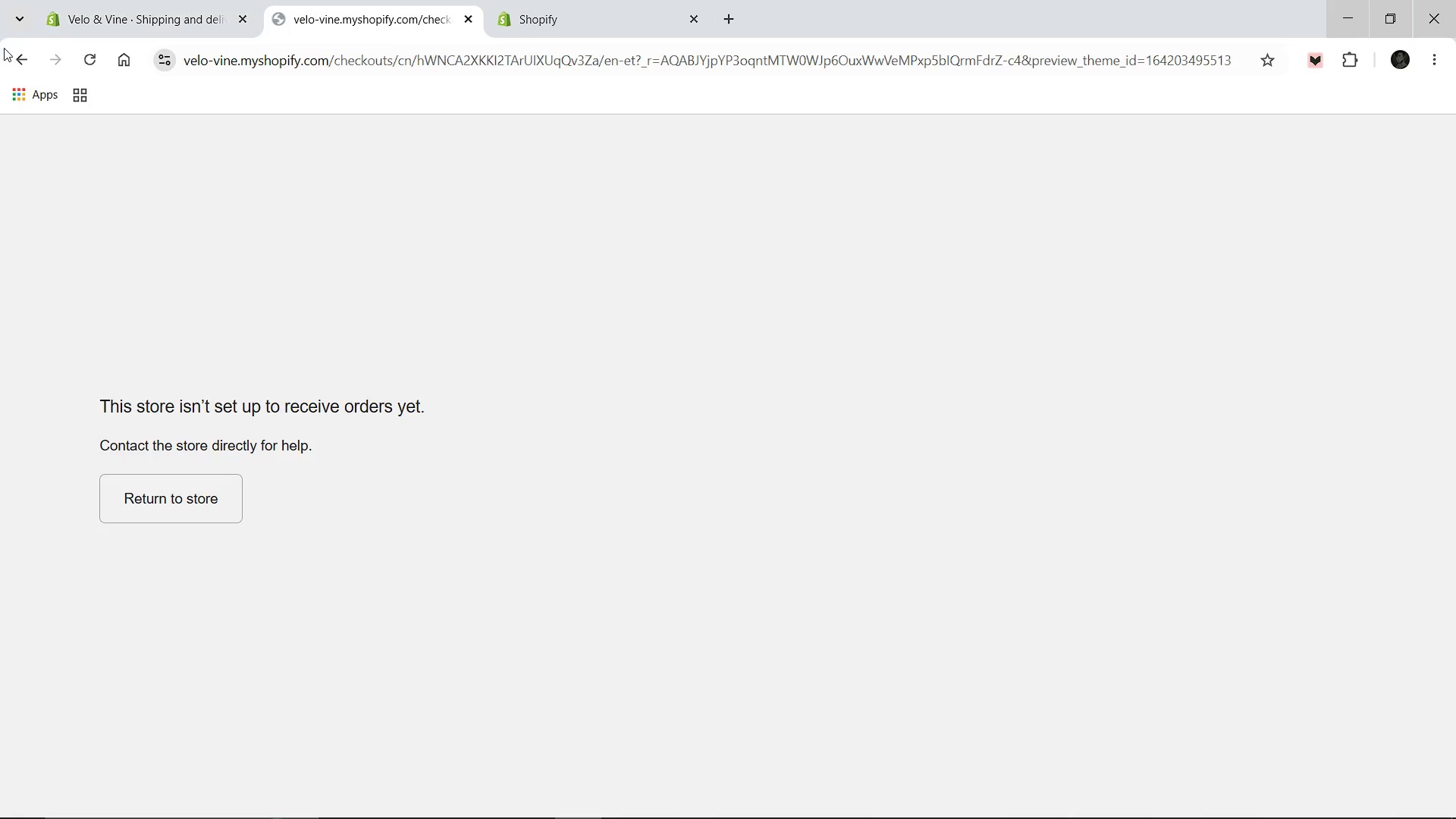 
left_click([20, 52])
 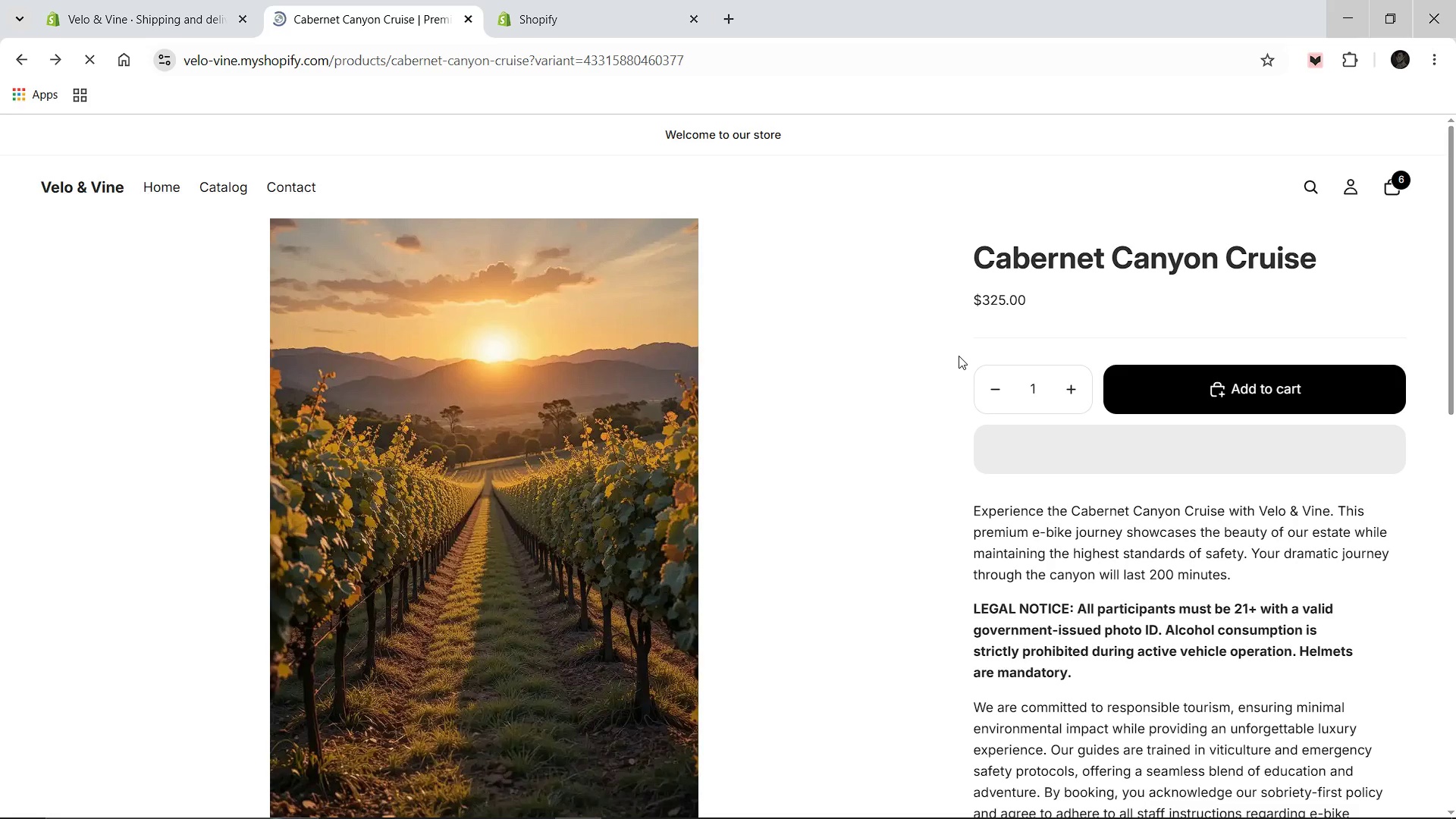 
scroll: coordinate [959, 356], scroll_direction: down, amount: 5.0
 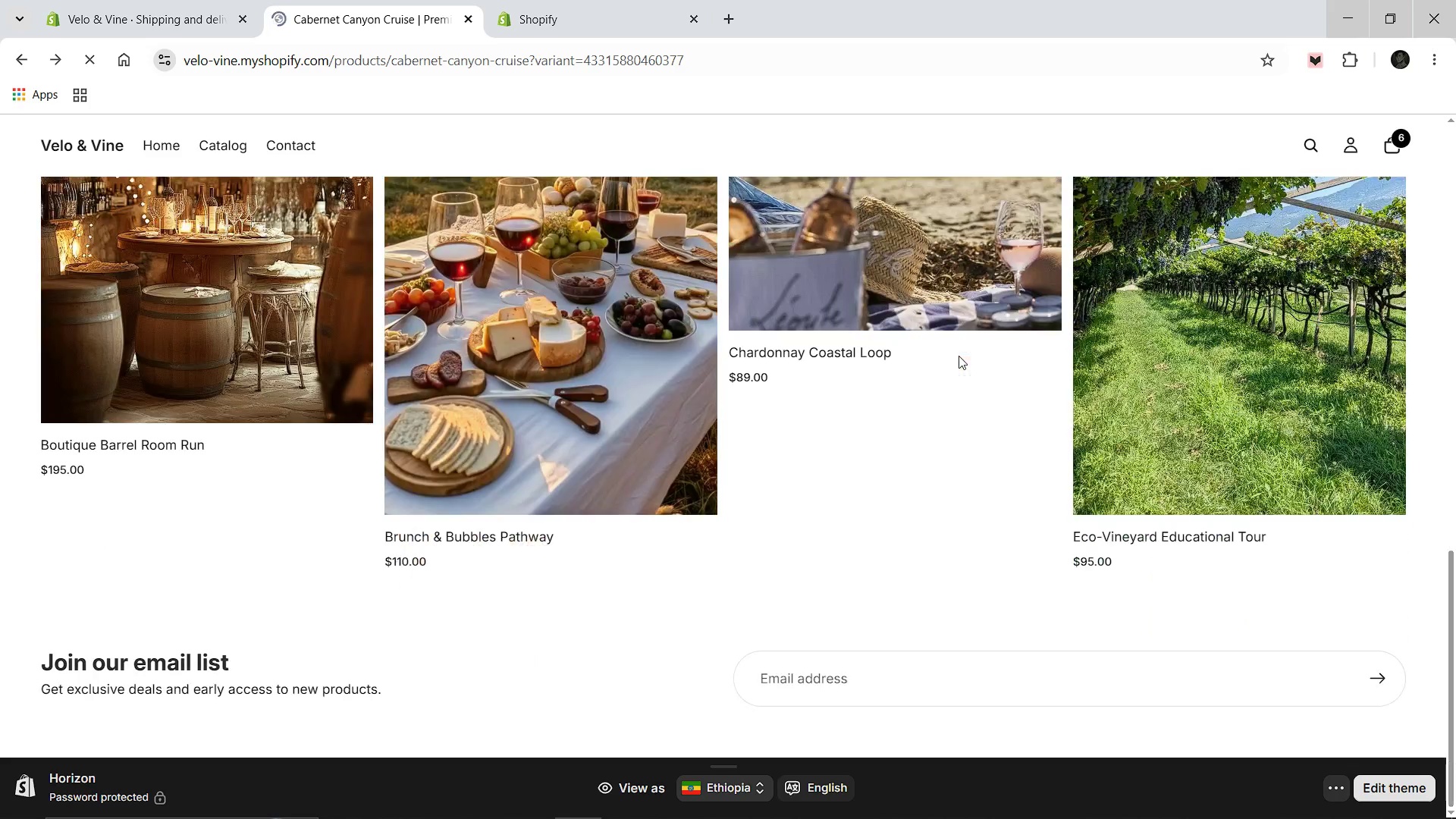 
scroll: coordinate [959, 355], scroll_direction: up, amount: 8.0
 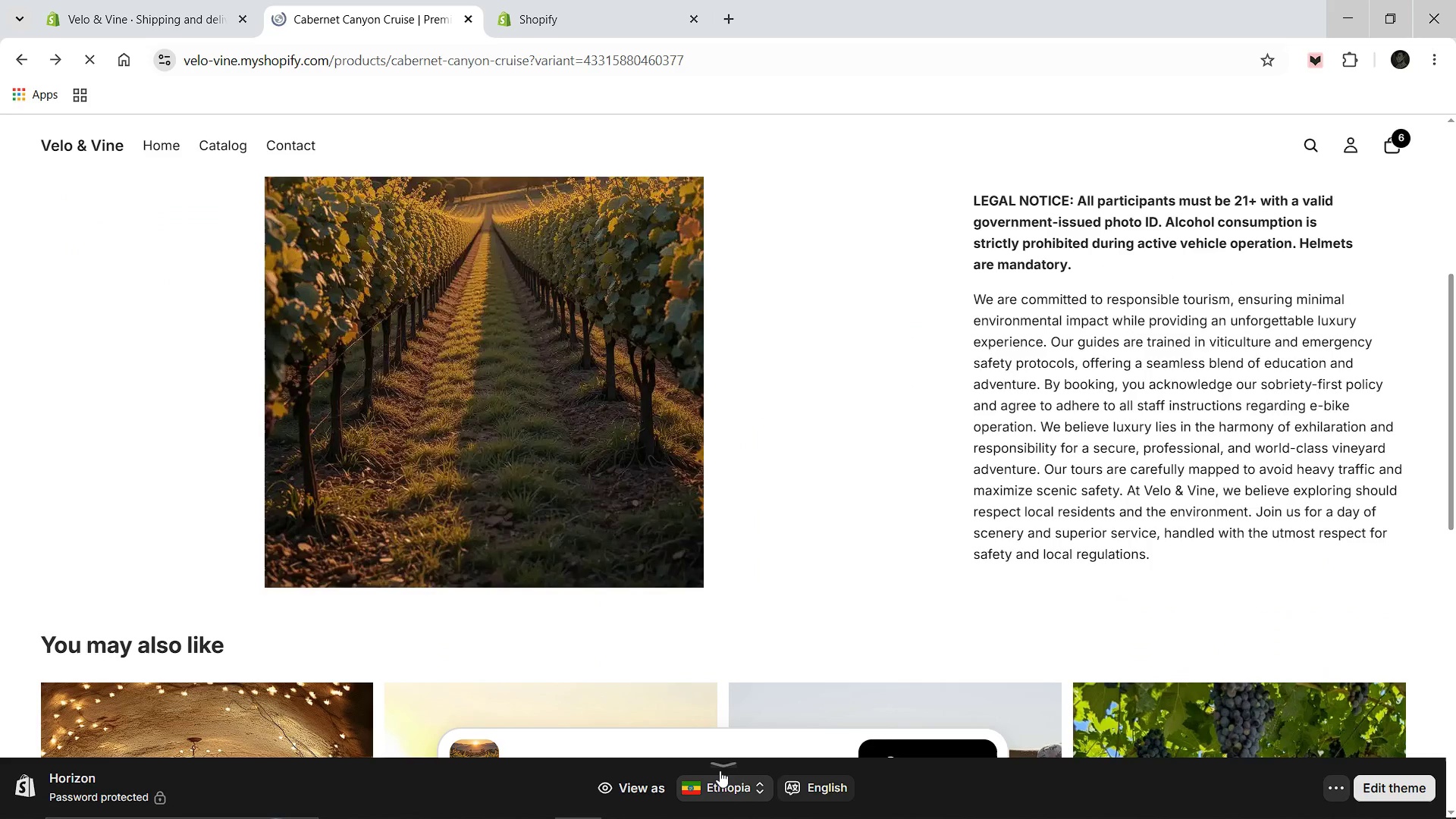 
left_click([720, 770])
 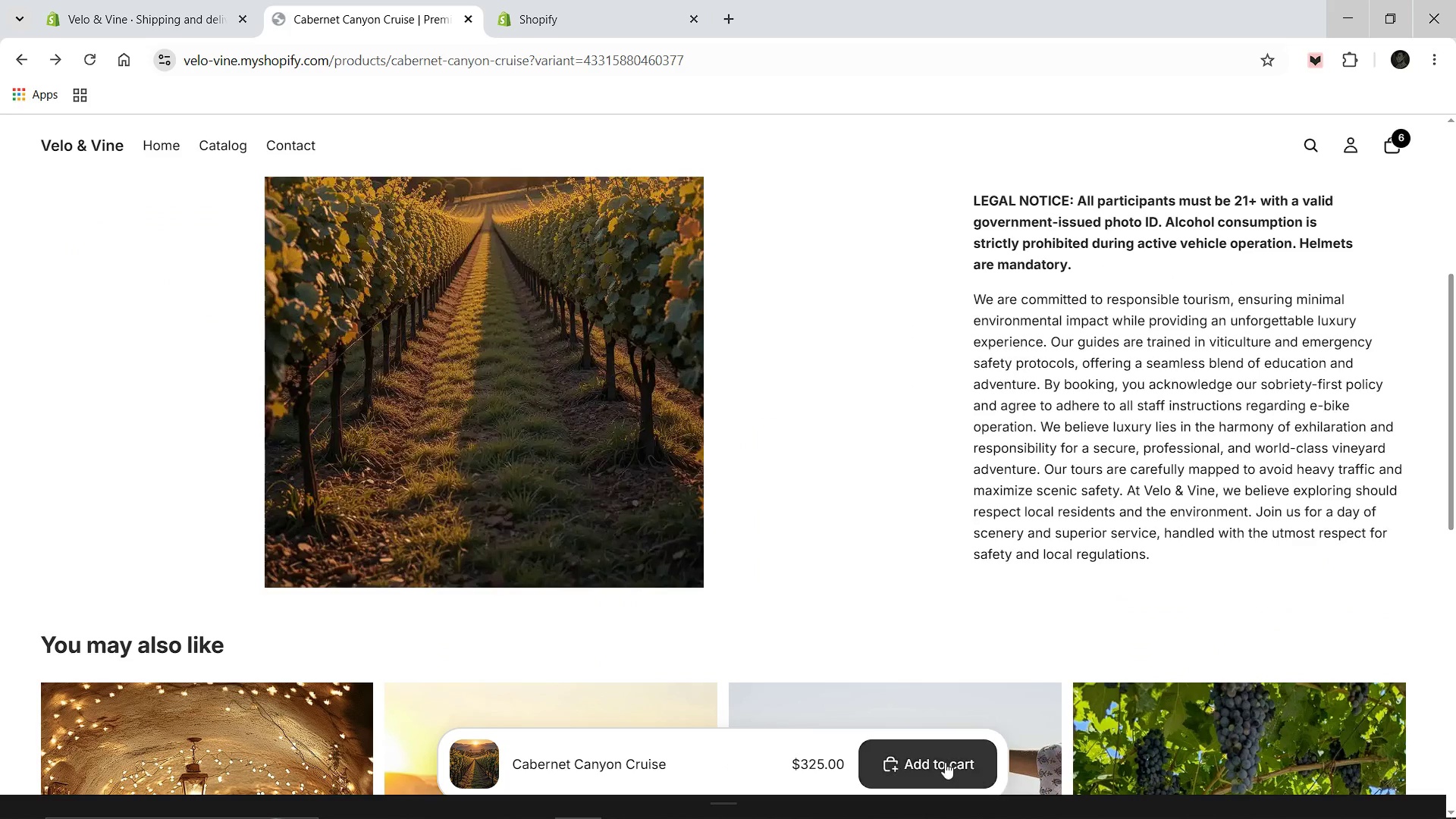 
left_click([944, 763])
 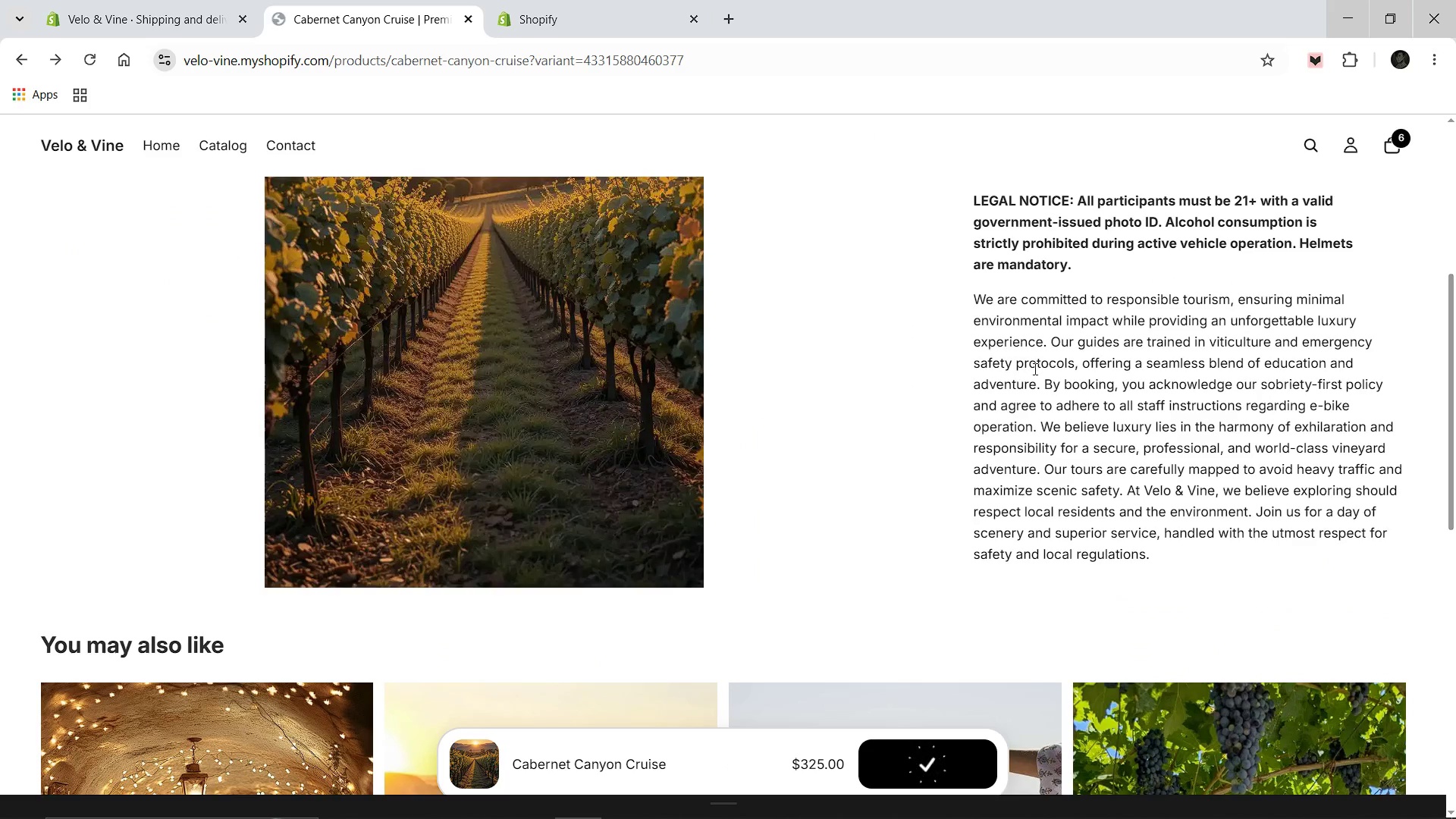 
scroll: coordinate [1054, 369], scroll_direction: up, amount: 2.0
 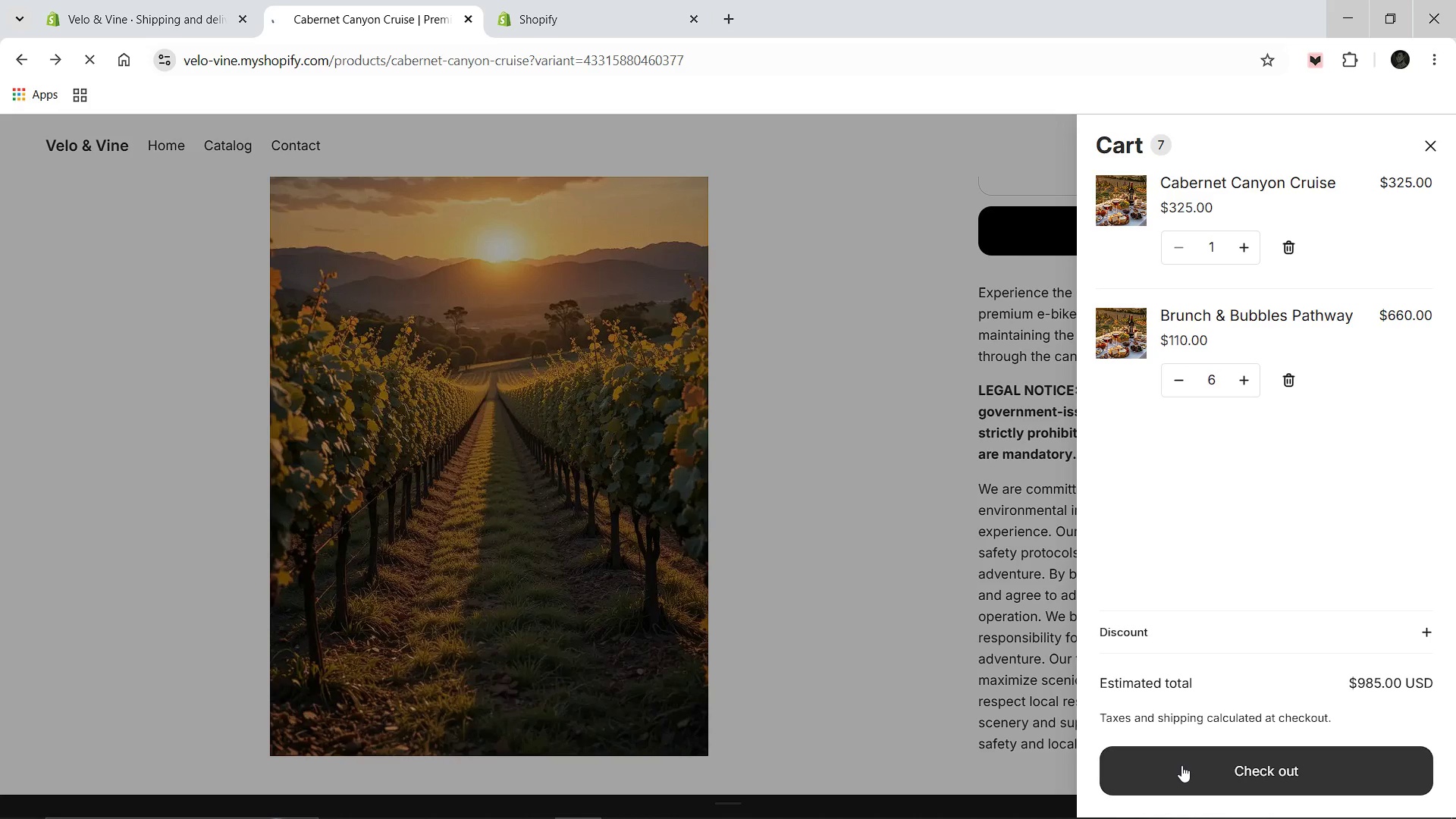 
wait(9.77)
 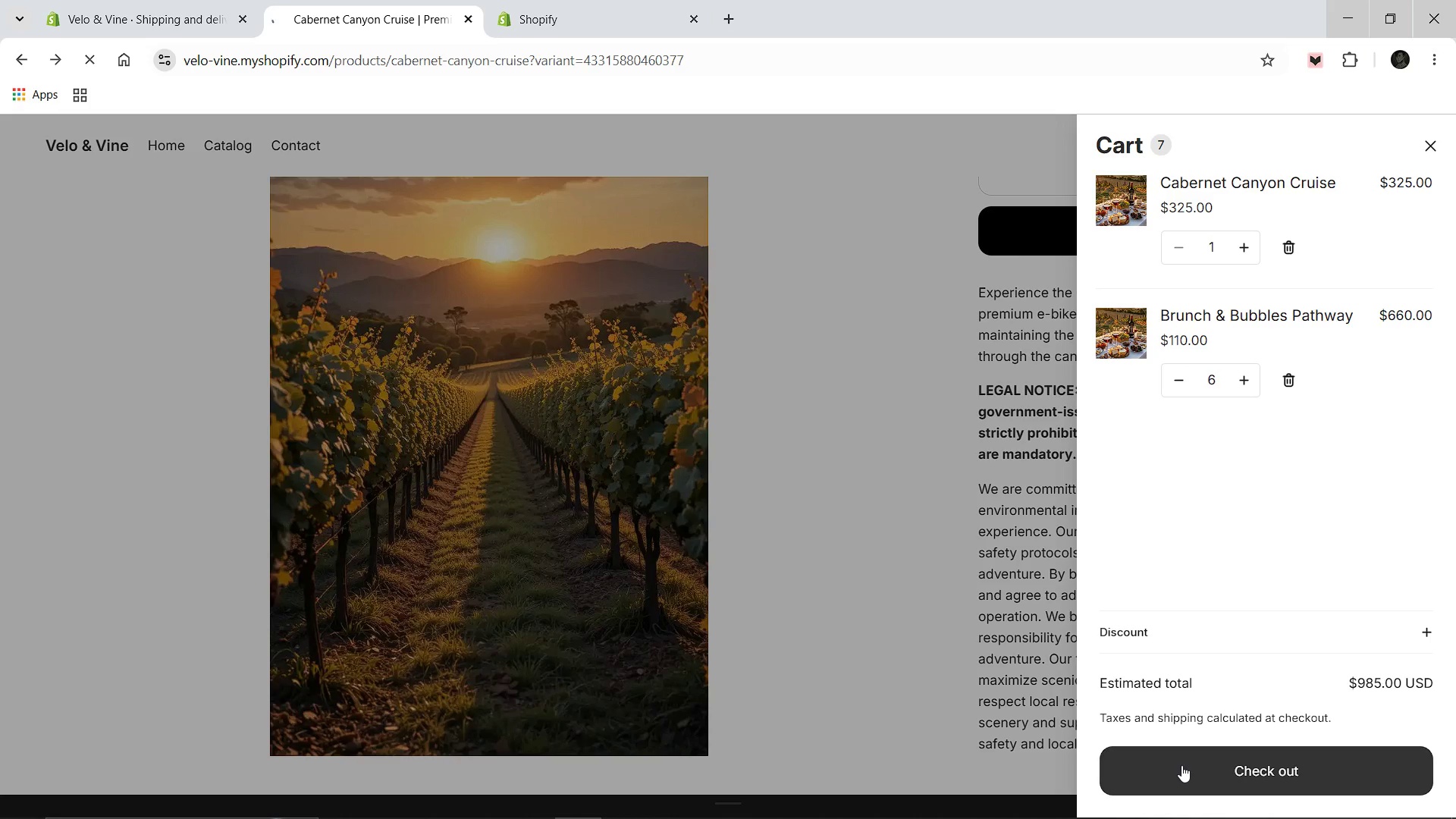 
left_click([72, 0])
 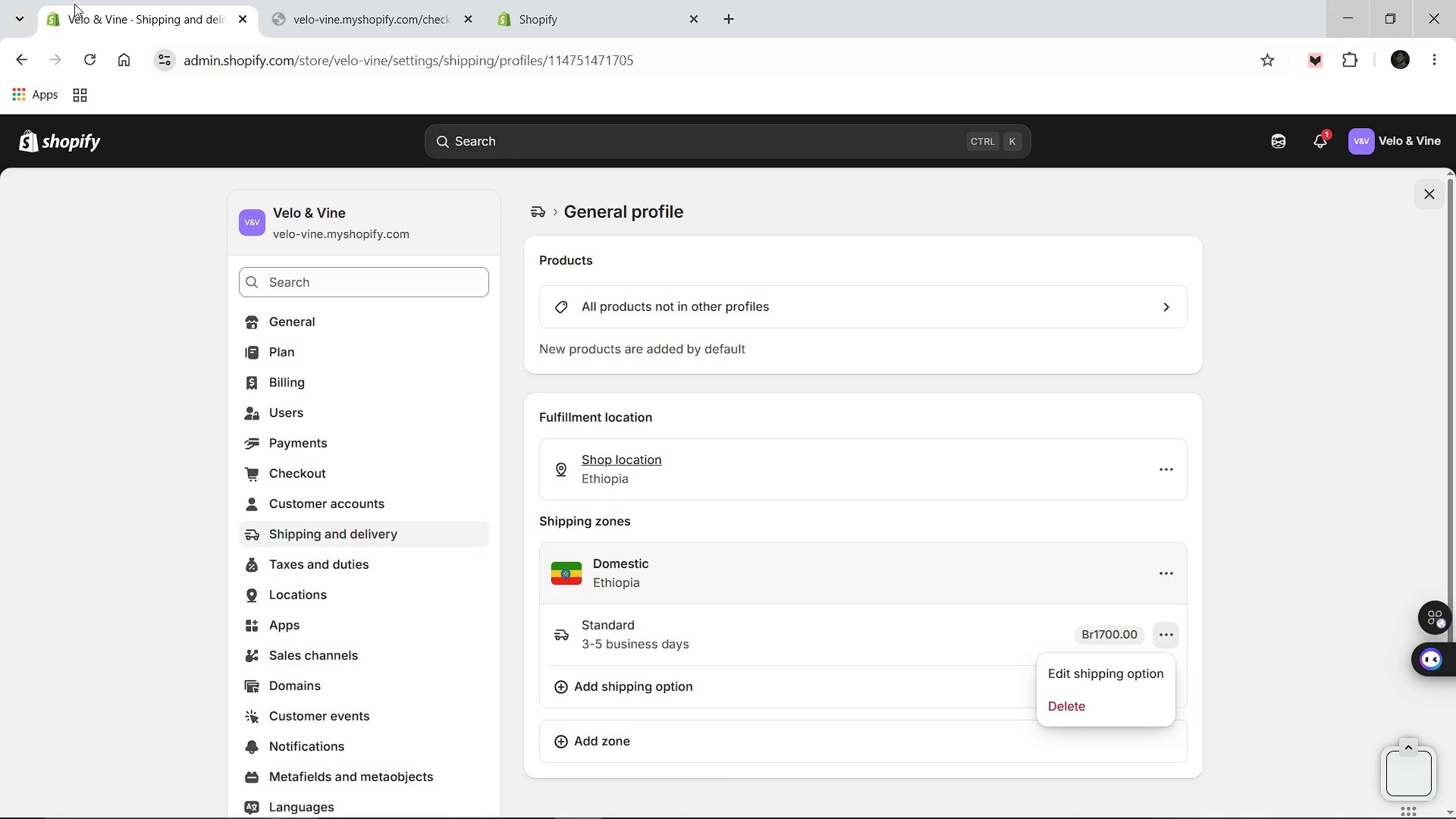 
wait(17.08)
 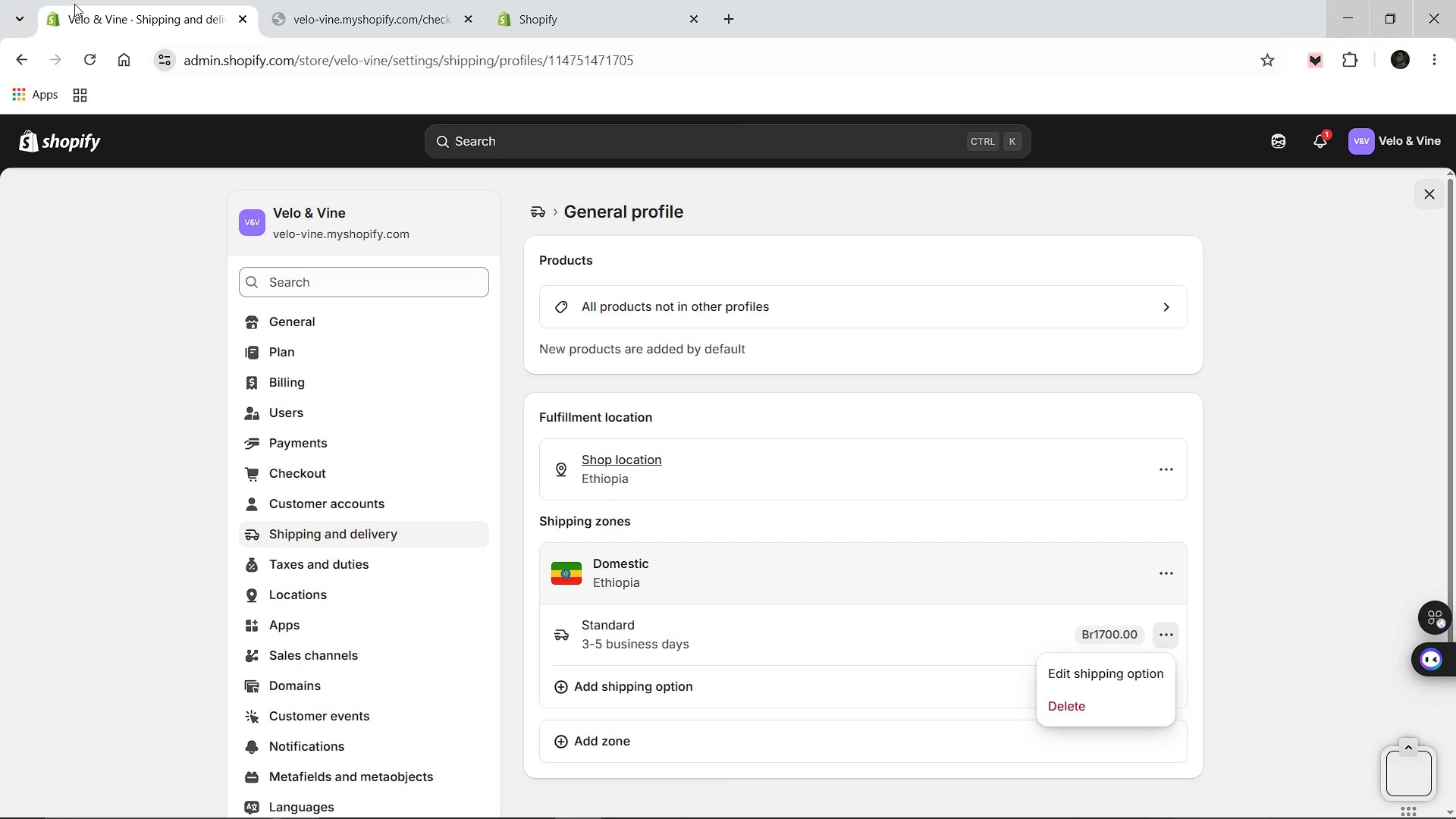 
left_click([290, 440])
 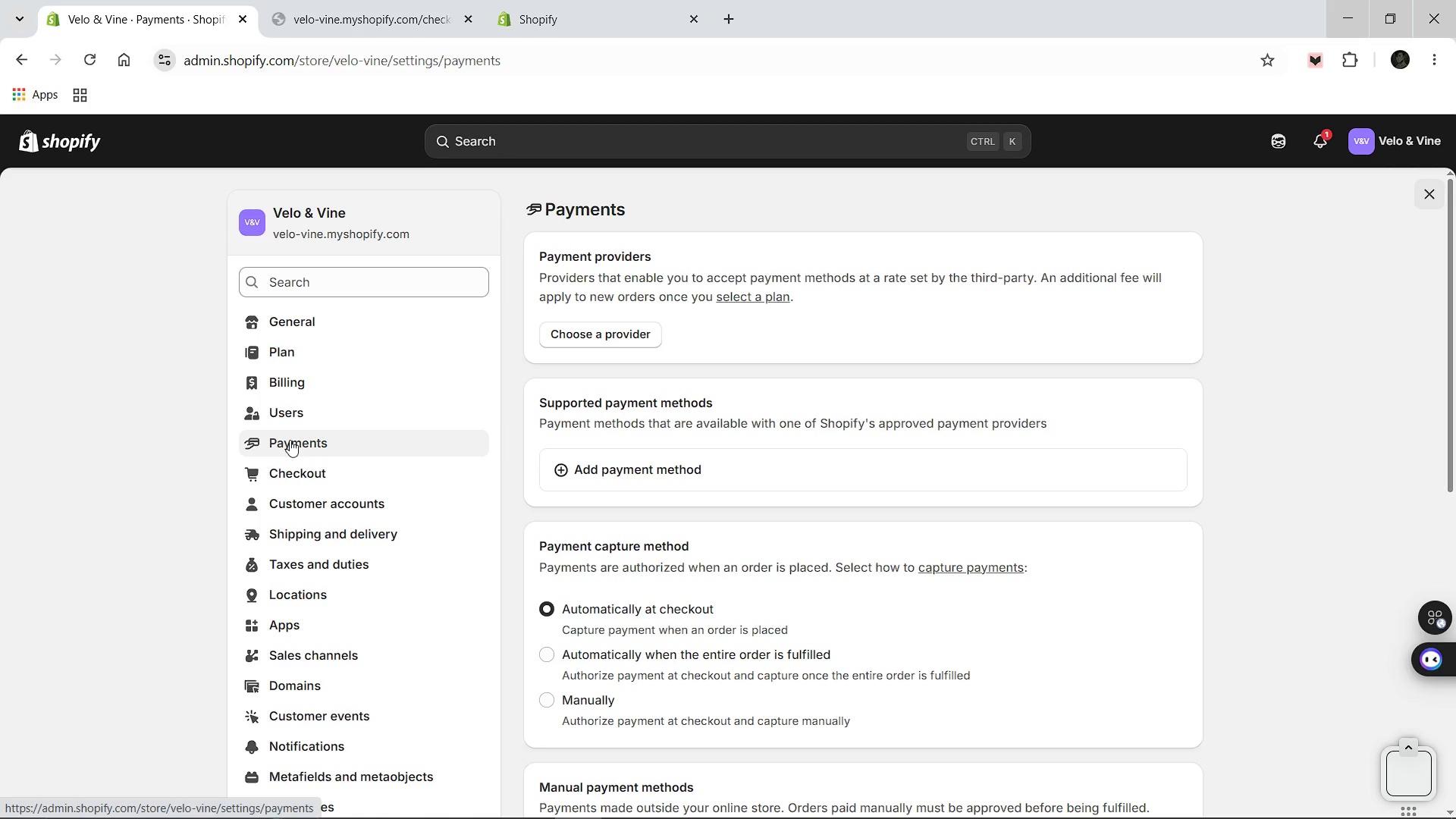 
wait(21.84)
 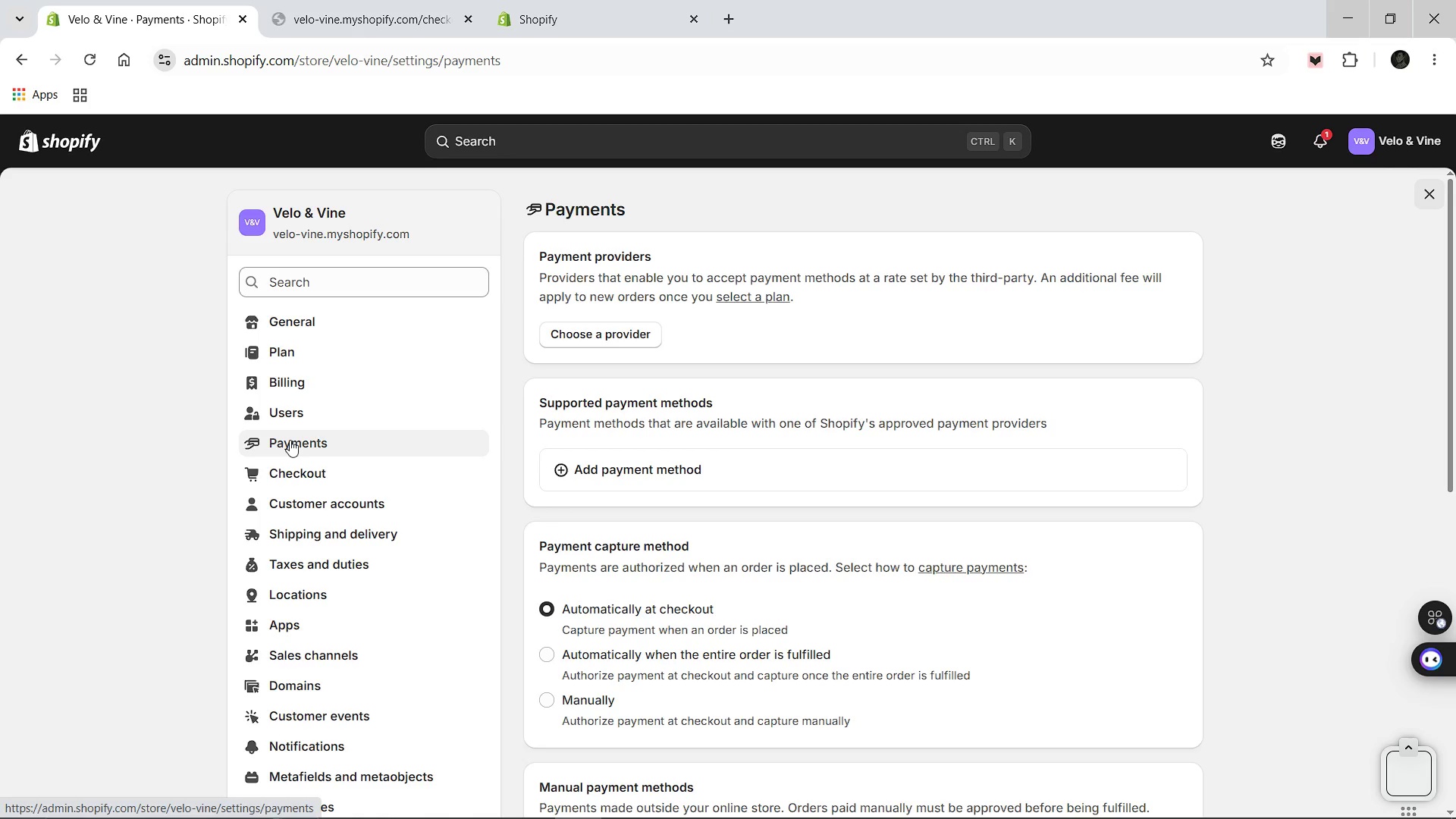 
scroll: coordinate [682, 534], scroll_direction: down, amount: 6.0
 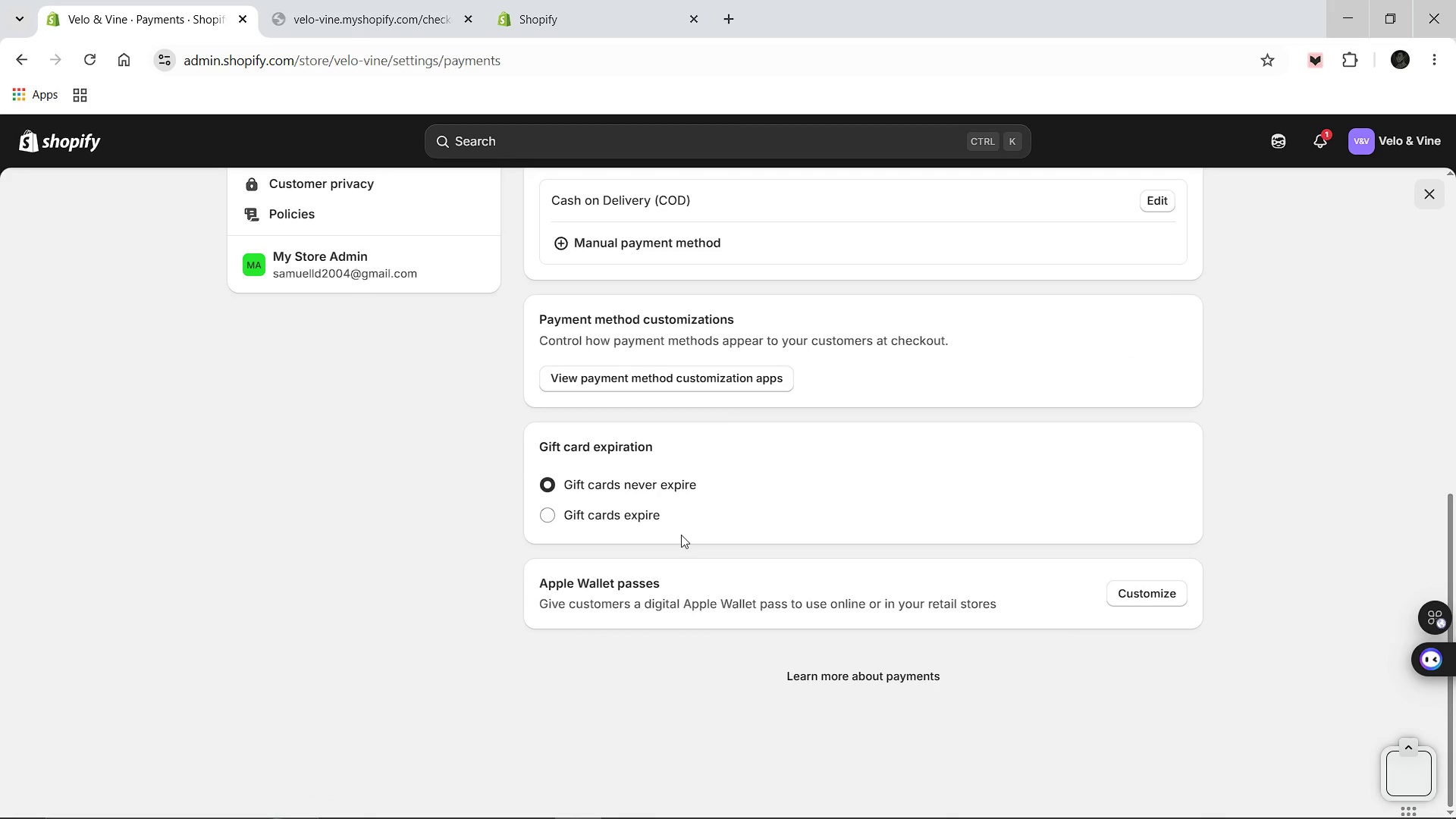 
wait(10.6)
 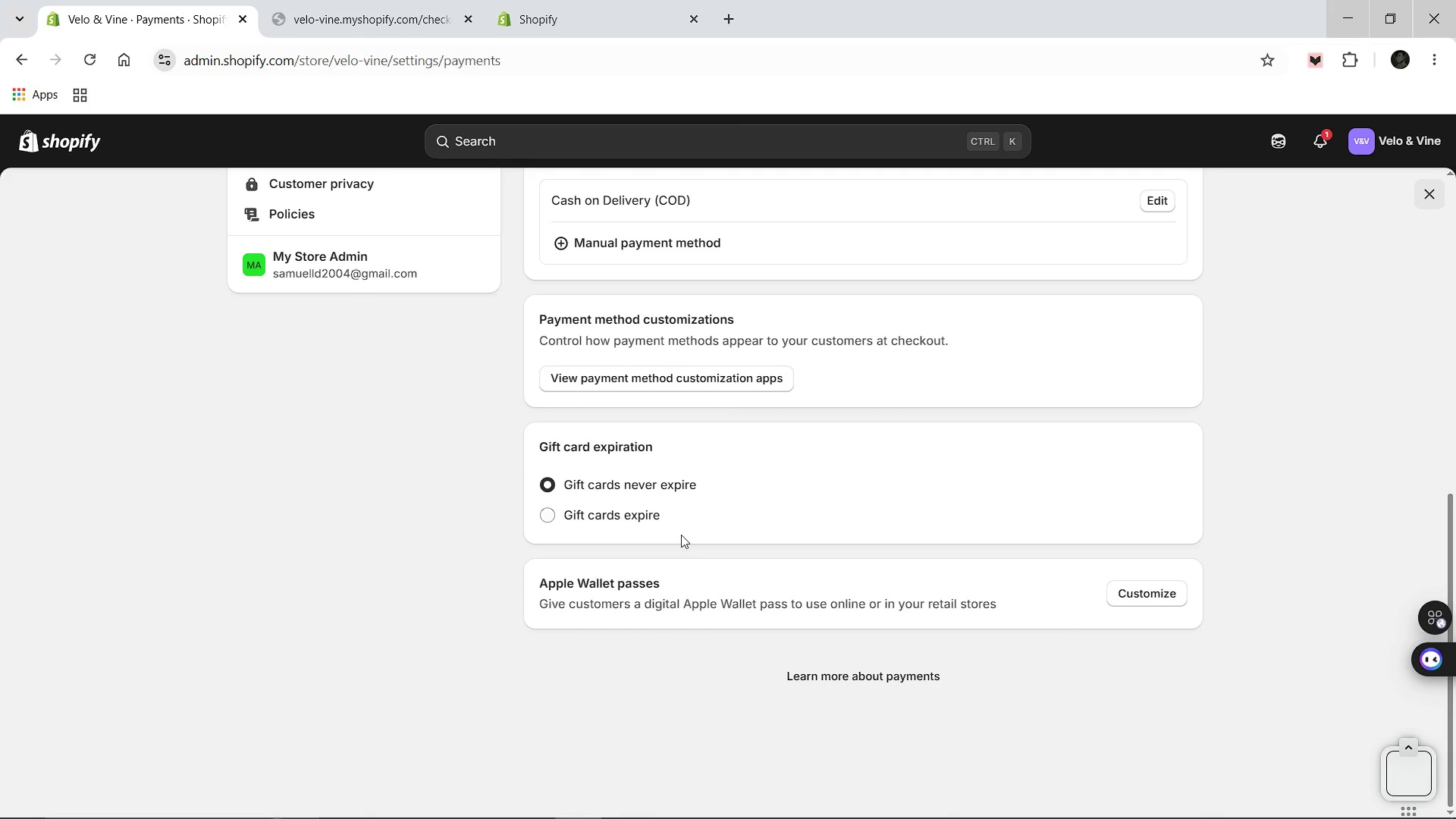 
scroll: coordinate [328, 287], scroll_direction: up, amount: 5.0
 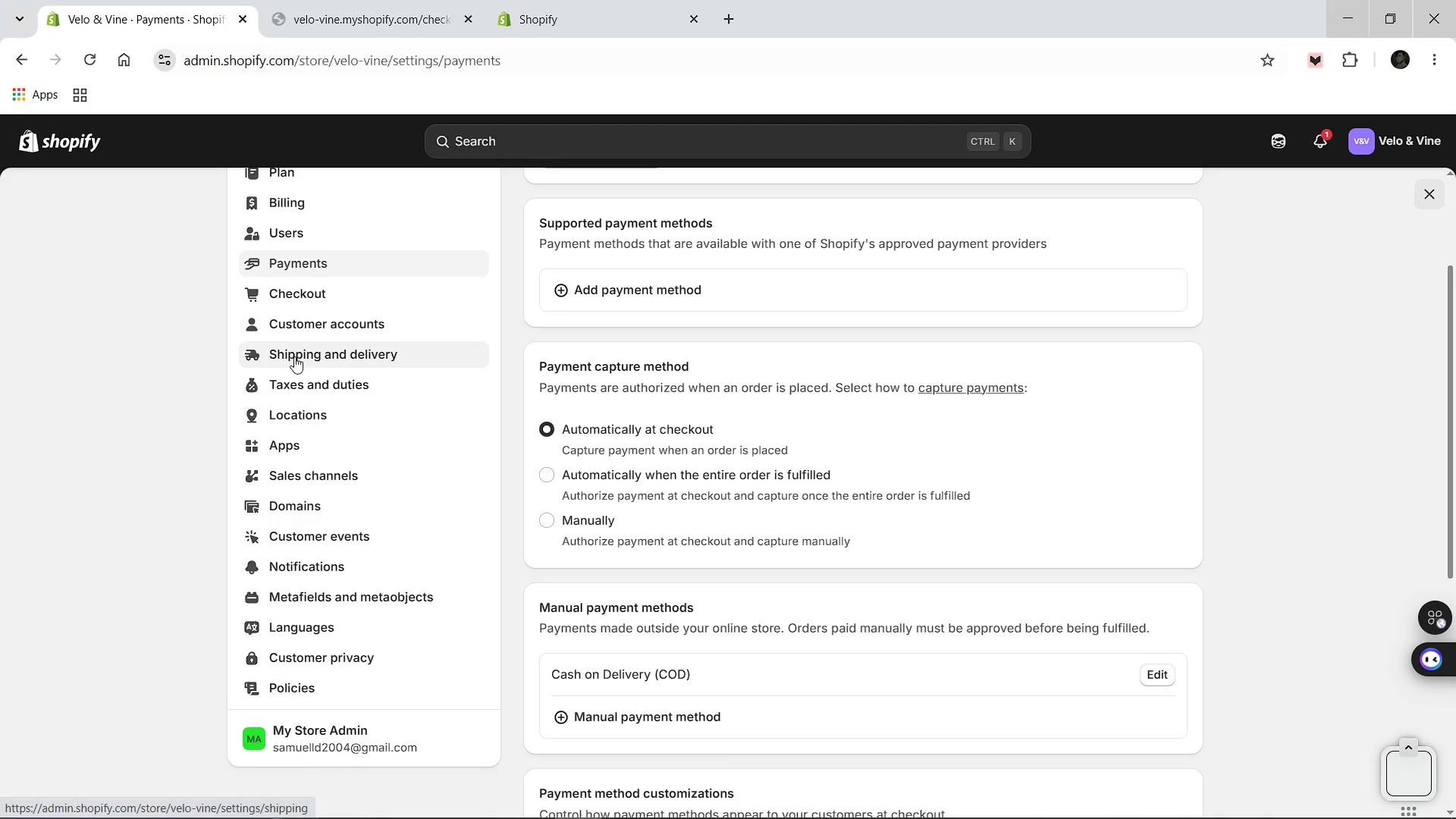 
left_click([294, 356])
 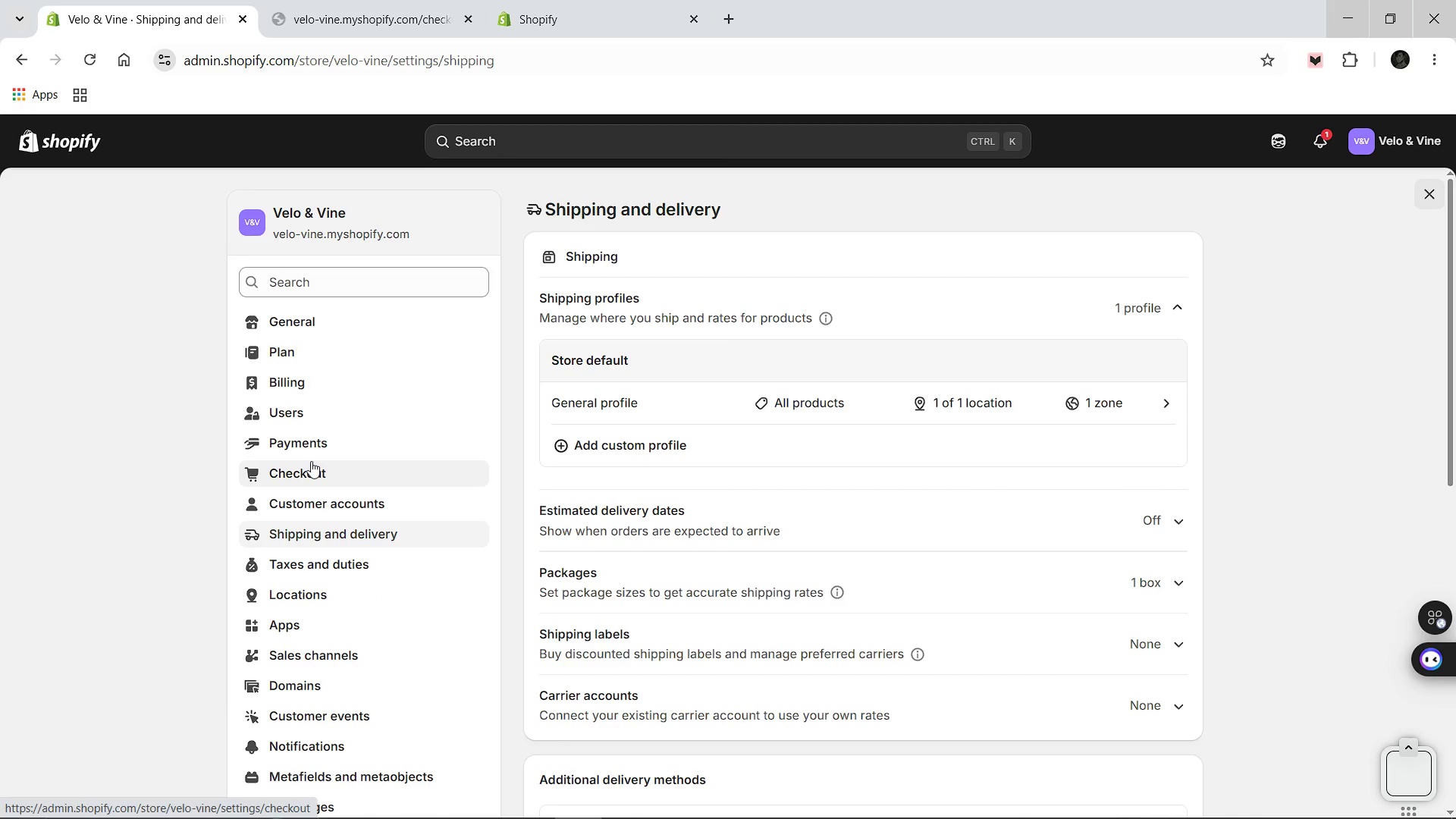 
wait(11.05)
 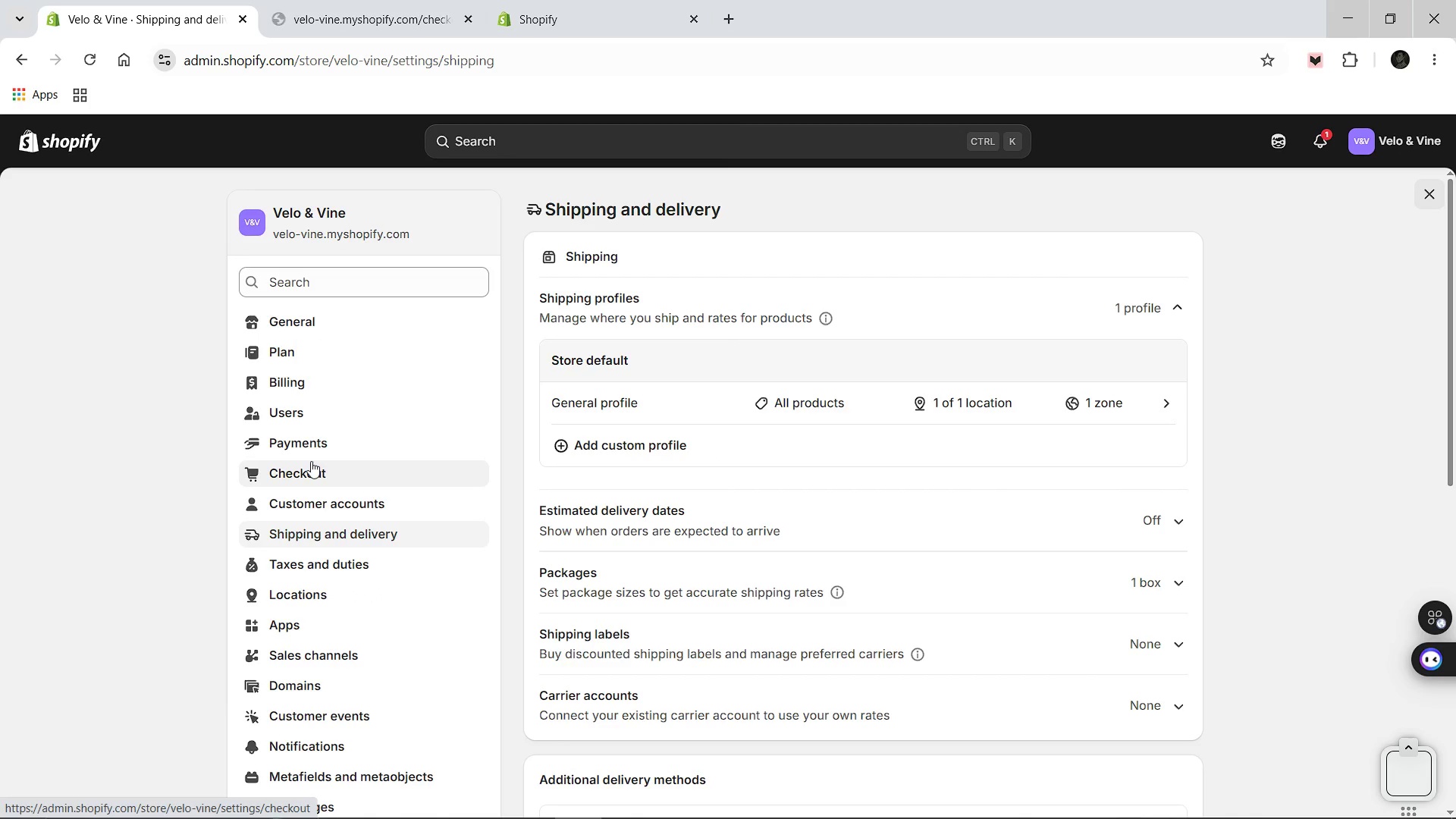 
left_click([626, 407])
 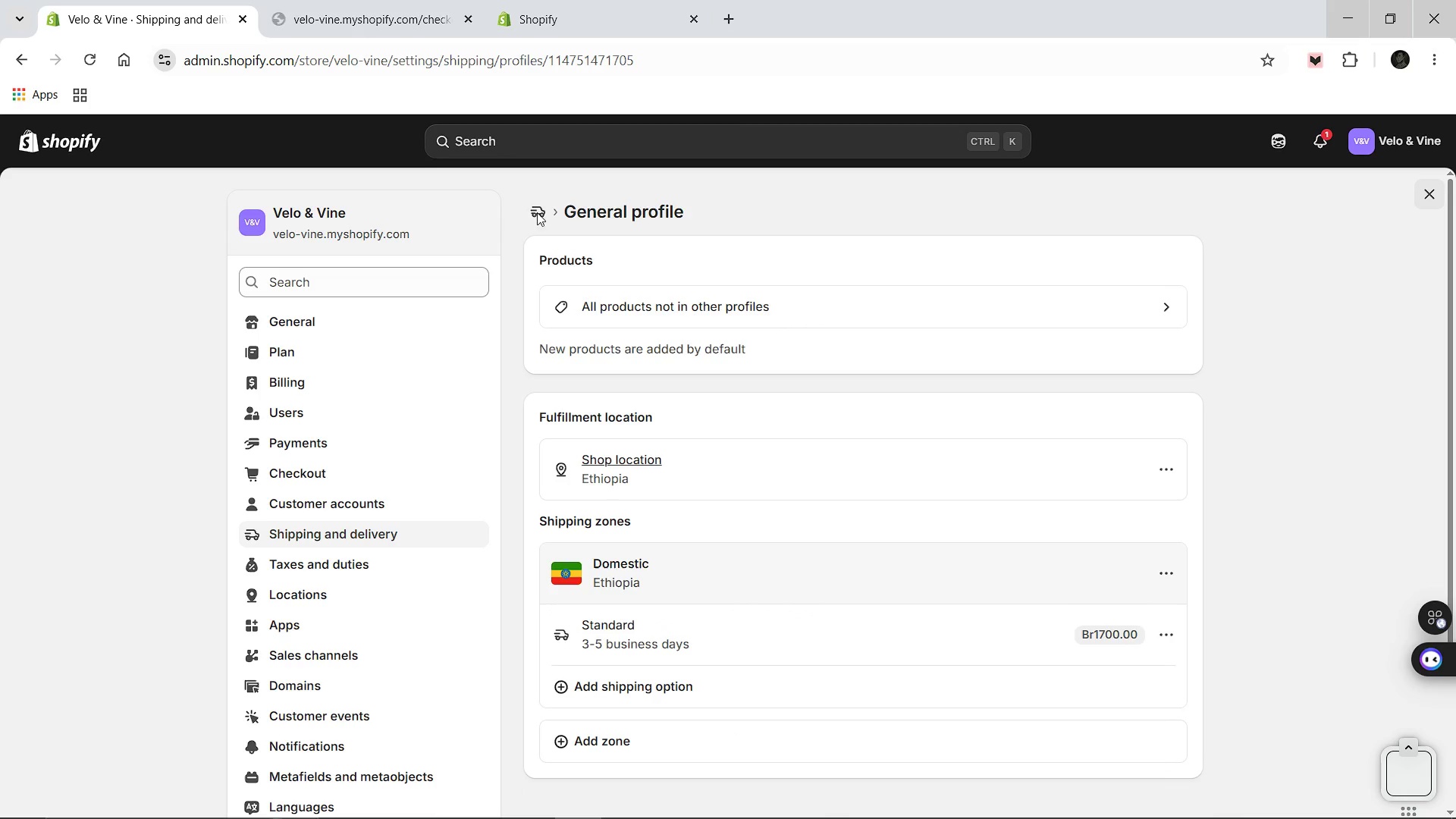 
left_click([544, 227])
 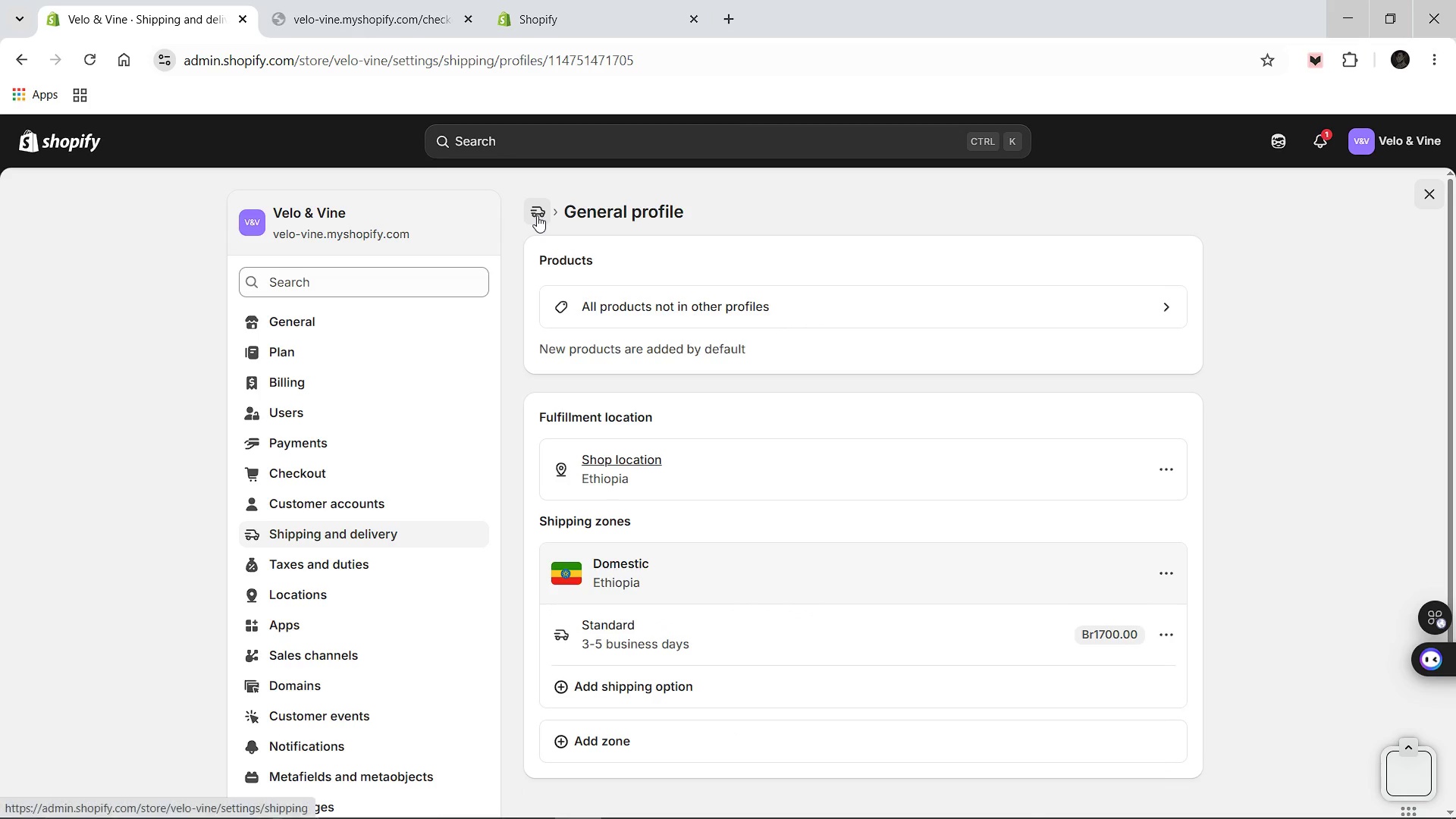 
left_click([537, 215])
 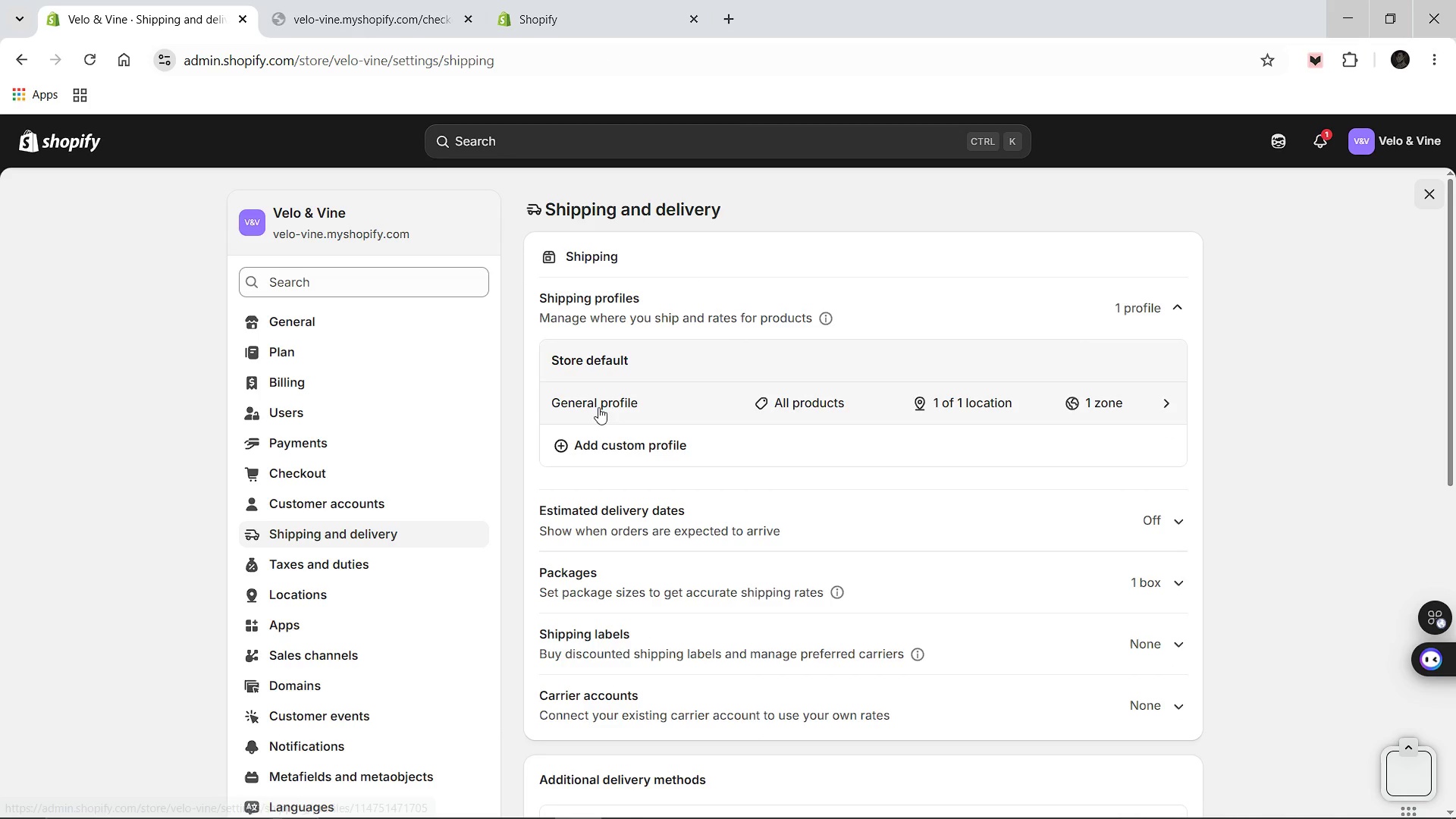 
left_click([598, 438])
 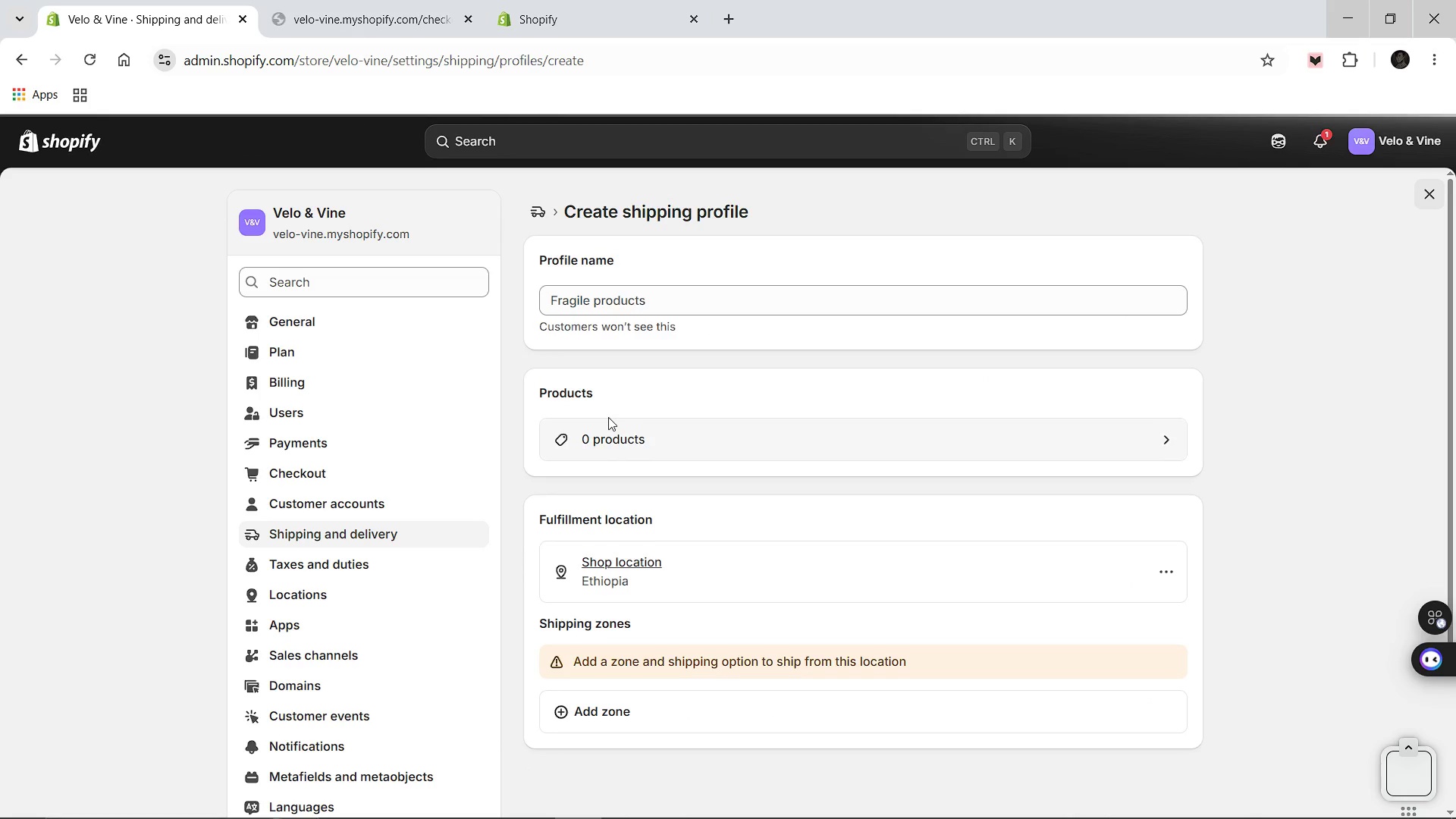 
left_click([633, 295])
 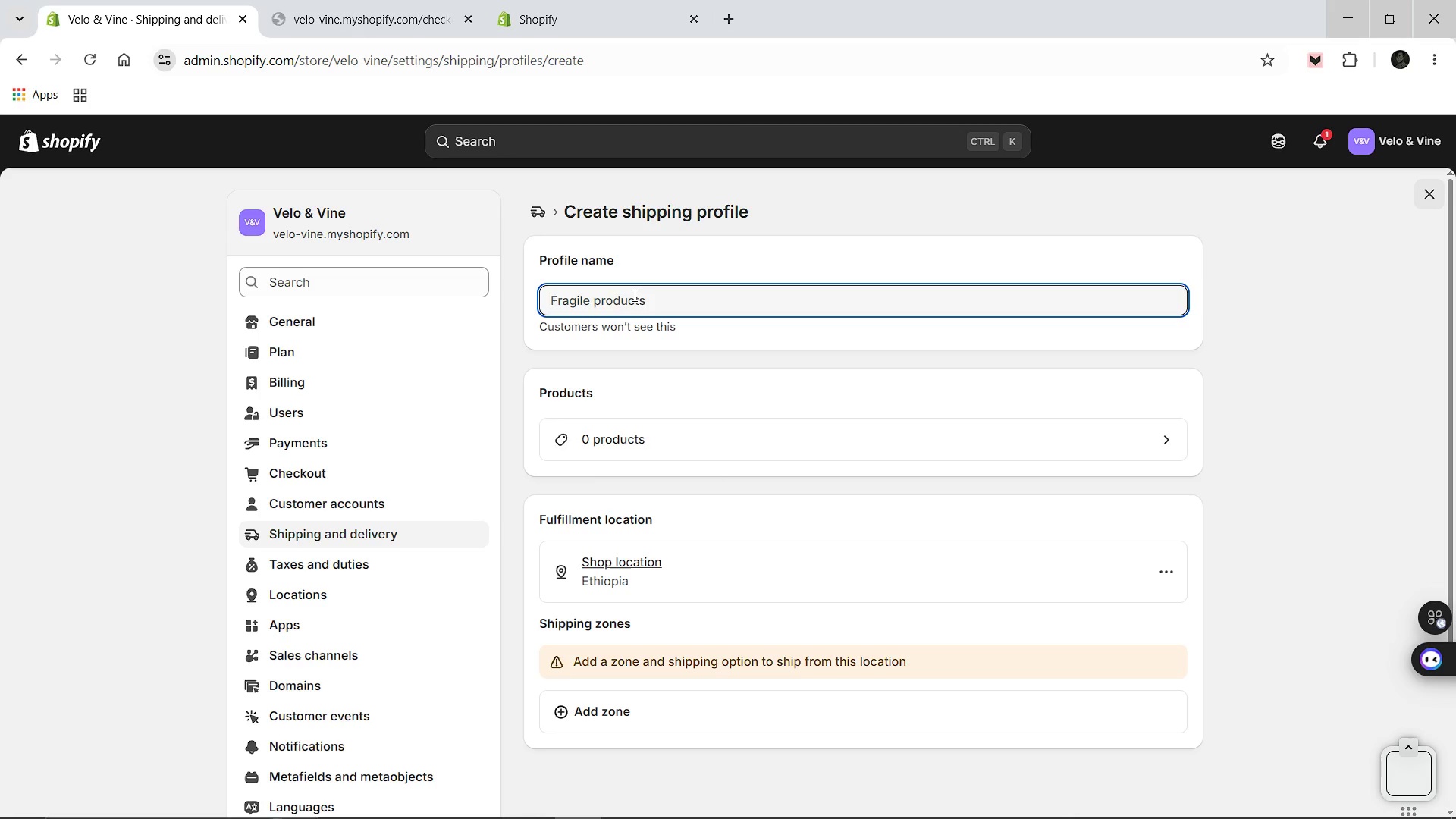 
type(Go)
key(Backspace)
type(lobal )
 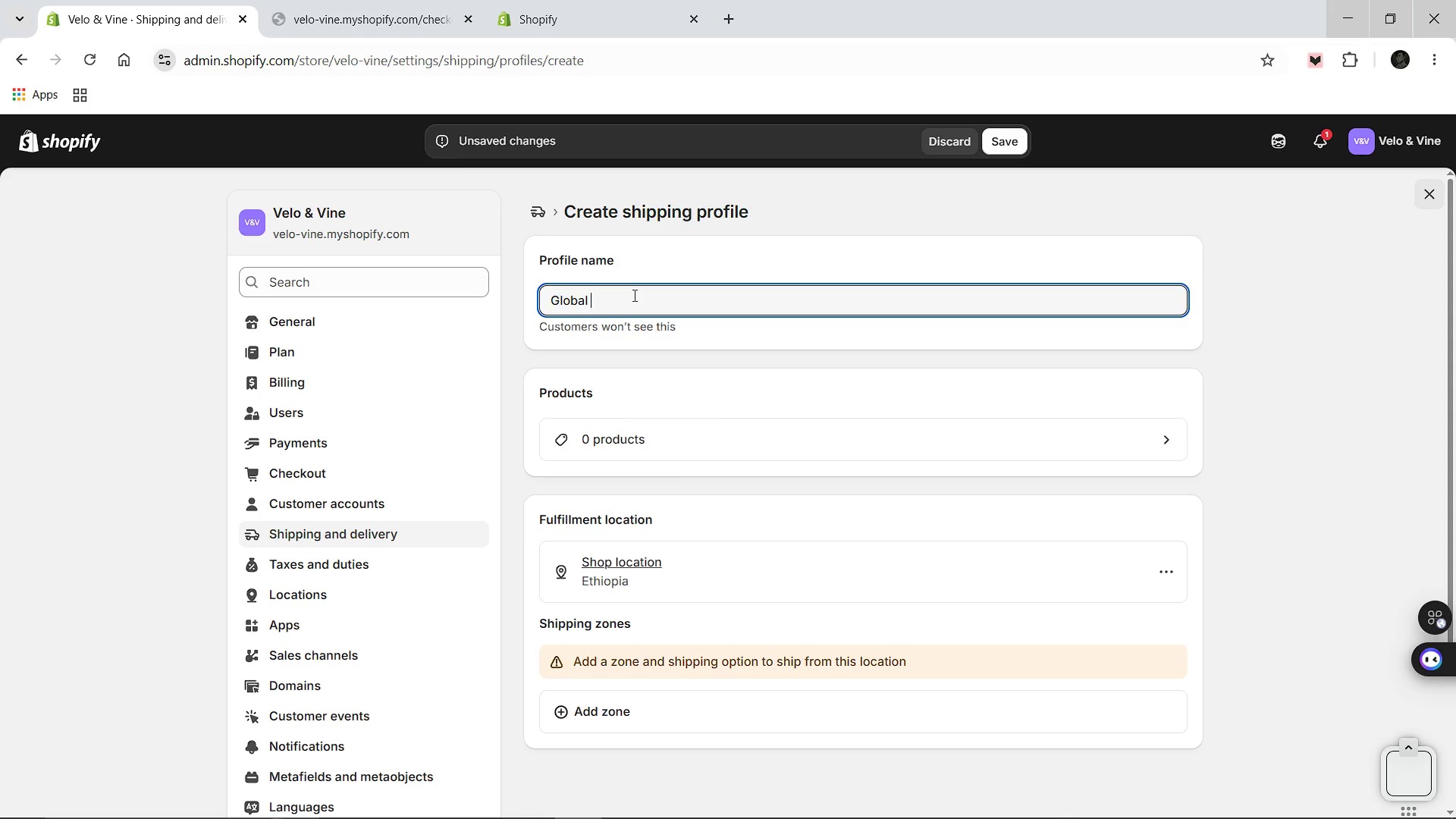 
hold_key(key=ShiftLeft, duration=0.41)
 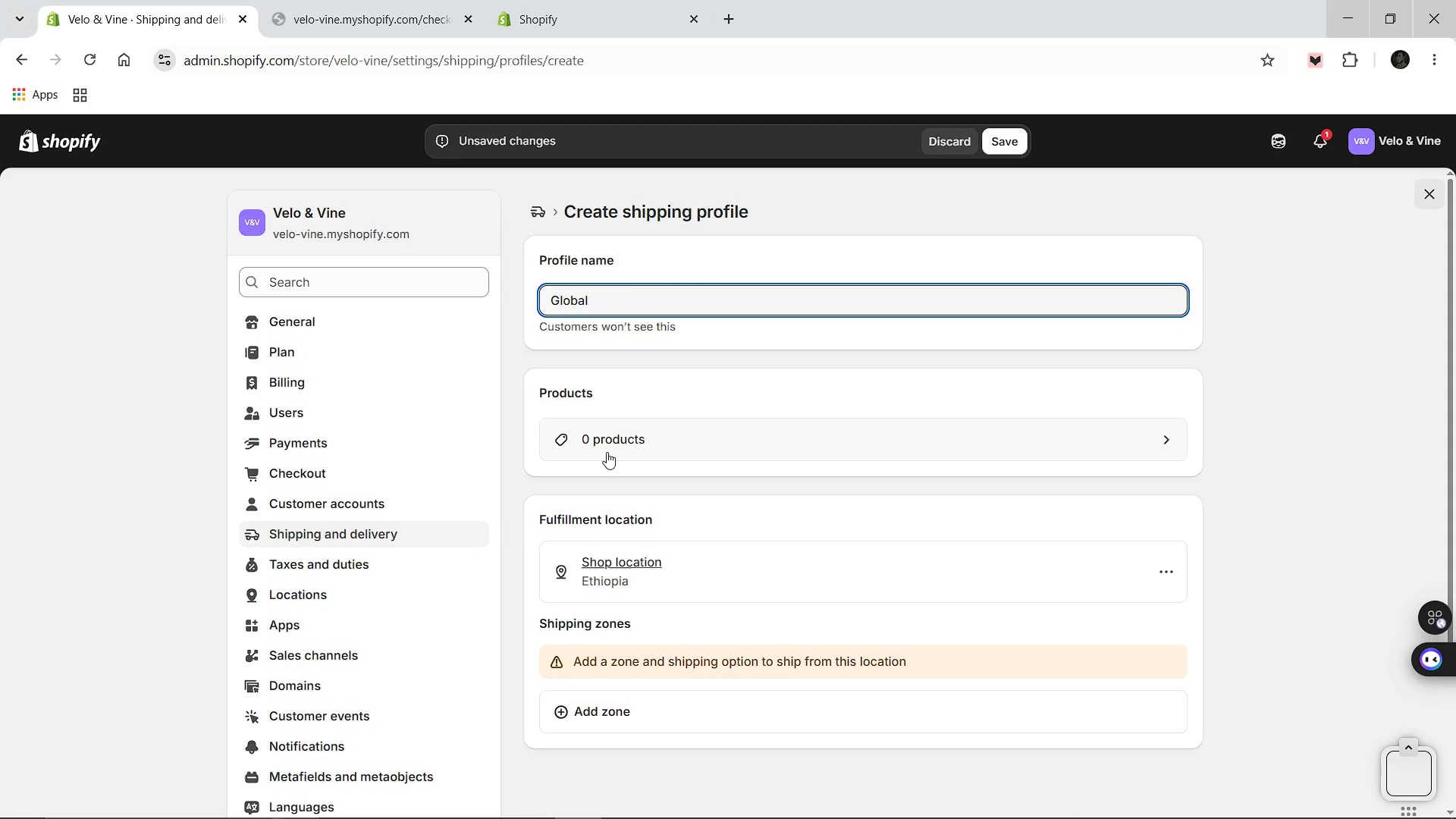 
left_click([607, 453])
 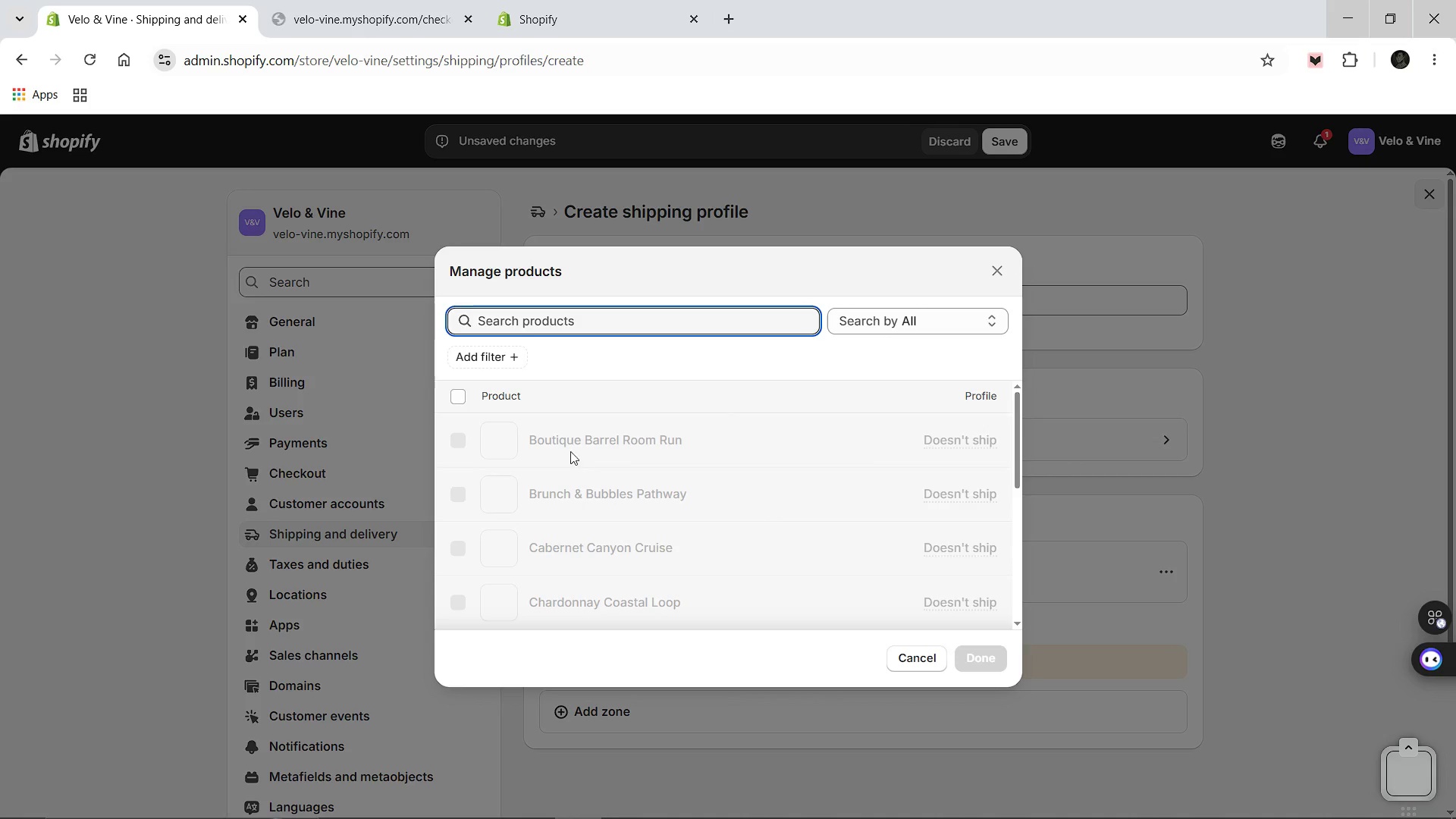 
left_click([458, 397])
 